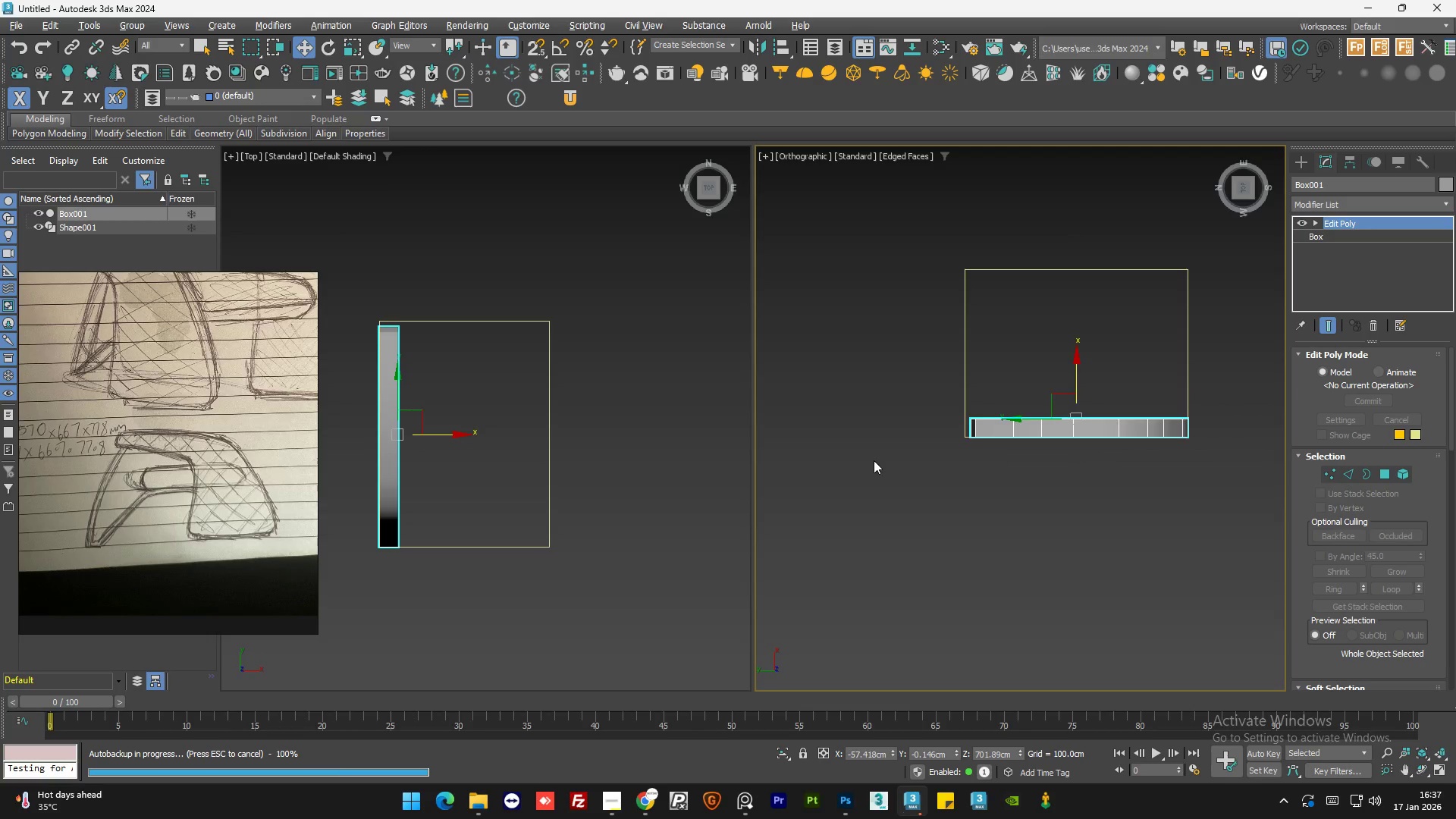 
scroll: coordinate [1061, 315], scroll_direction: none, amount: 0.0
 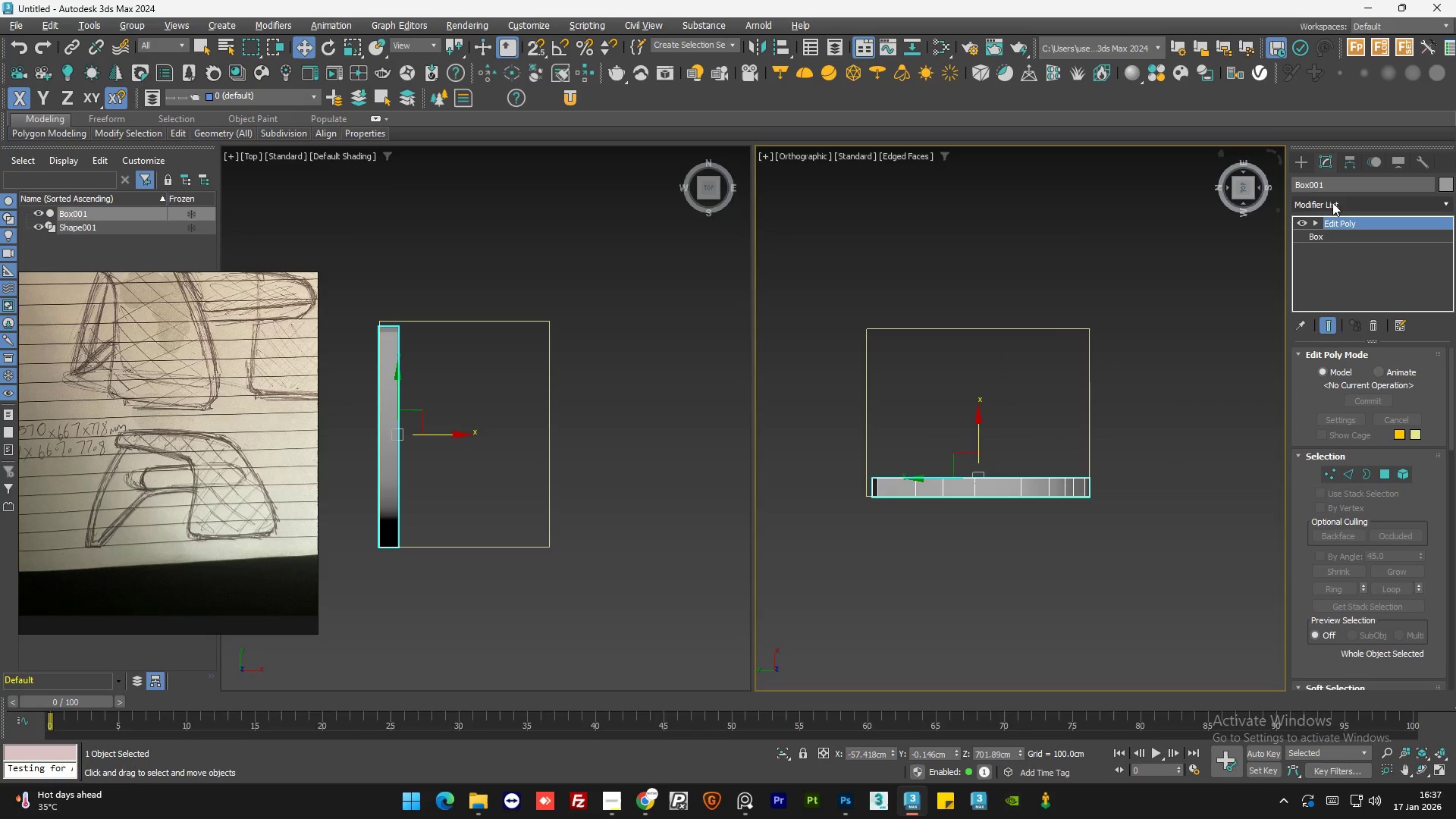 
left_click([1332, 202])
 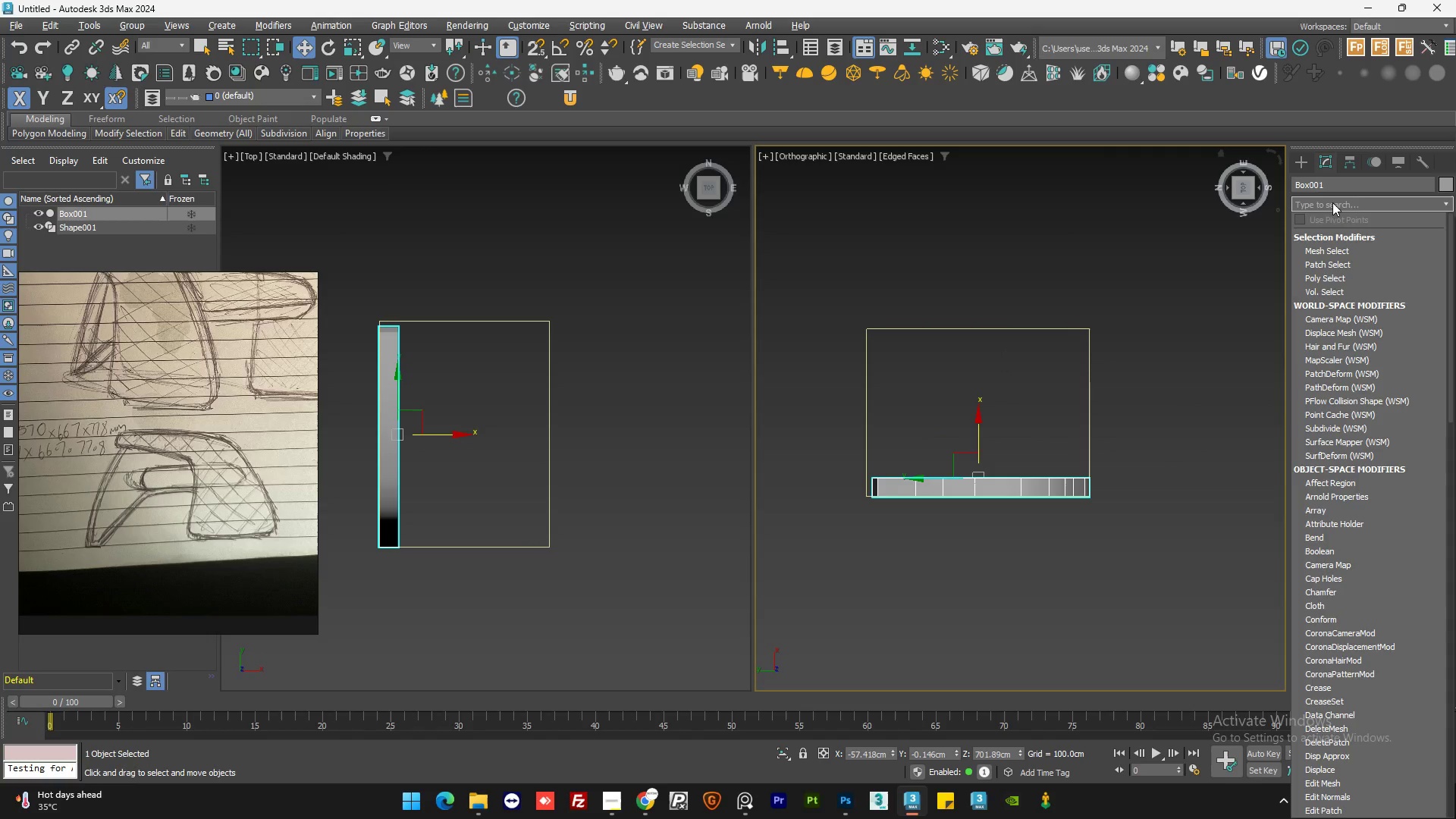 
type(sy)
 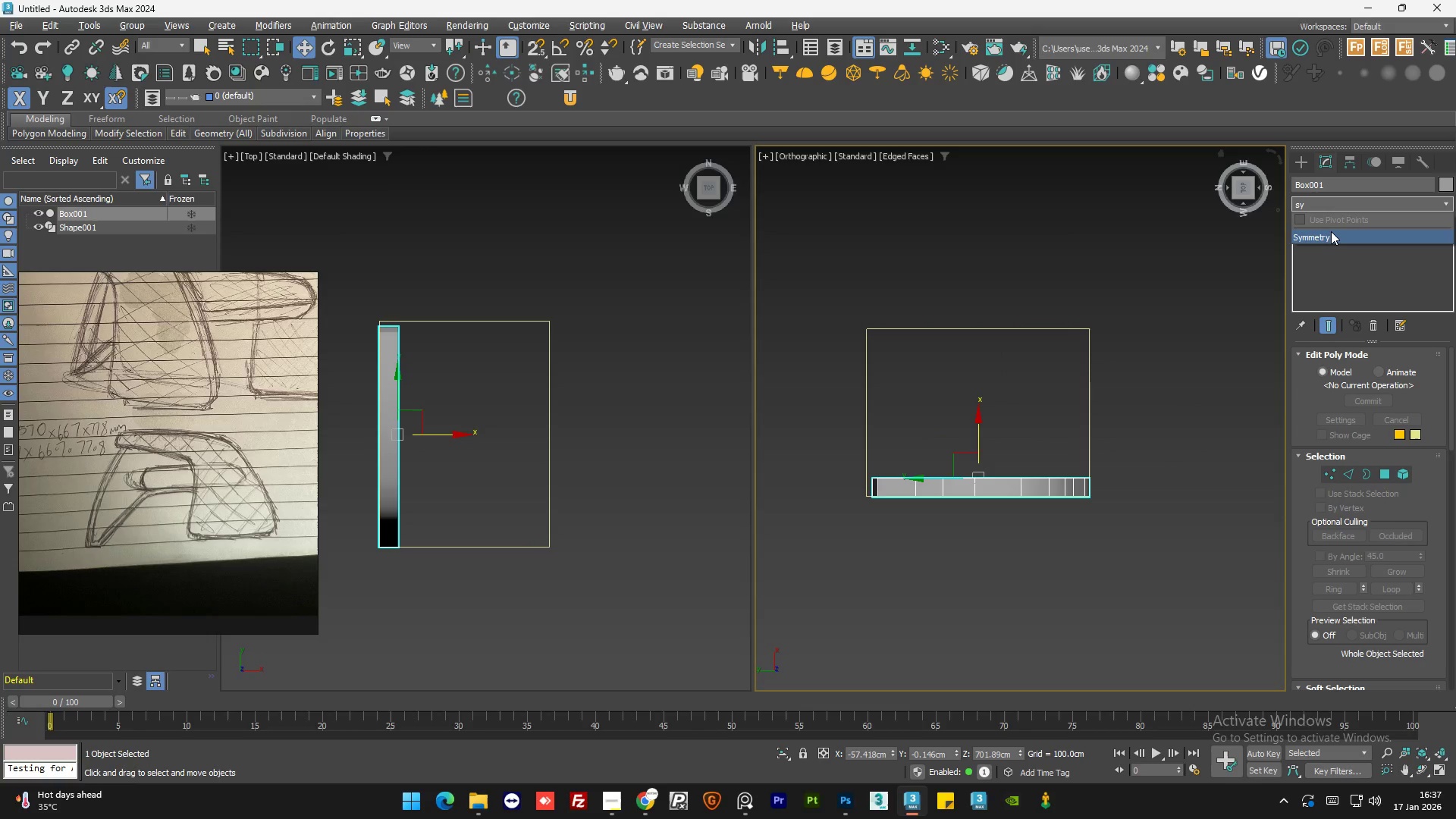 
left_click([1331, 231])
 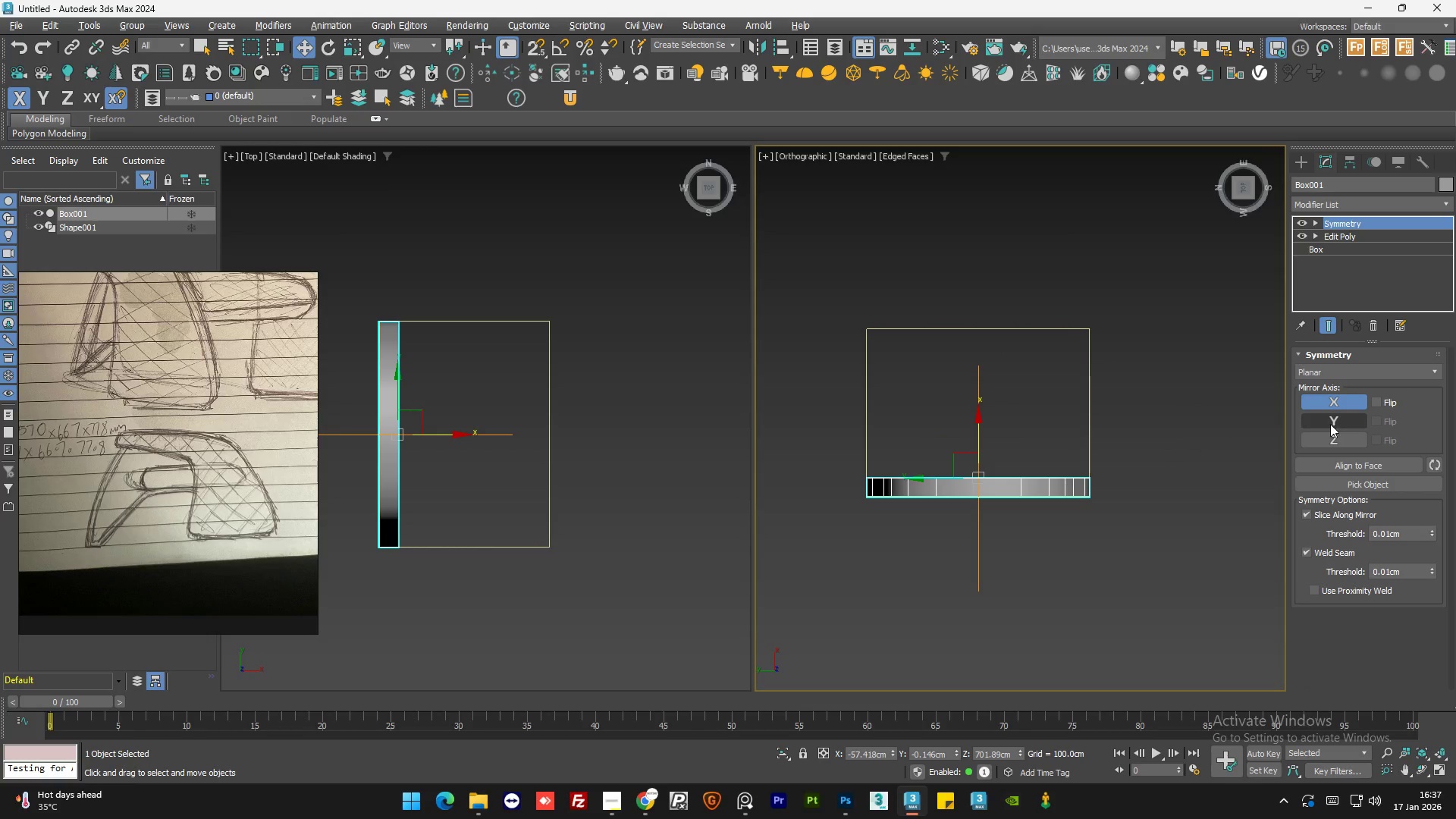 
left_click([1335, 421])
 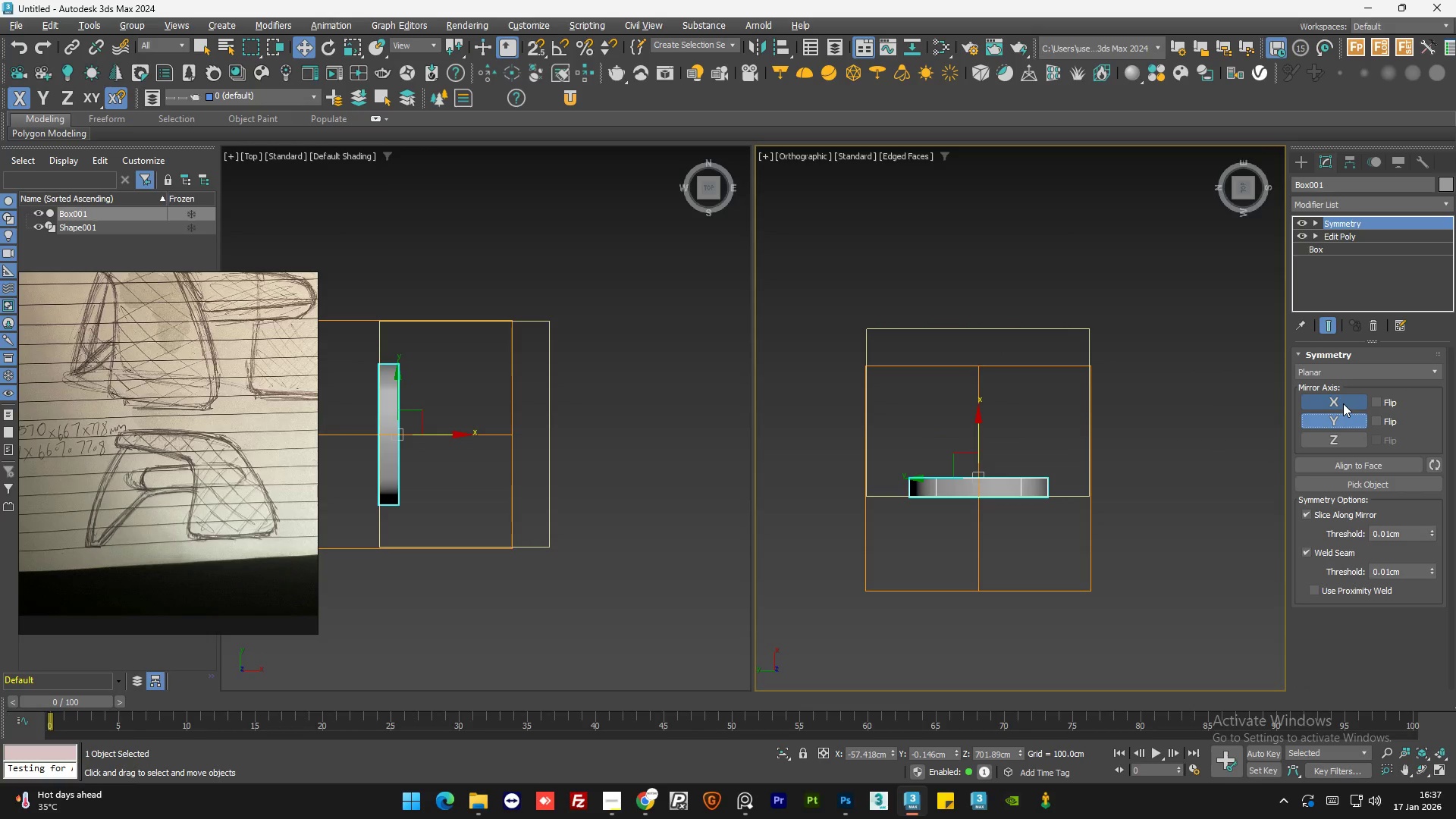 
left_click([1343, 403])
 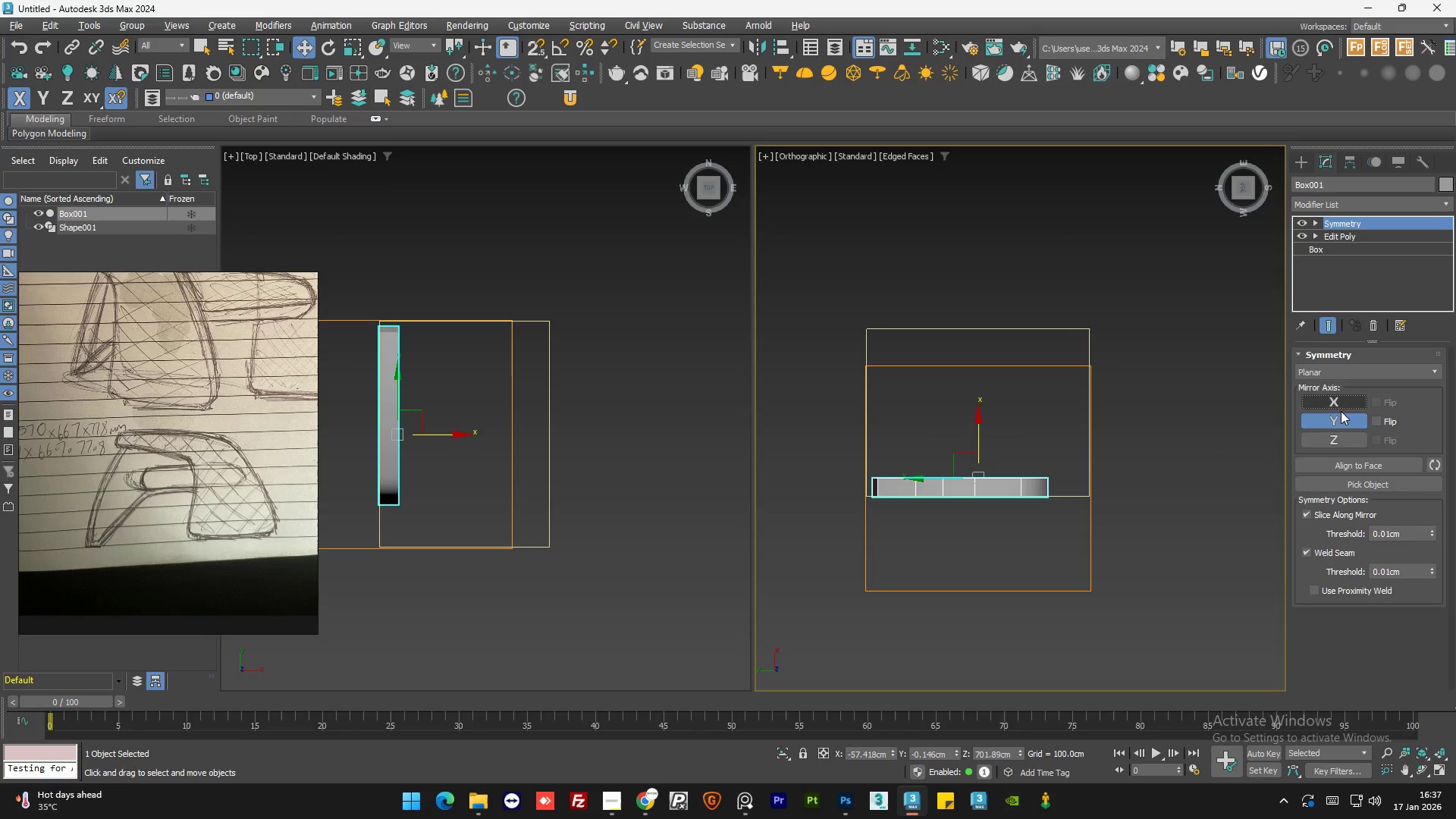 
left_click([1340, 421])
 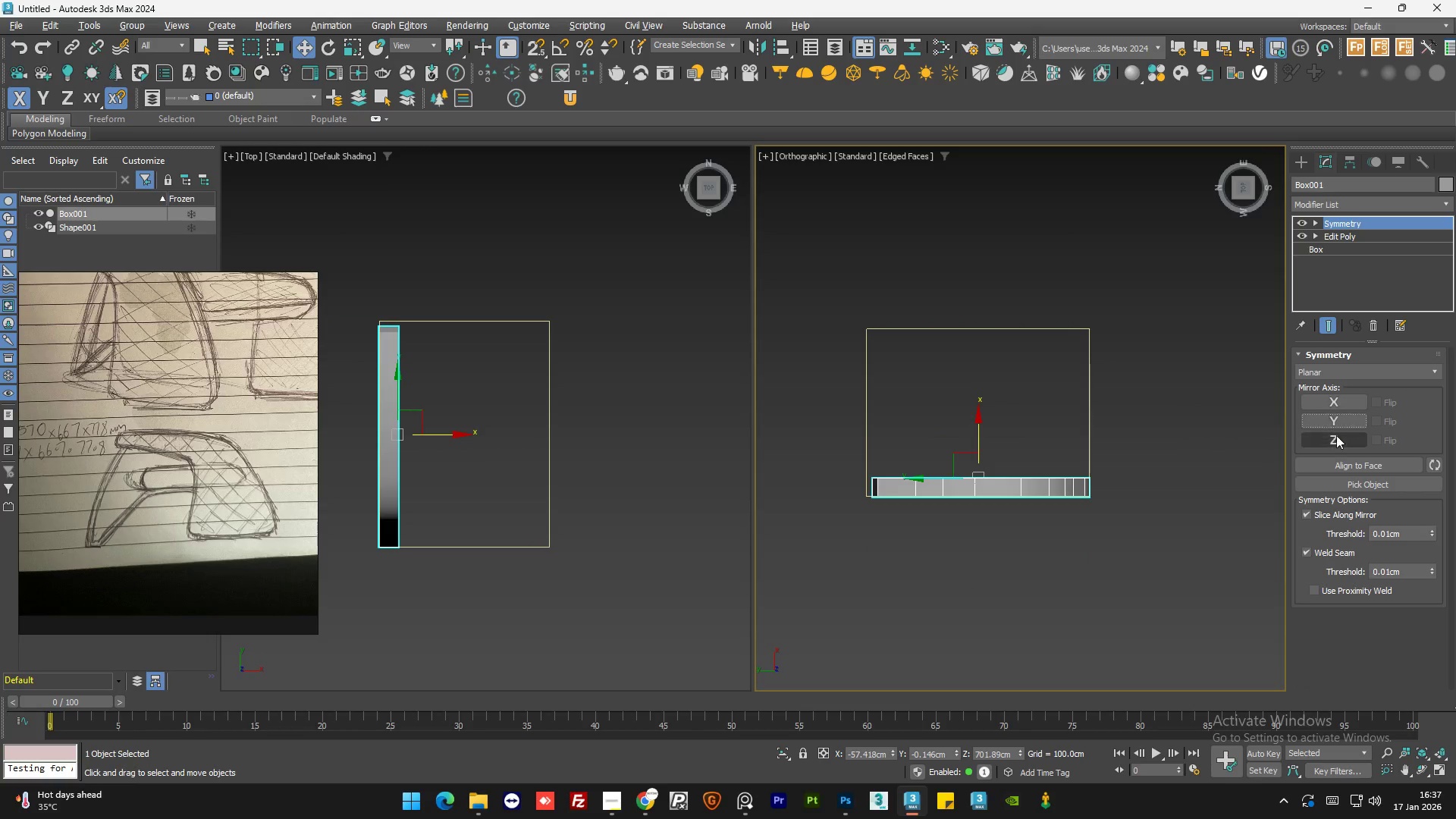 
double_click([1336, 435])
 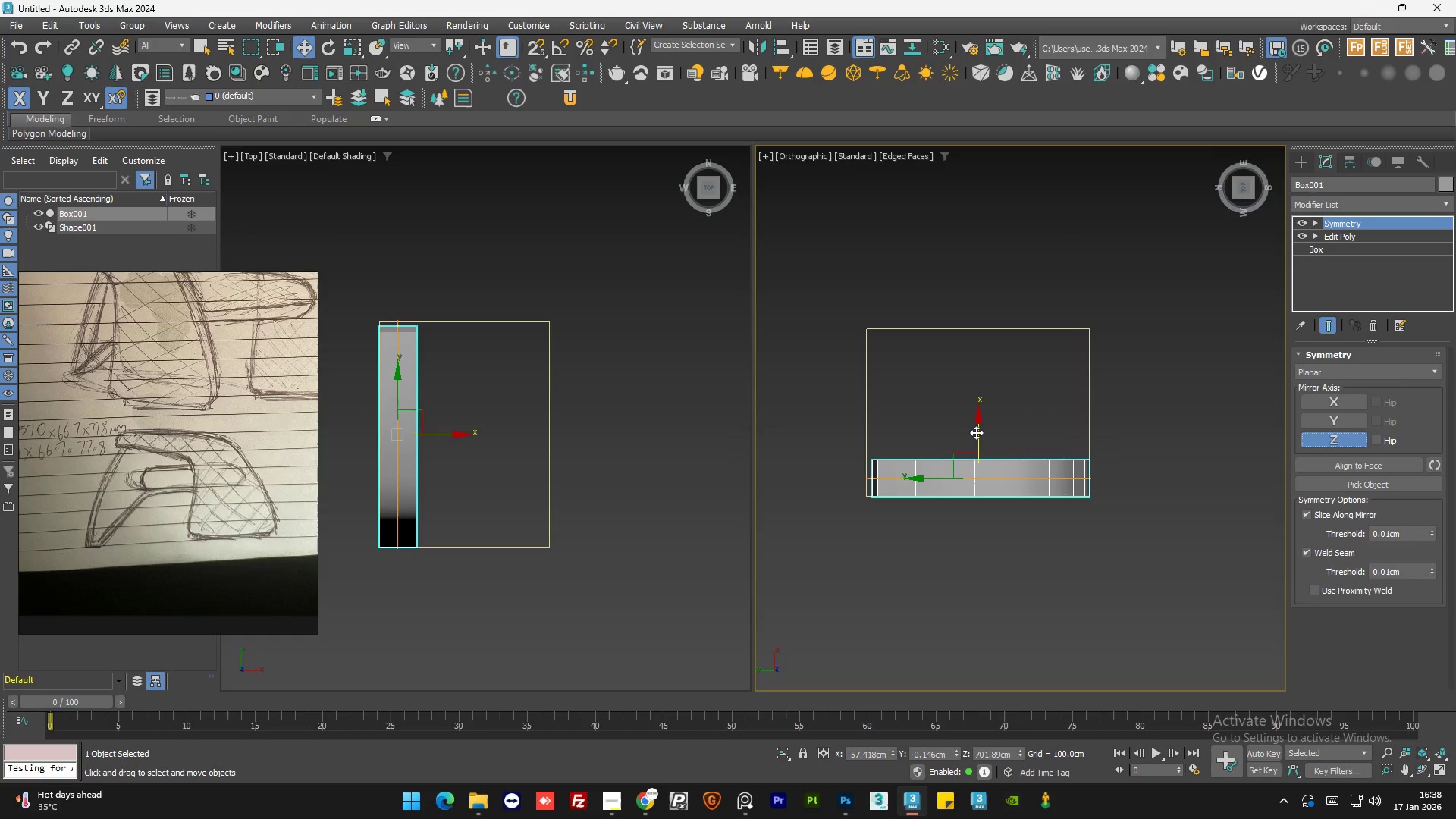 
left_click_drag(start_coordinate=[976, 432], to_coordinate=[980, 401])
 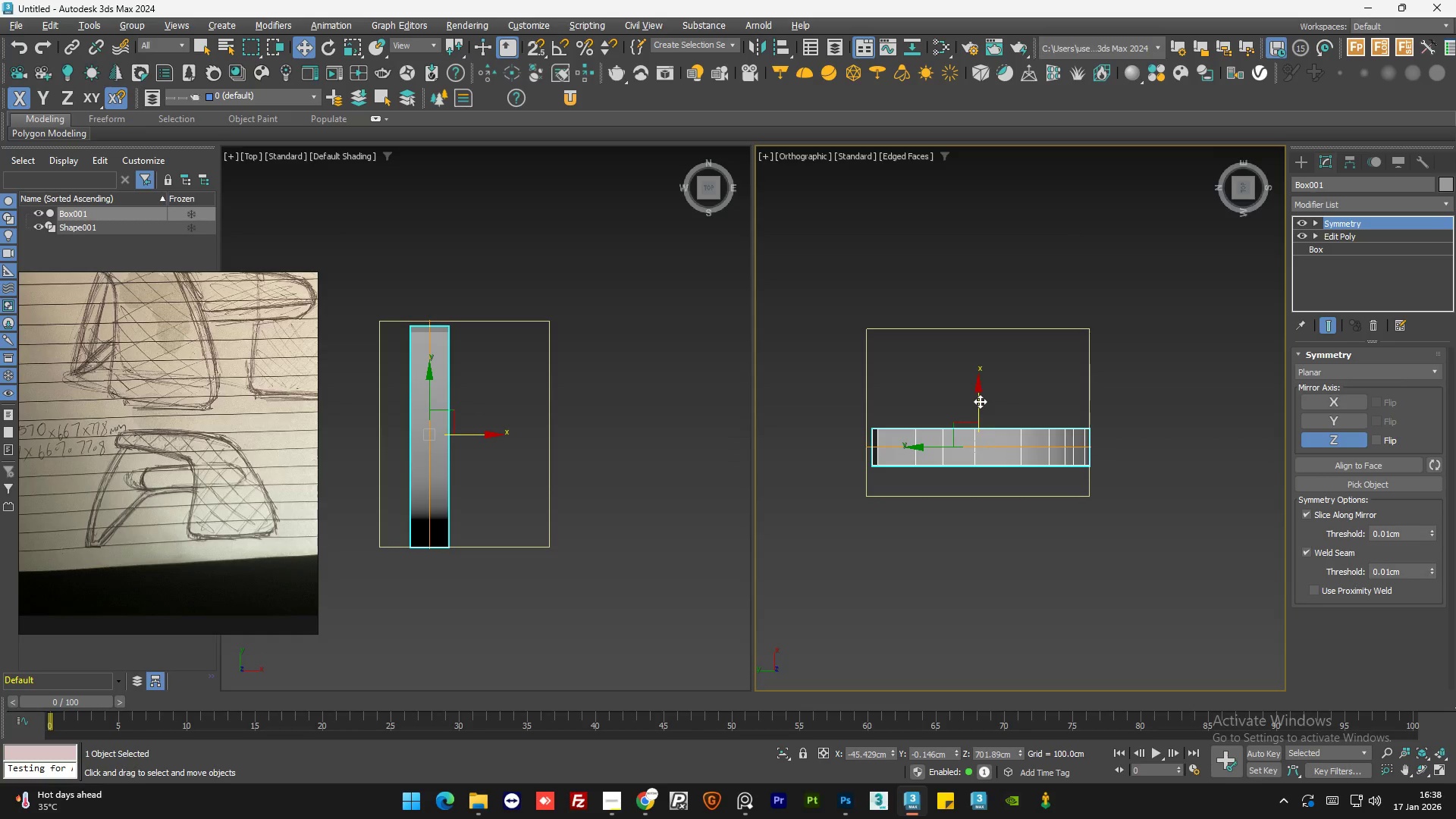 
key(Control+Z)
 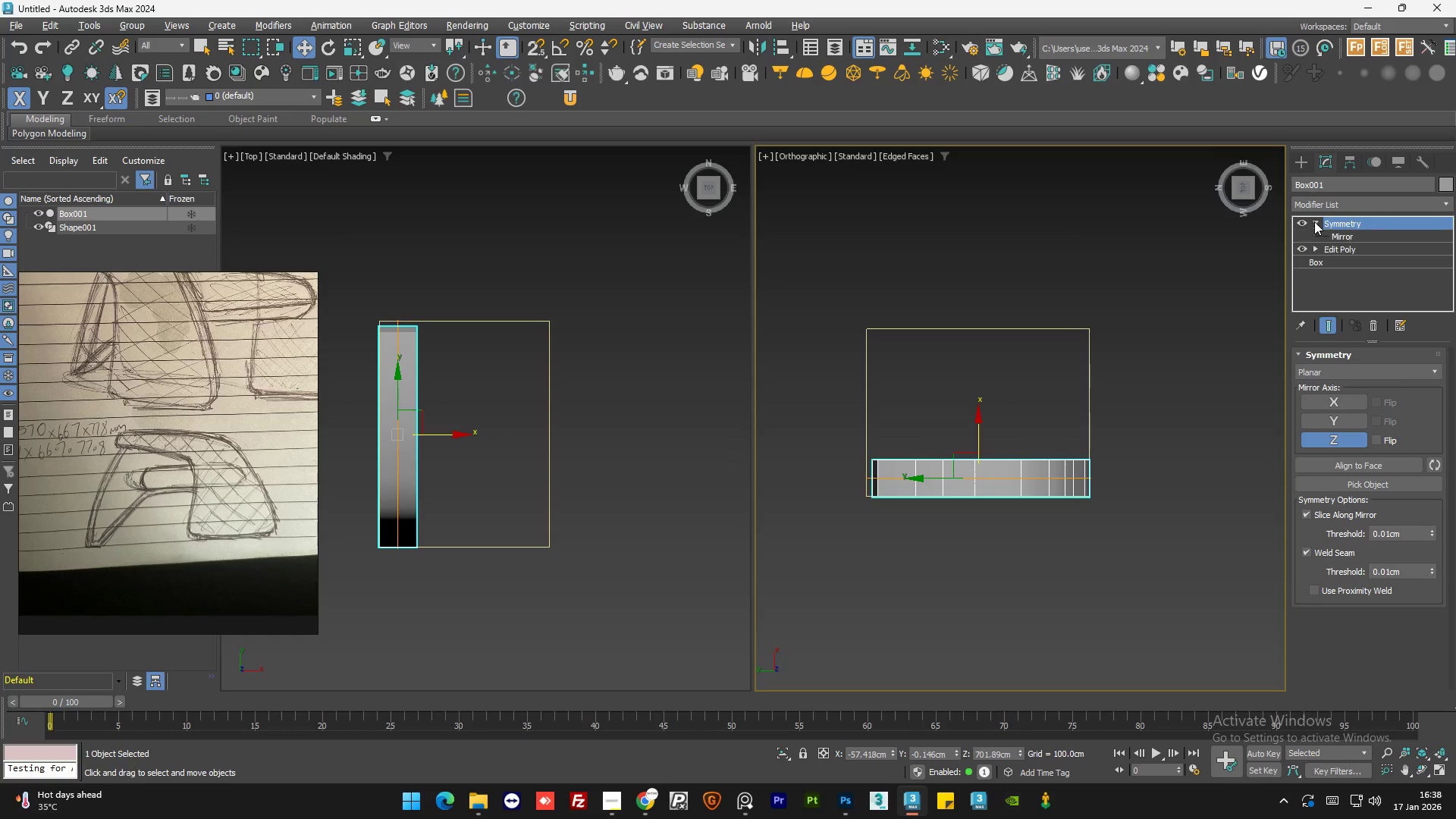 
double_click([1342, 237])
 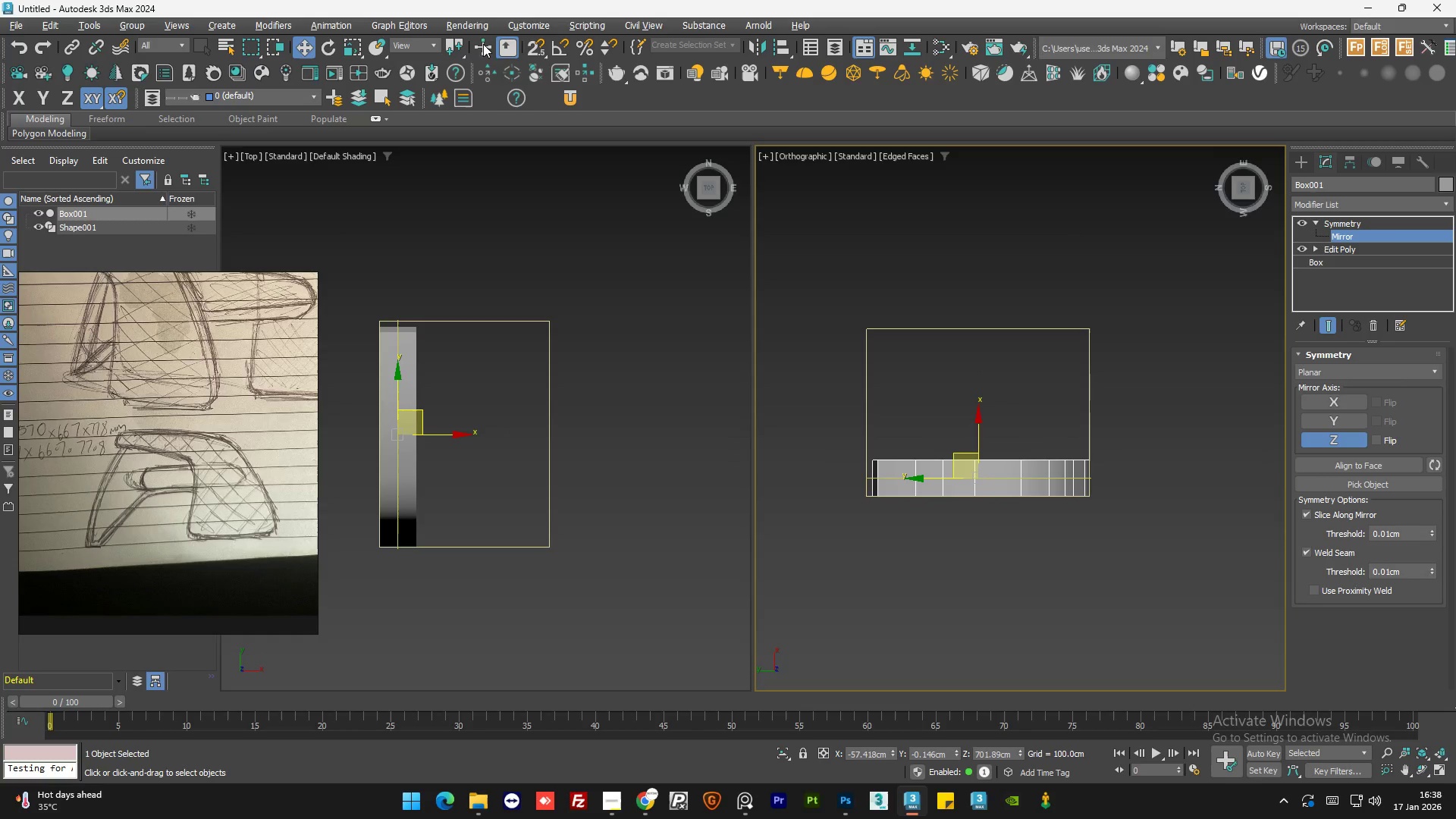 
left_click([530, 52])
 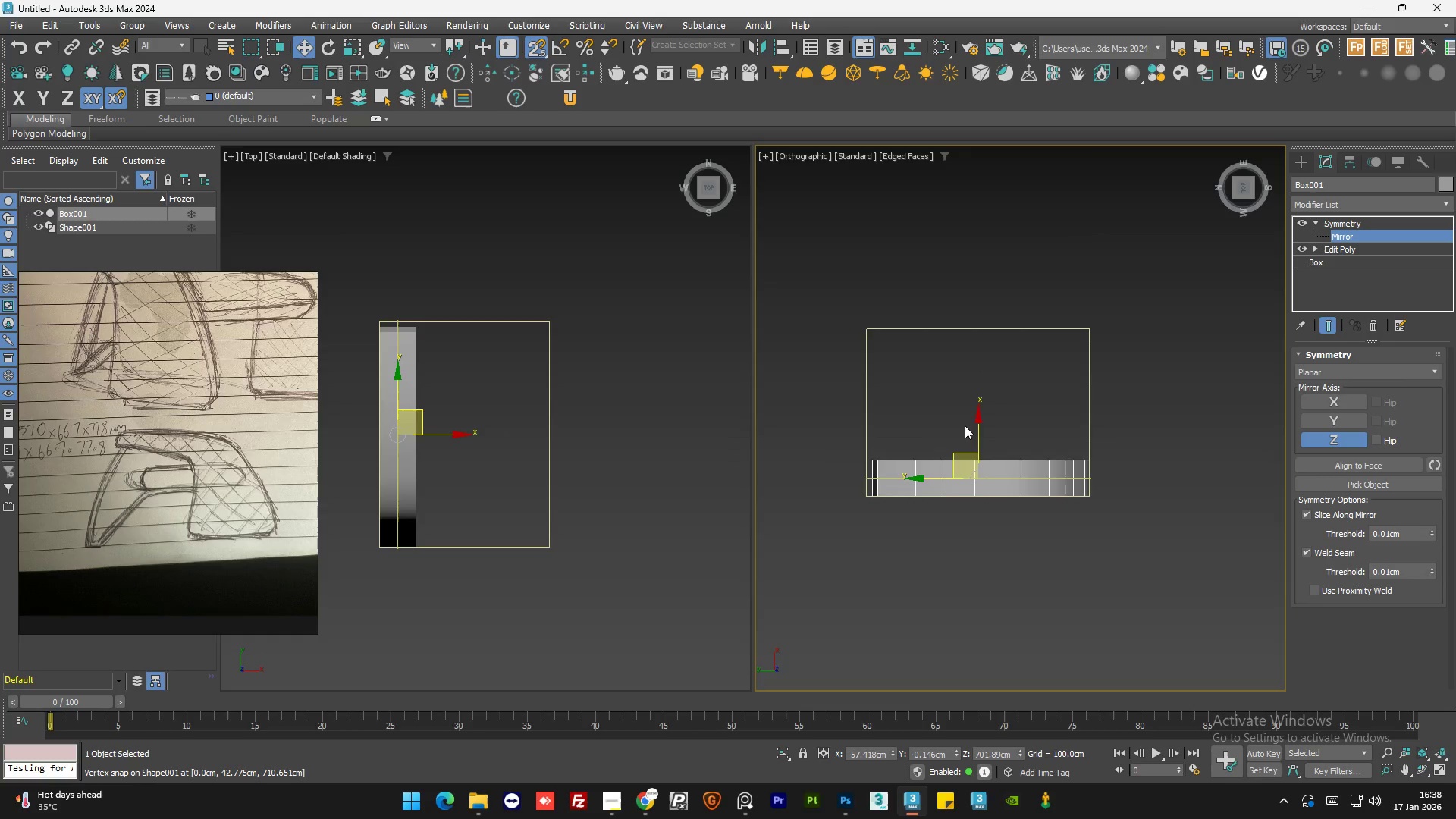 
scroll: coordinate [965, 425], scroll_direction: up, amount: 1.0
 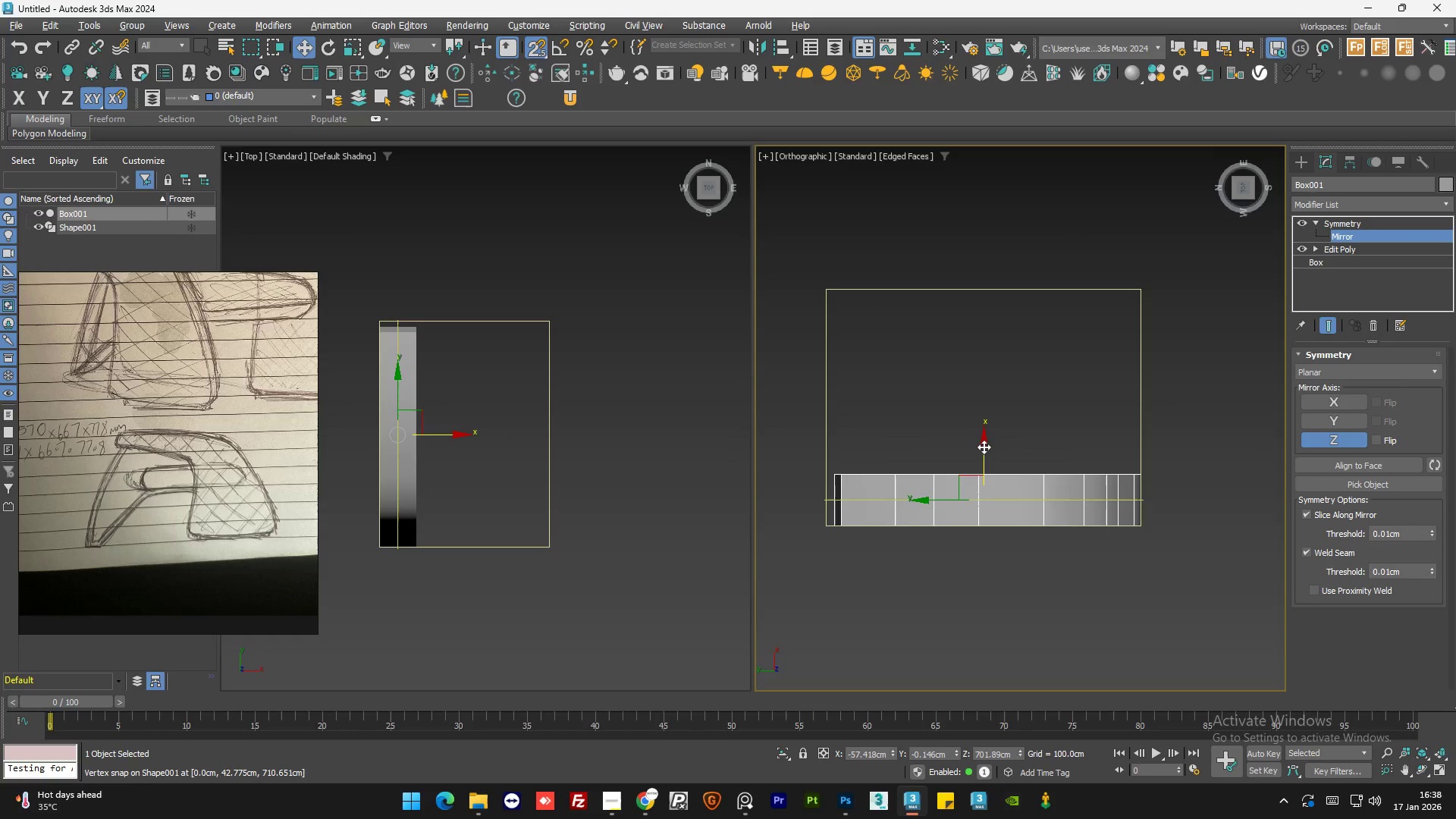 
left_click_drag(start_coordinate=[984, 447], to_coordinate=[1144, 419])
 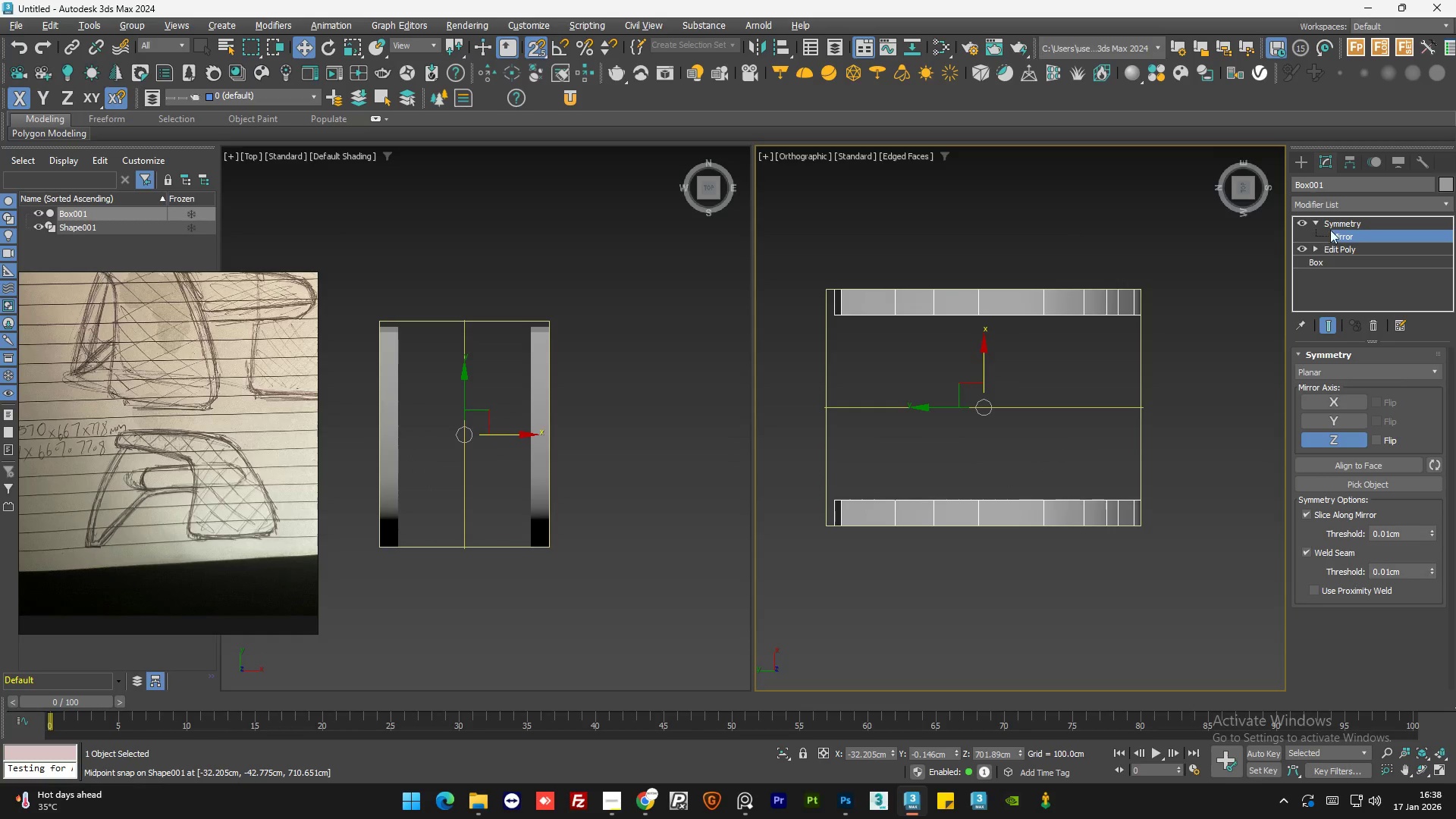 
left_click([1341, 224])
 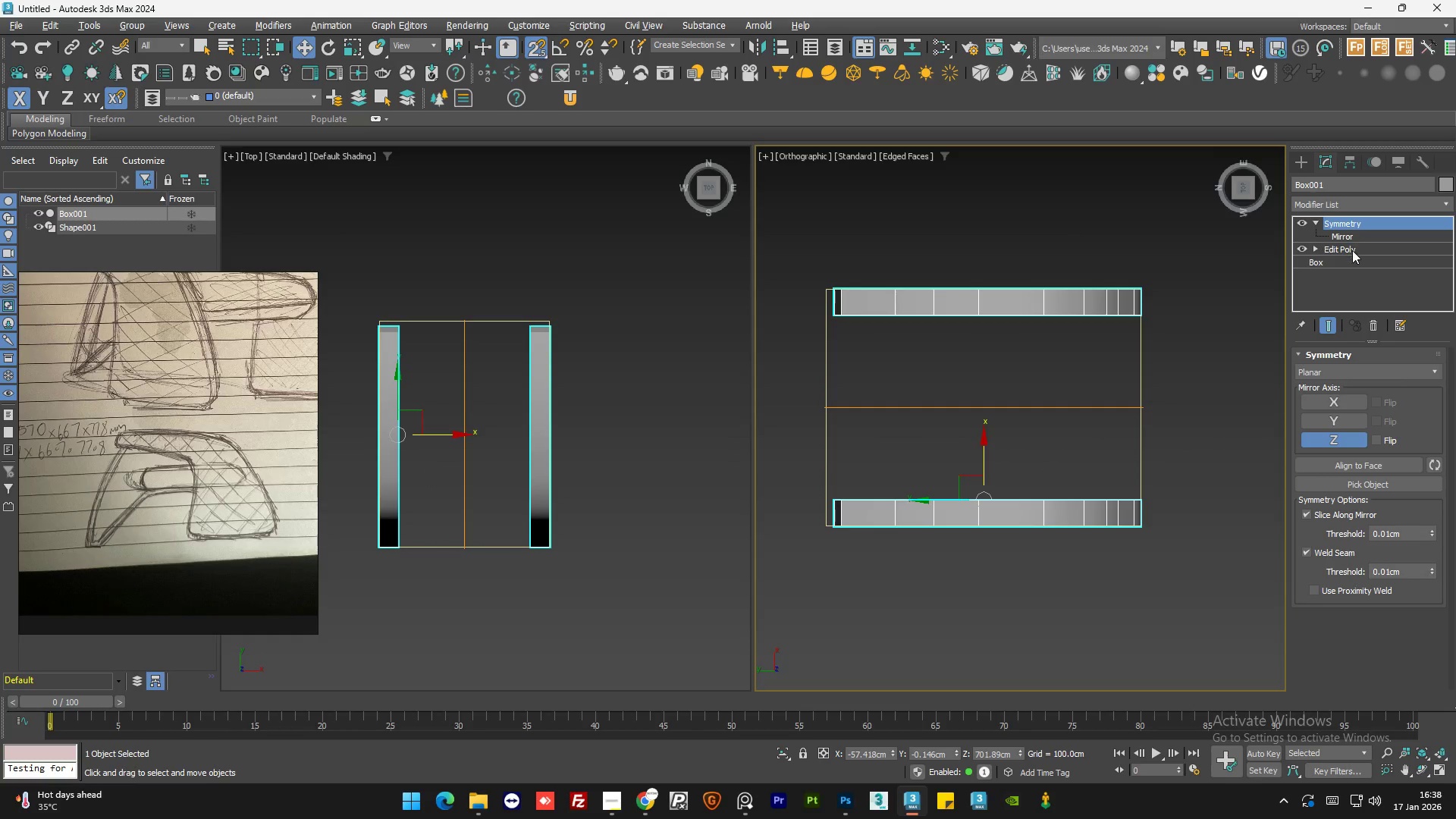 
left_click([1352, 250])
 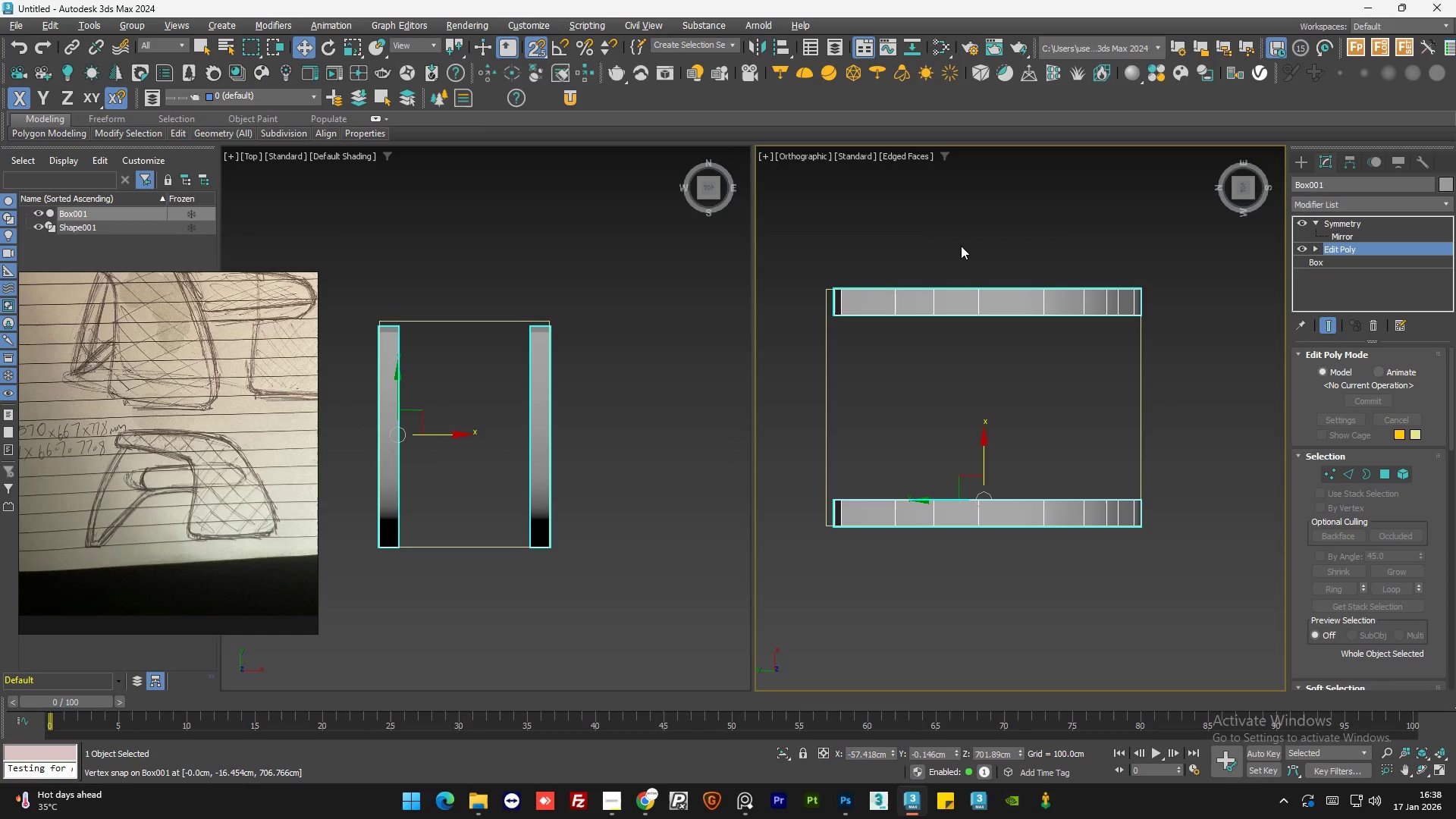 
left_click([961, 246])
 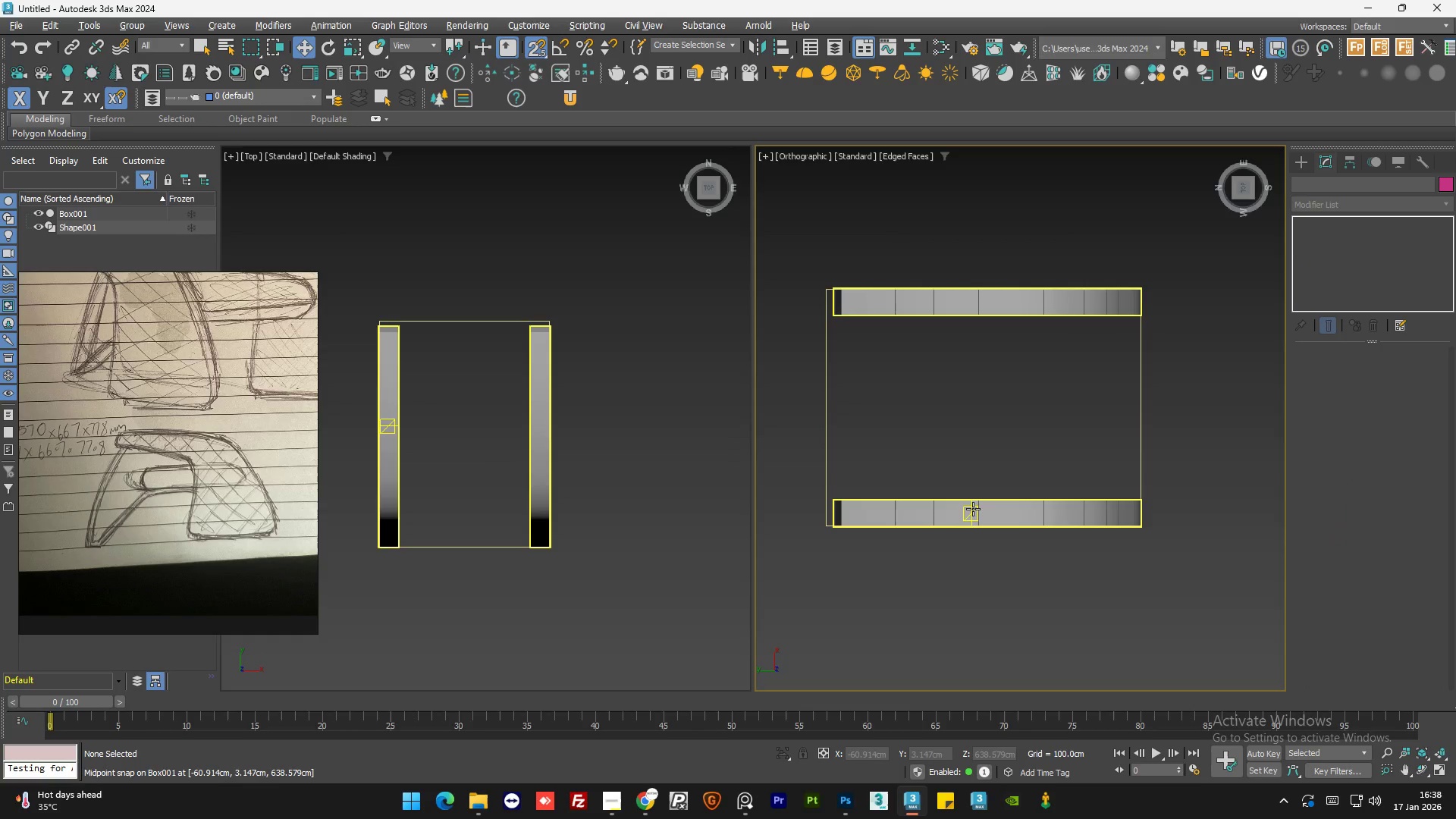 
left_click([973, 509])
 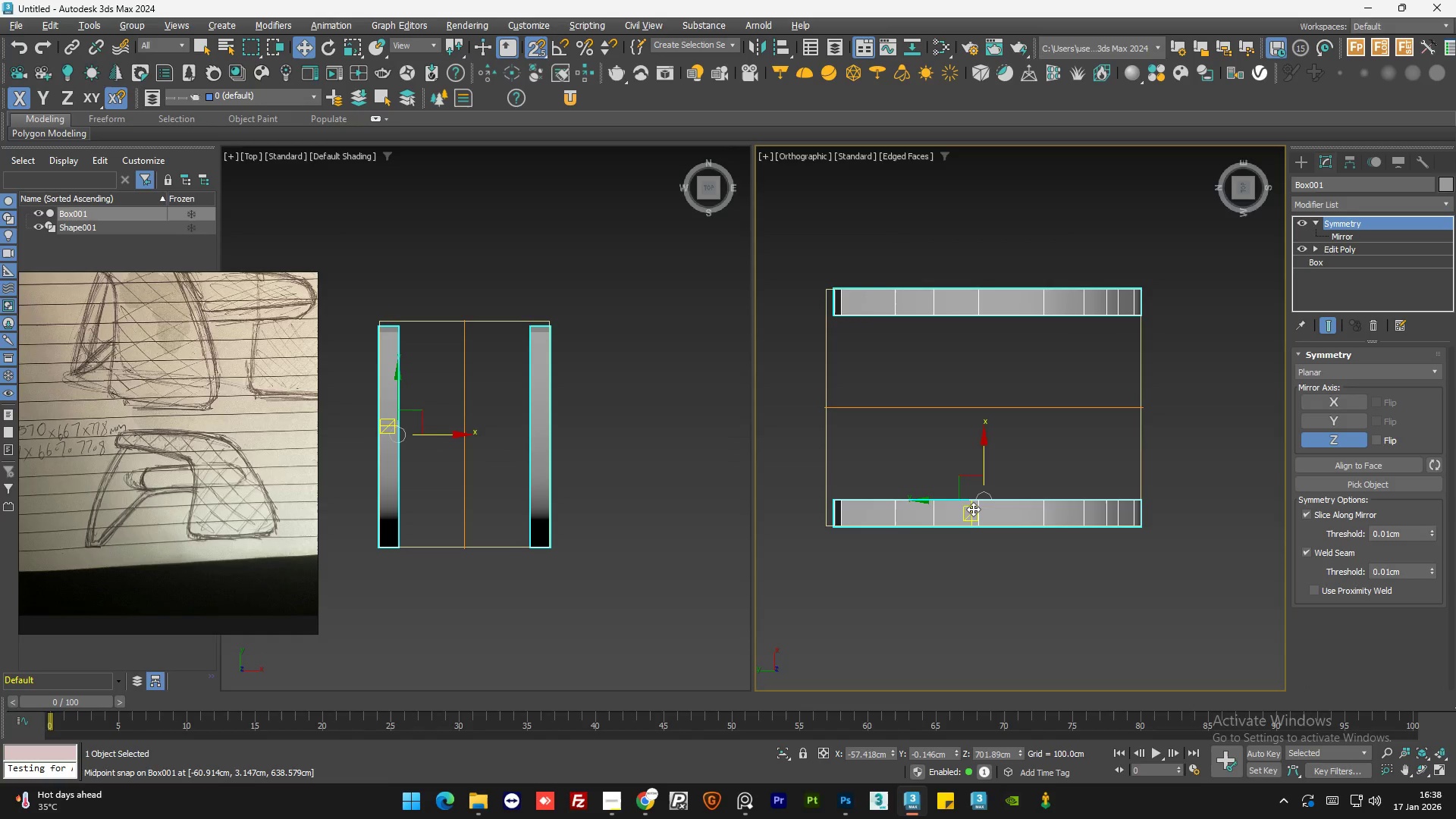 
key(S)
 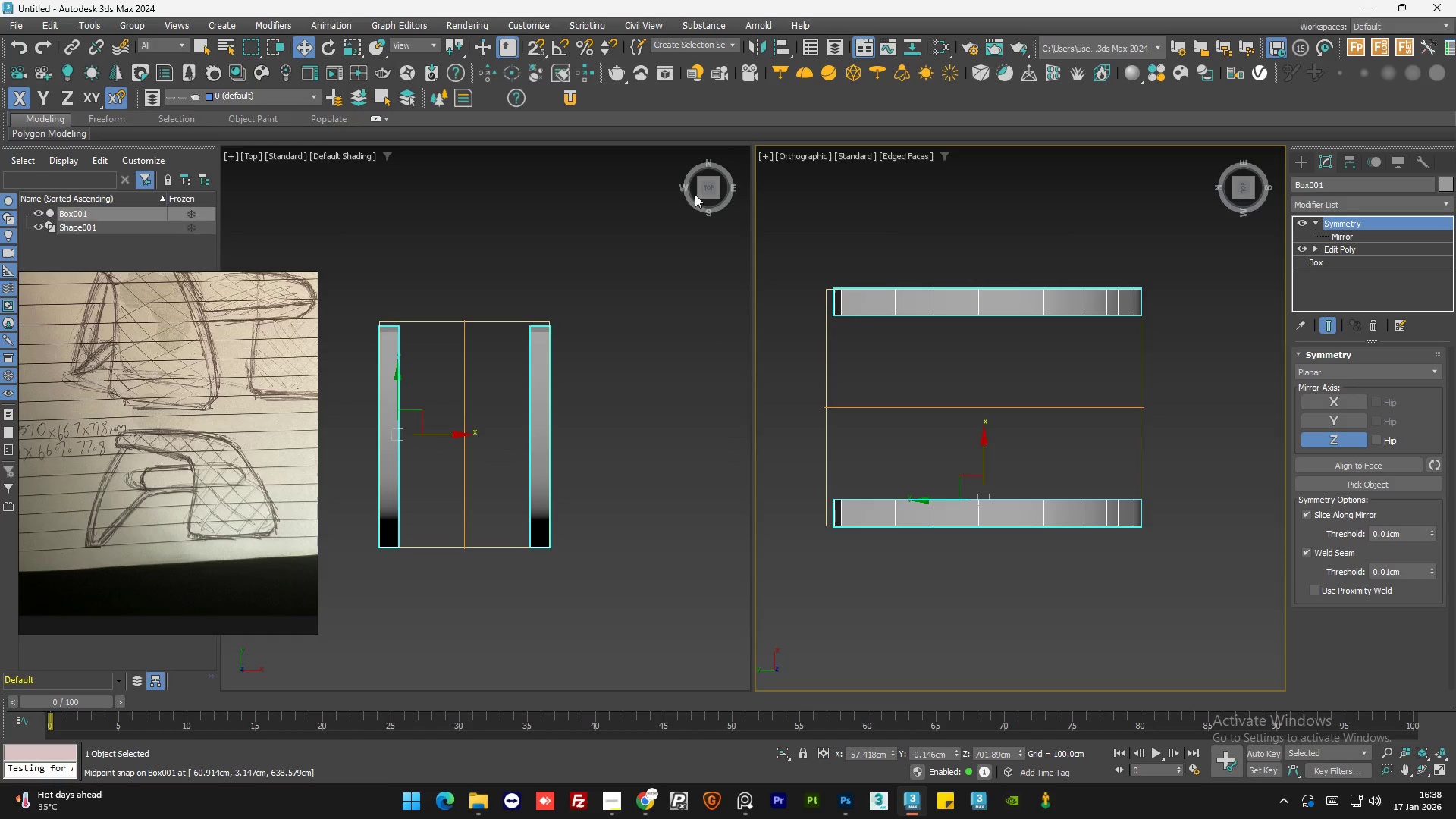 
left_click([708, 186])
 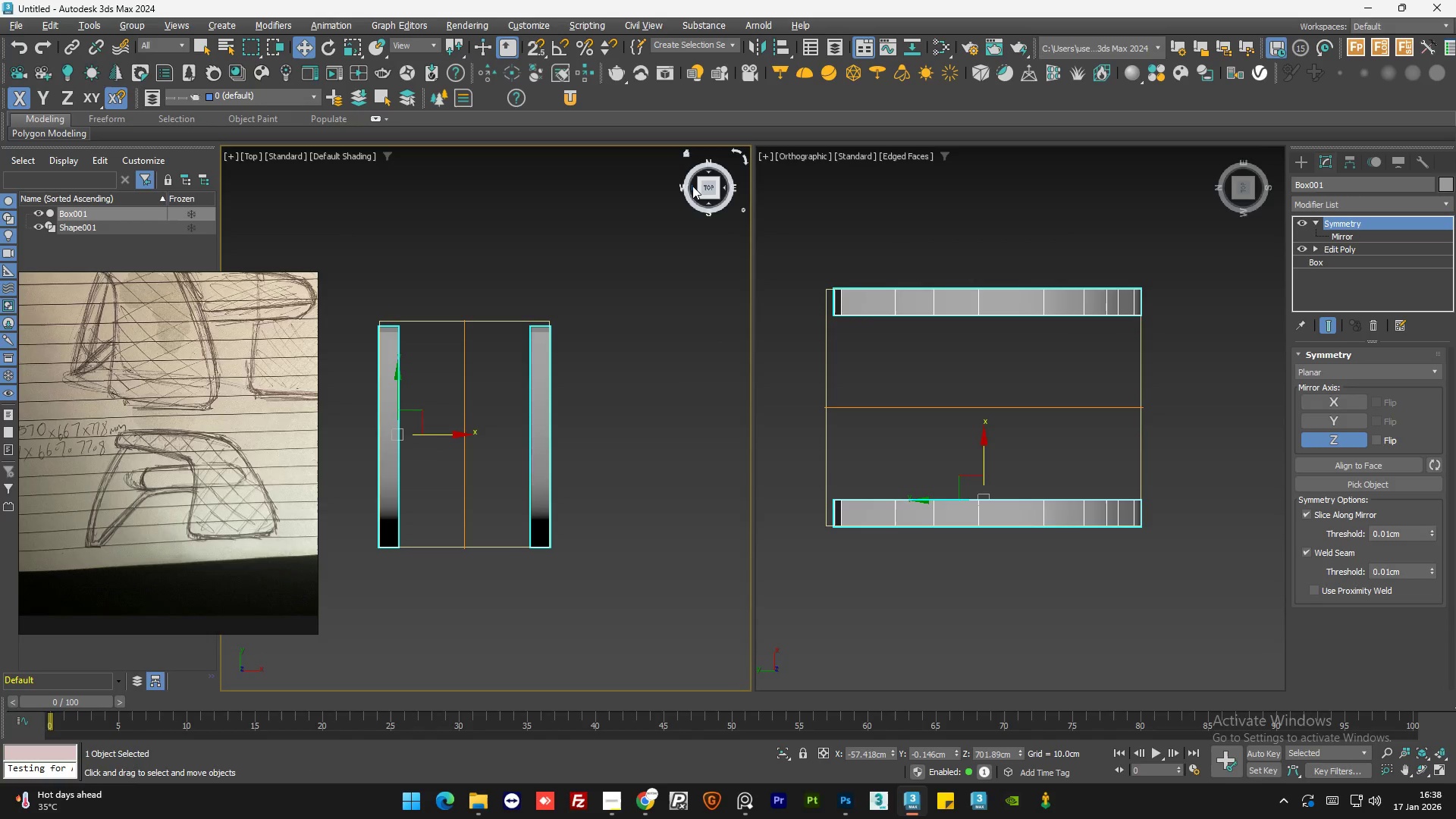 
left_click([692, 186])
 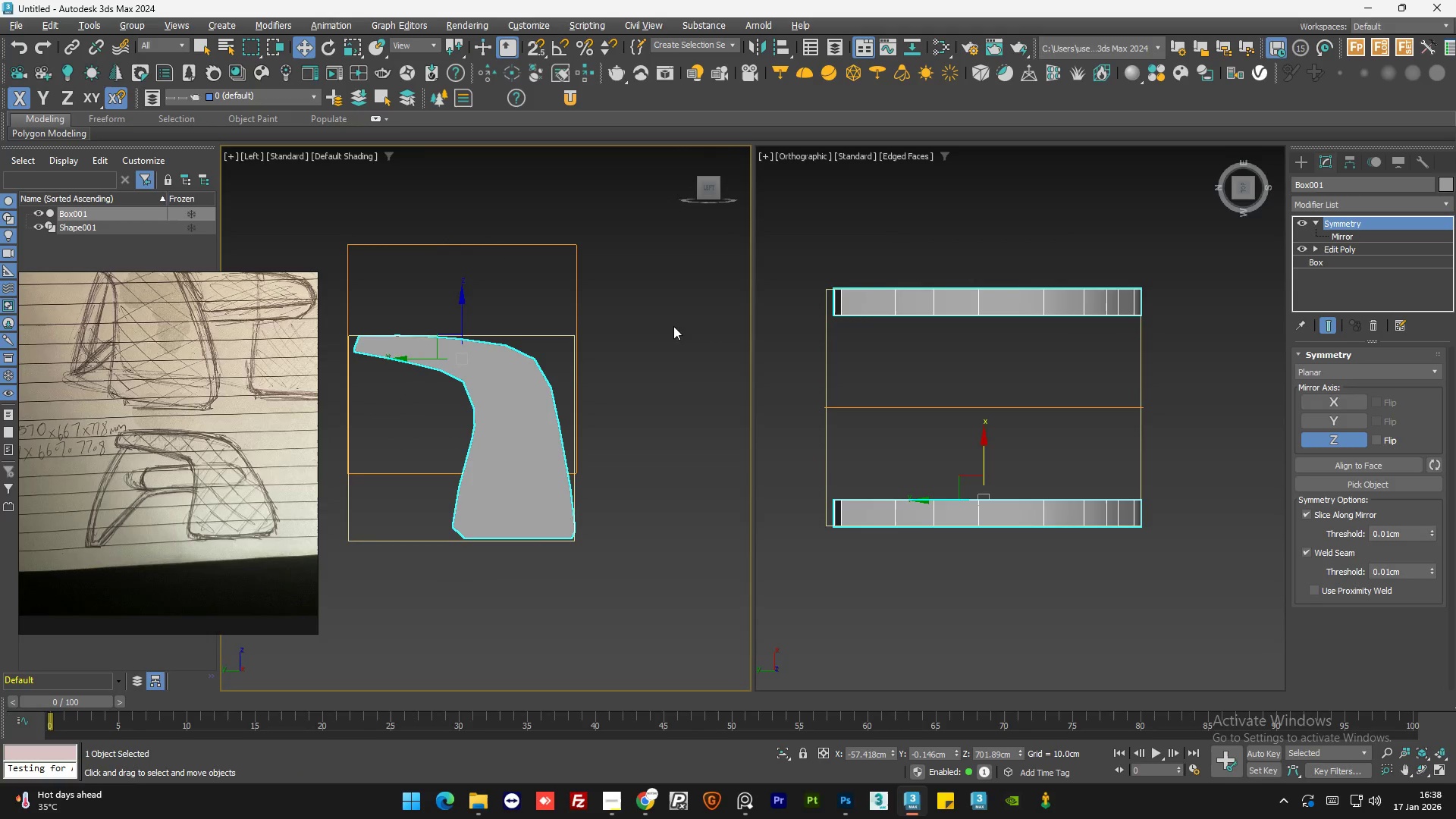 
scroll: coordinate [668, 367], scroll_direction: down, amount: 1.0
 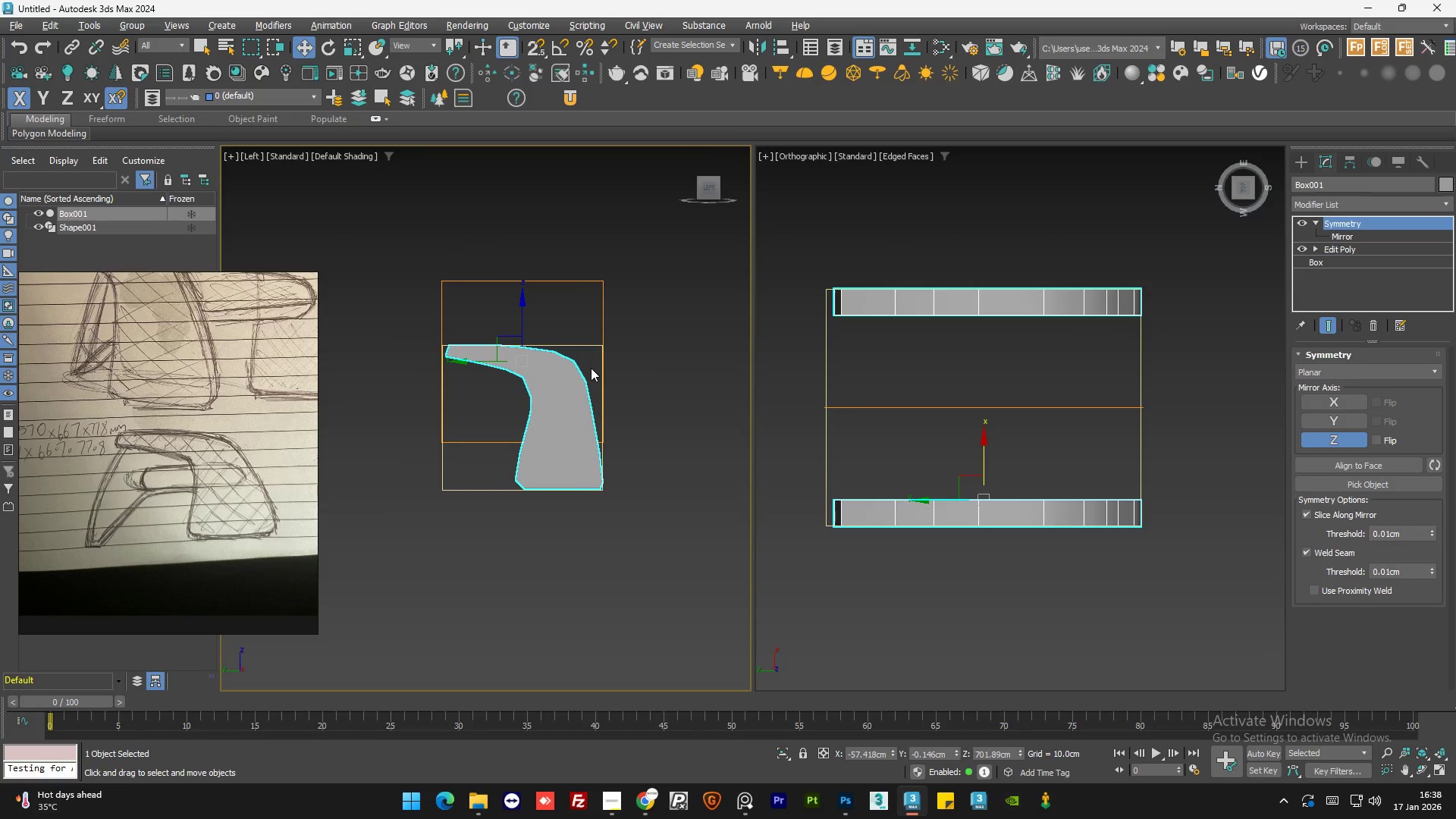 
key(F4)
 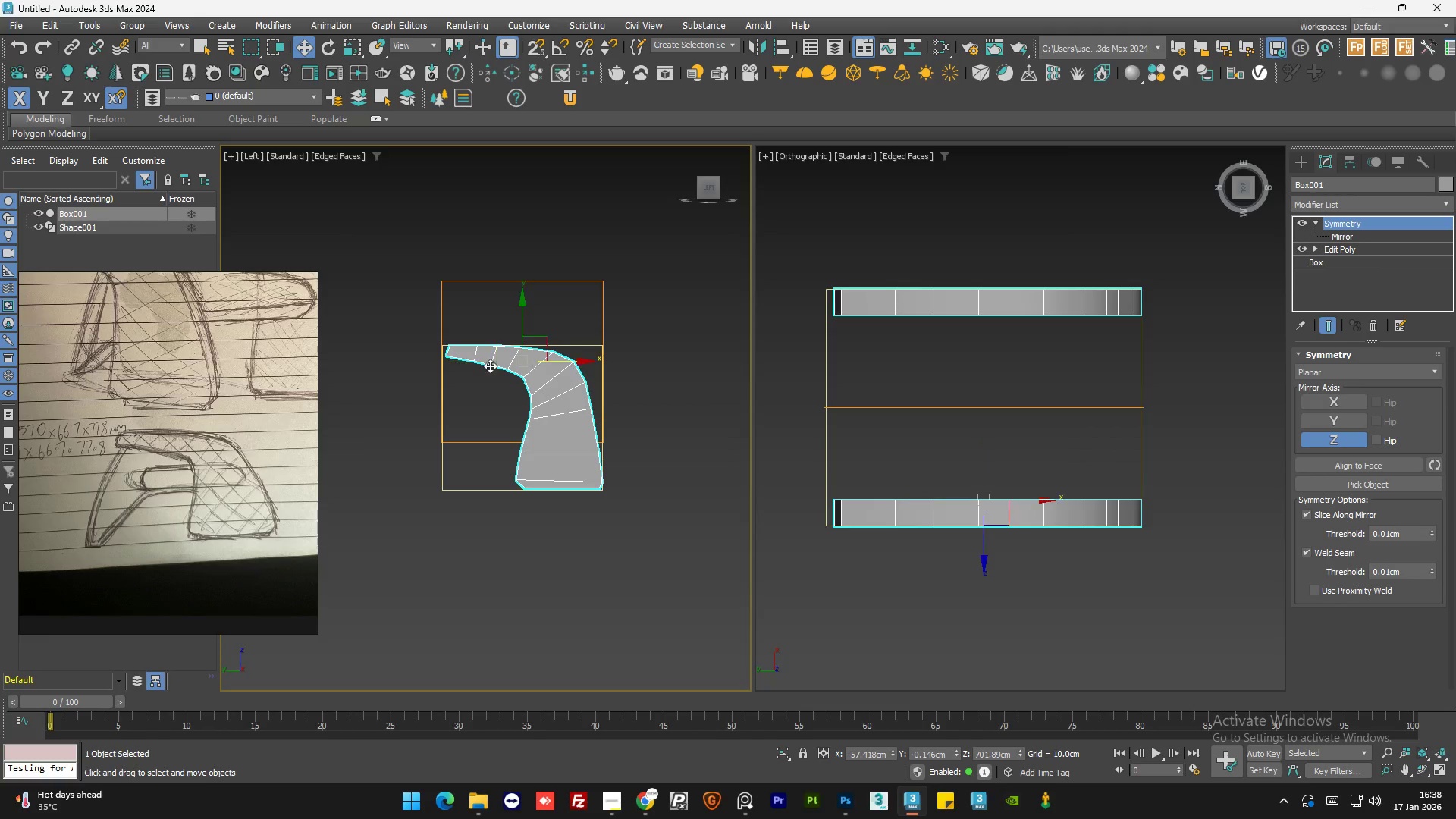 
scroll: coordinate [473, 367], scroll_direction: up, amount: 2.0
 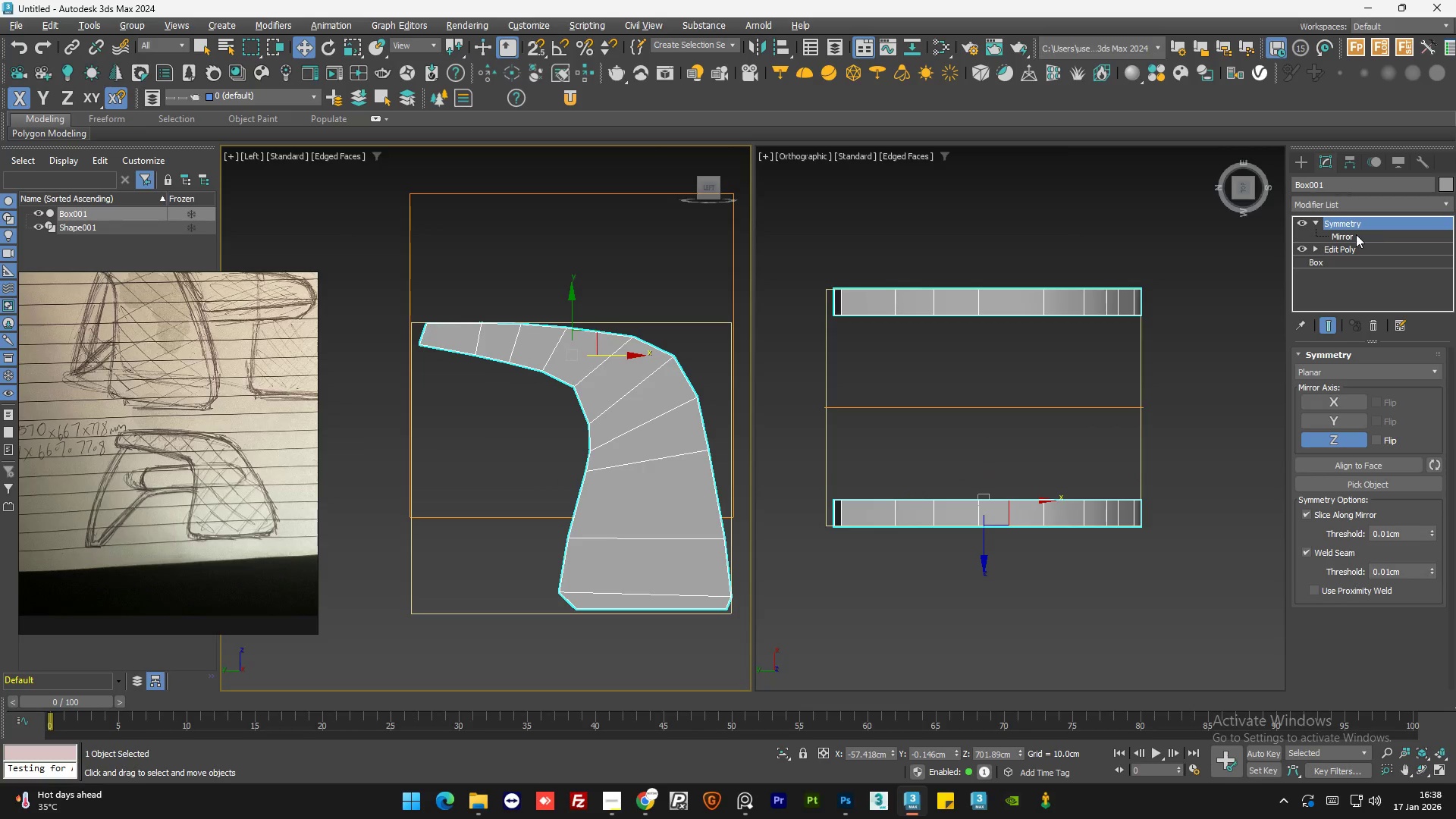 
left_click([1351, 249])
 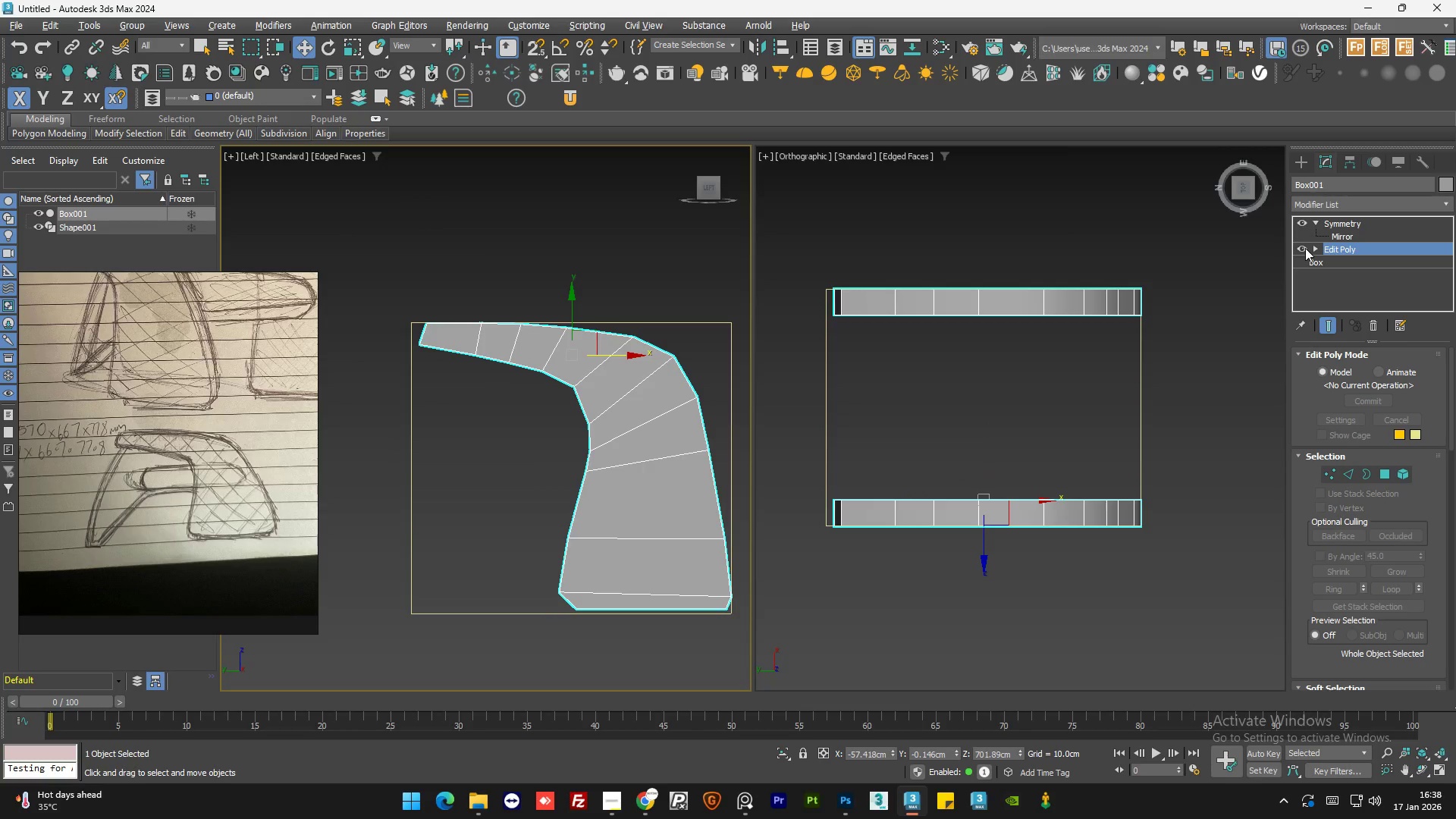 
double_click([1305, 248])
 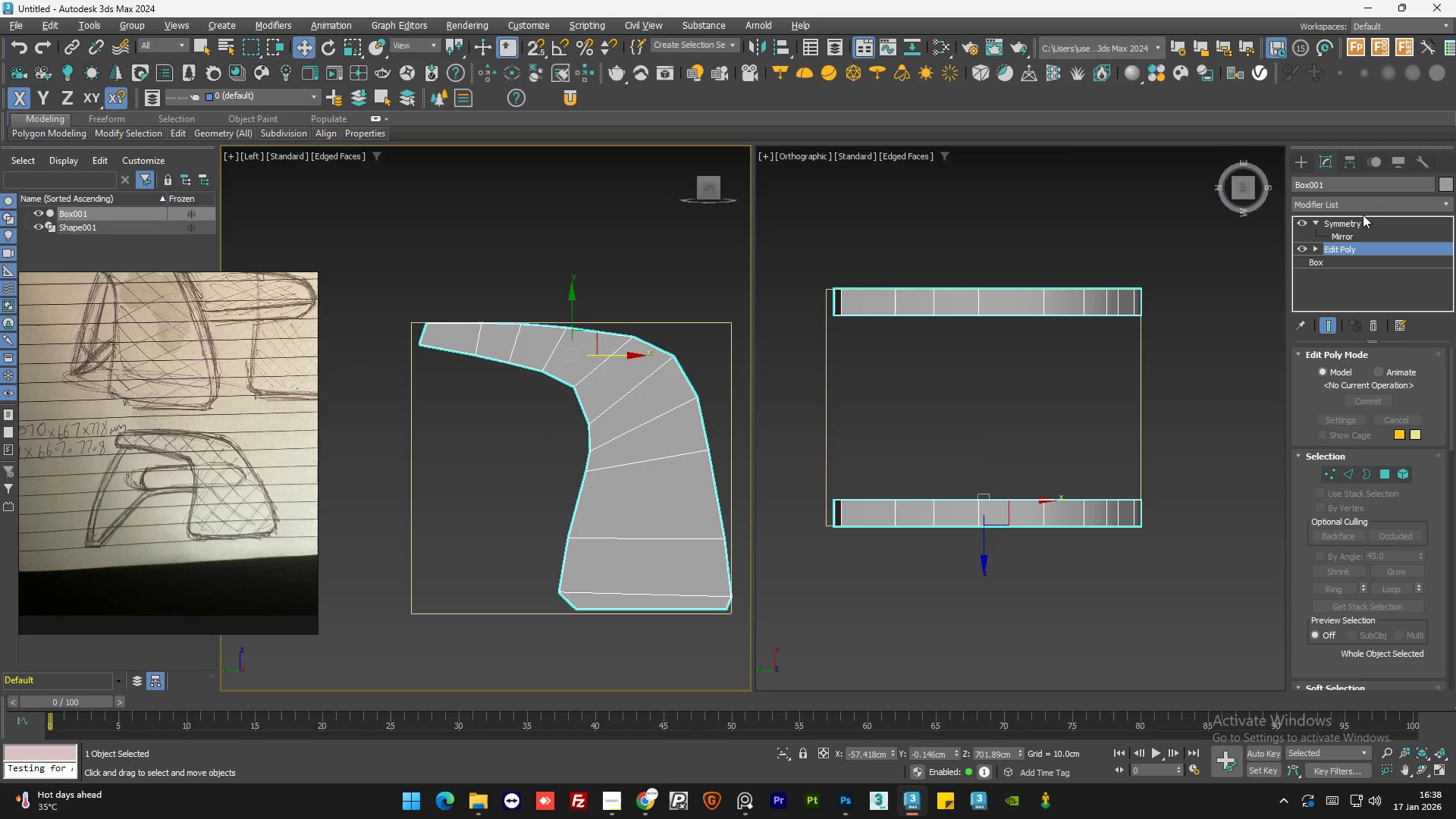 
left_click([1360, 203])
 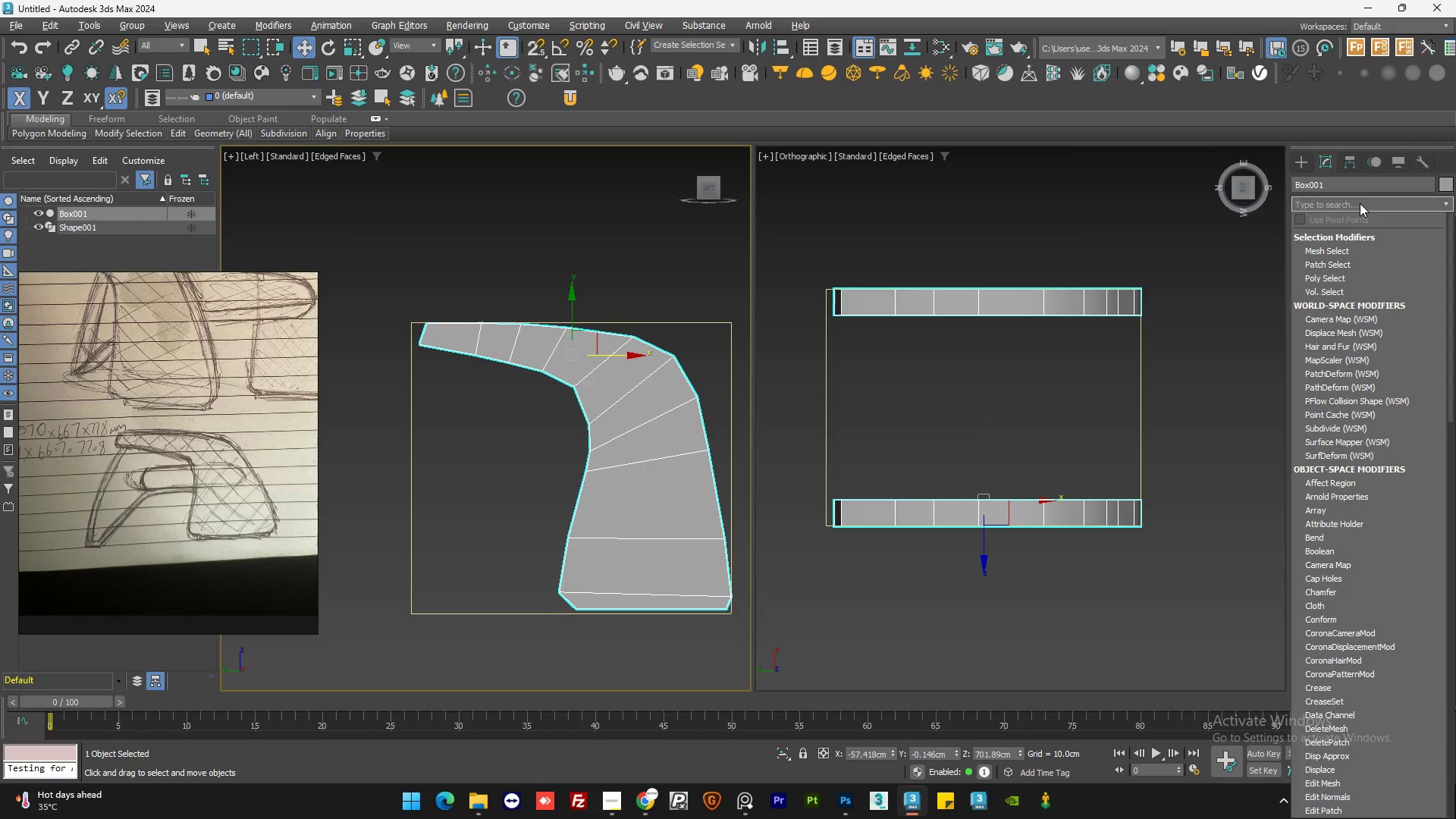 
type(ed)
 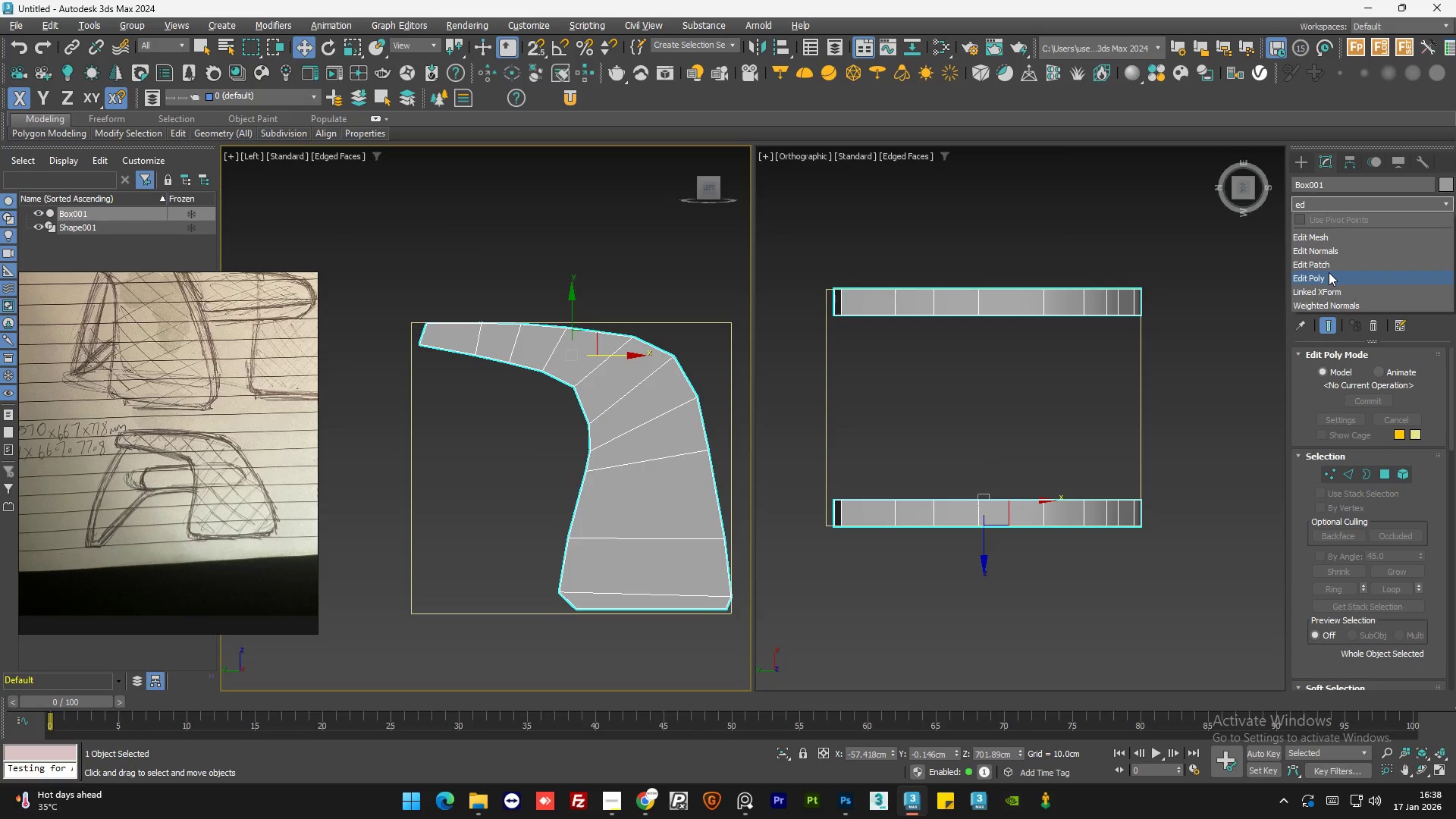 
left_click([1329, 272])
 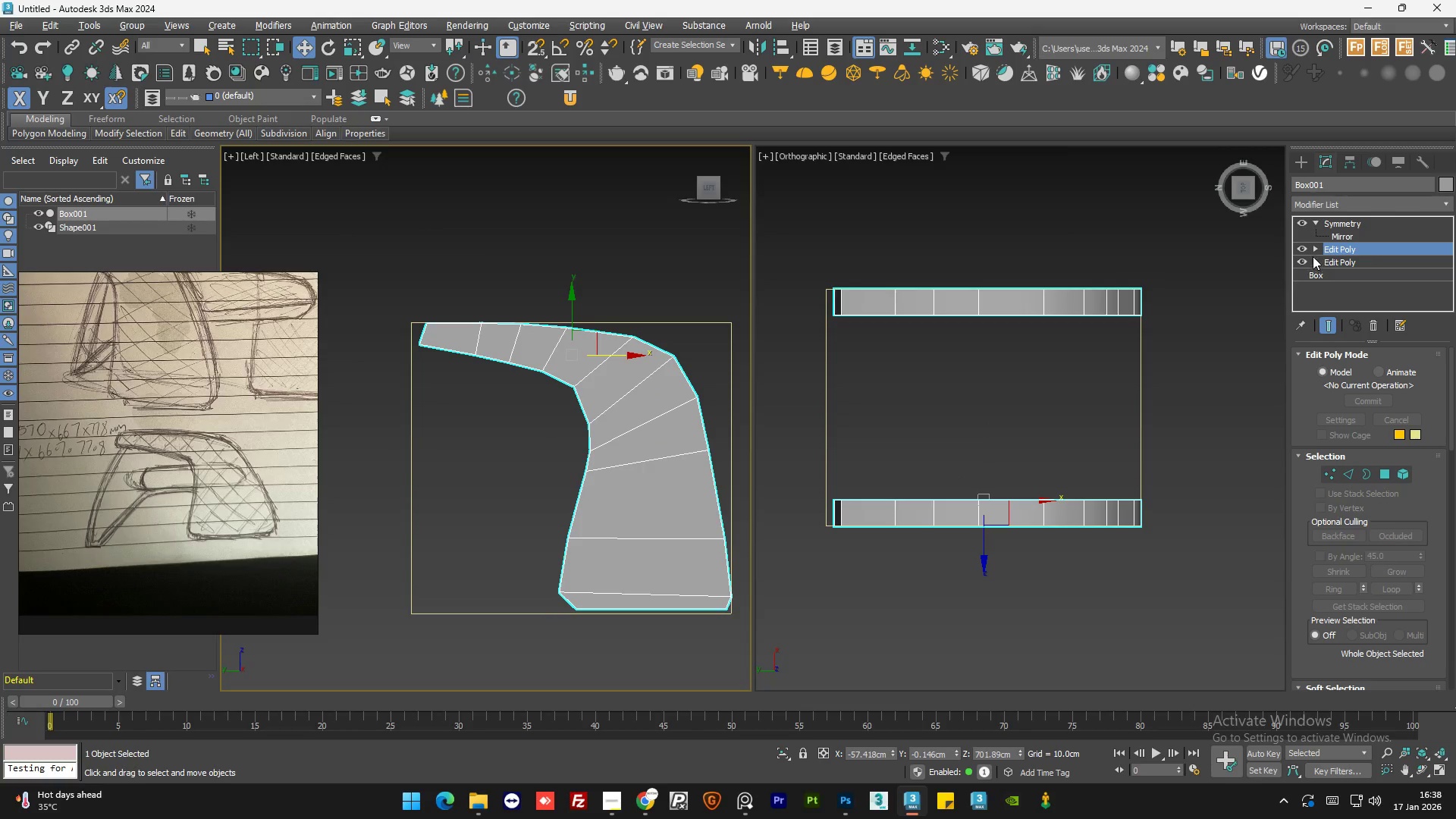 
left_click([1316, 249])
 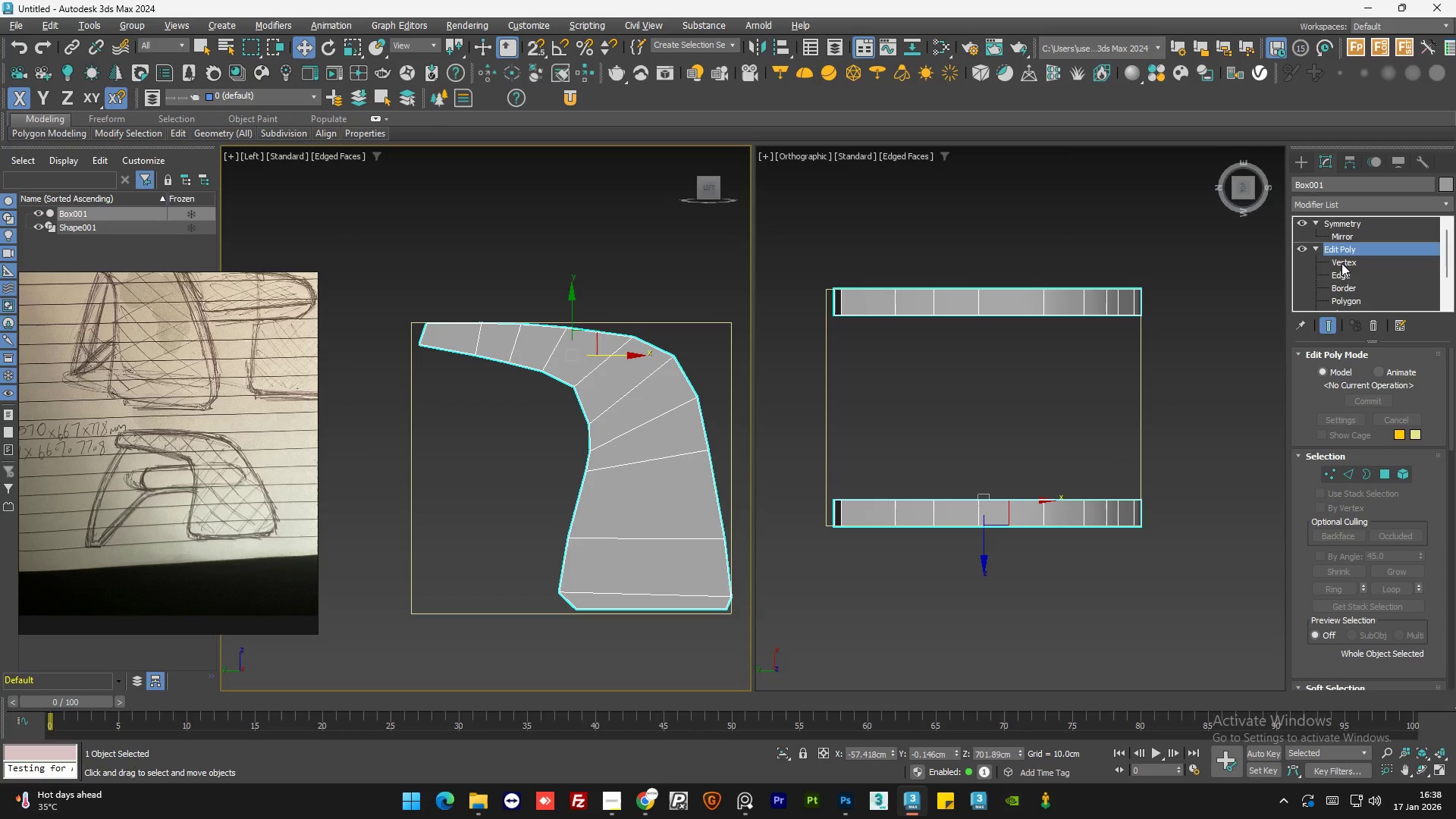 
left_click([1341, 263])
 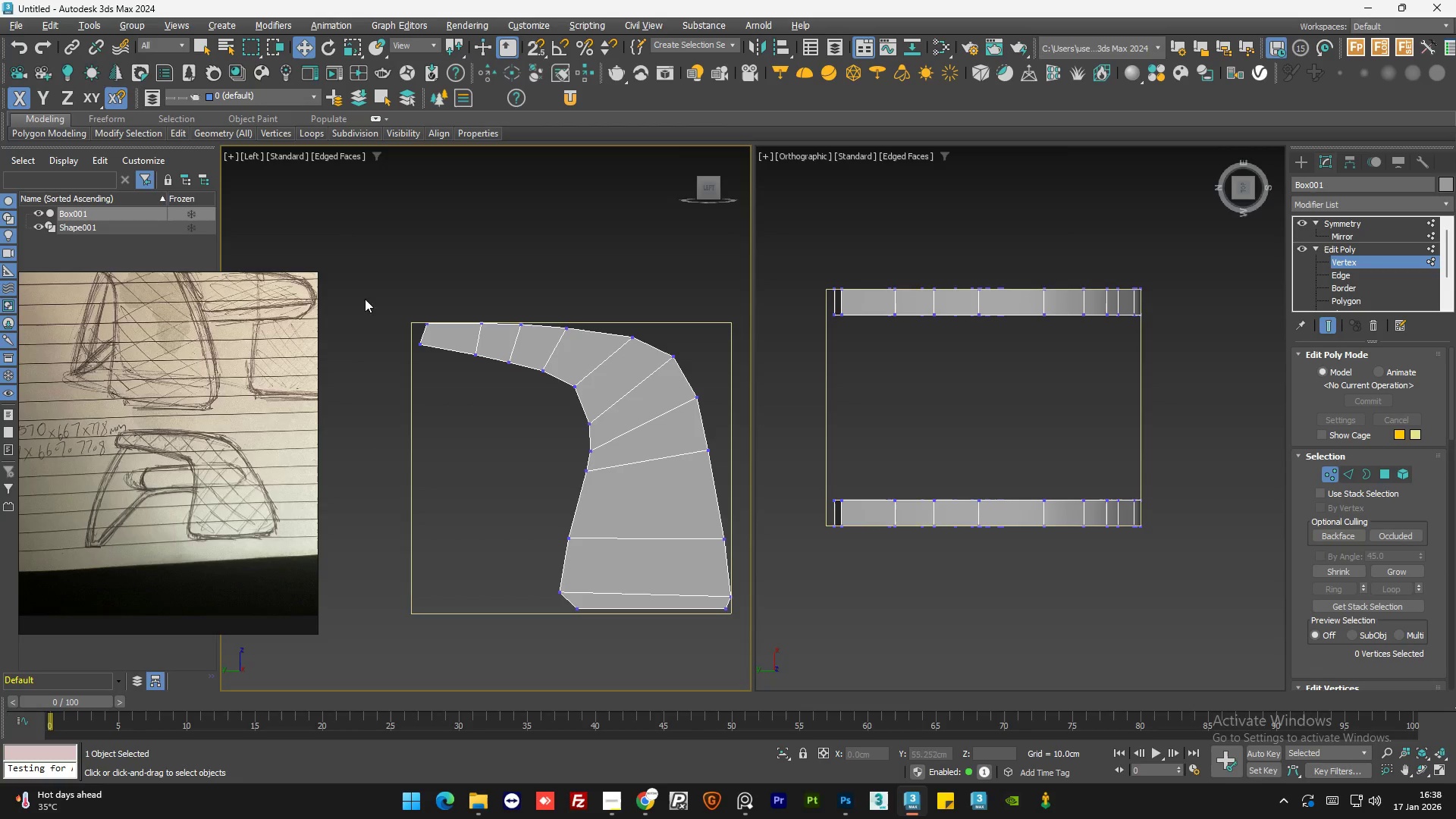 
left_click_drag(start_coordinate=[393, 276], to_coordinate=[444, 369])
 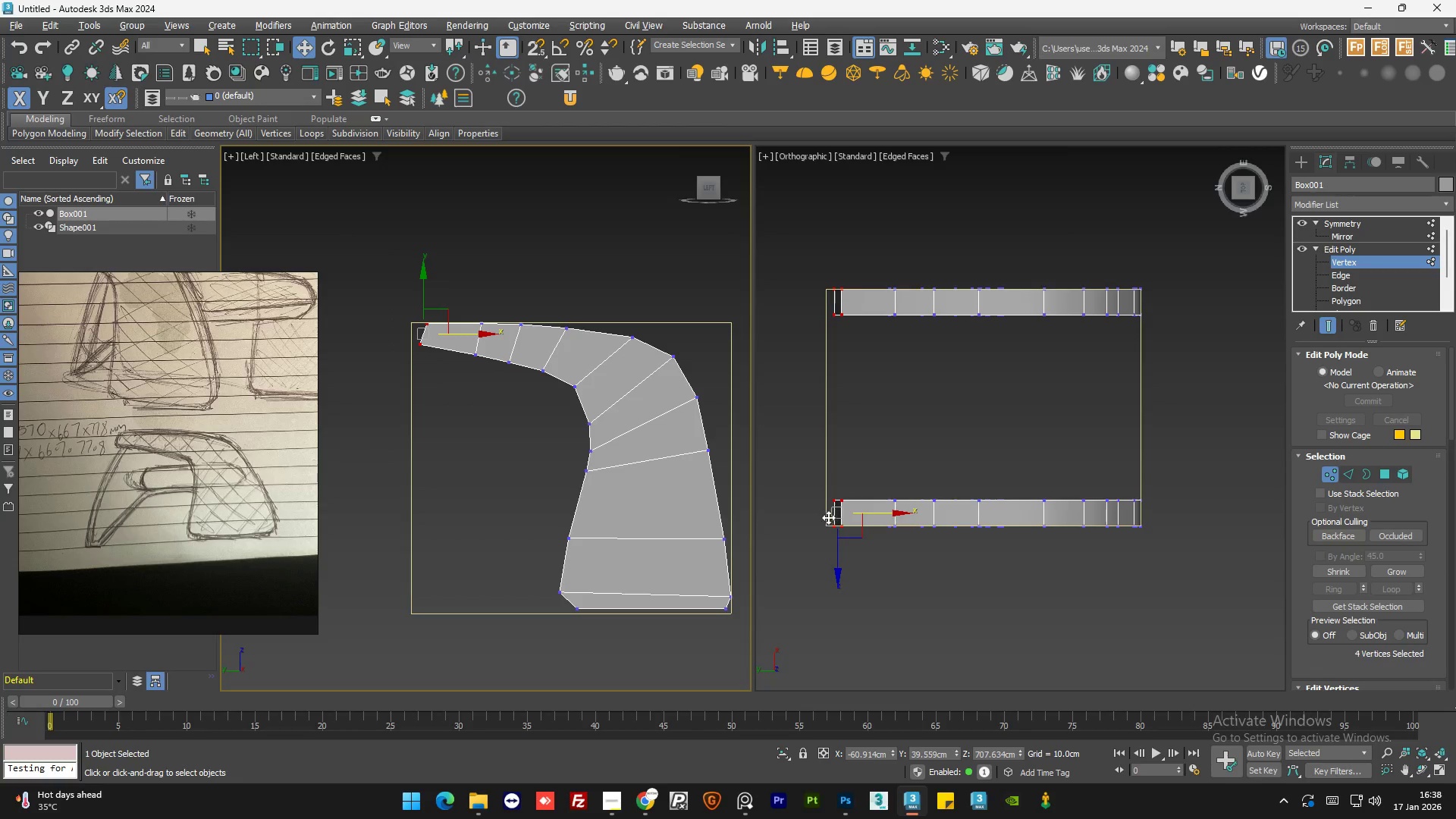 
left_click_drag(start_coordinate=[837, 548], to_coordinate=[836, 537])
 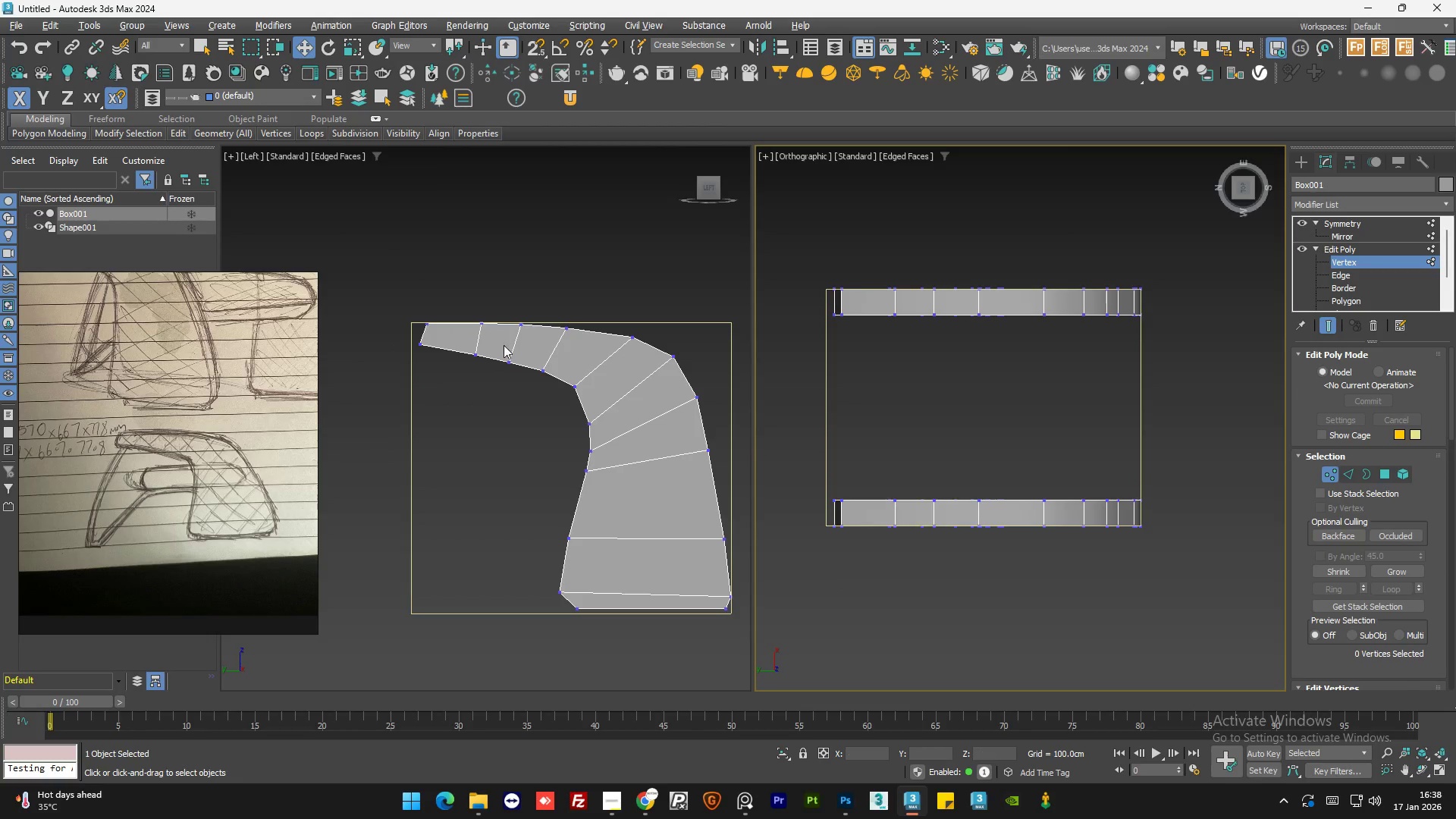 
left_click_drag(start_coordinate=[392, 287], to_coordinate=[446, 372])
 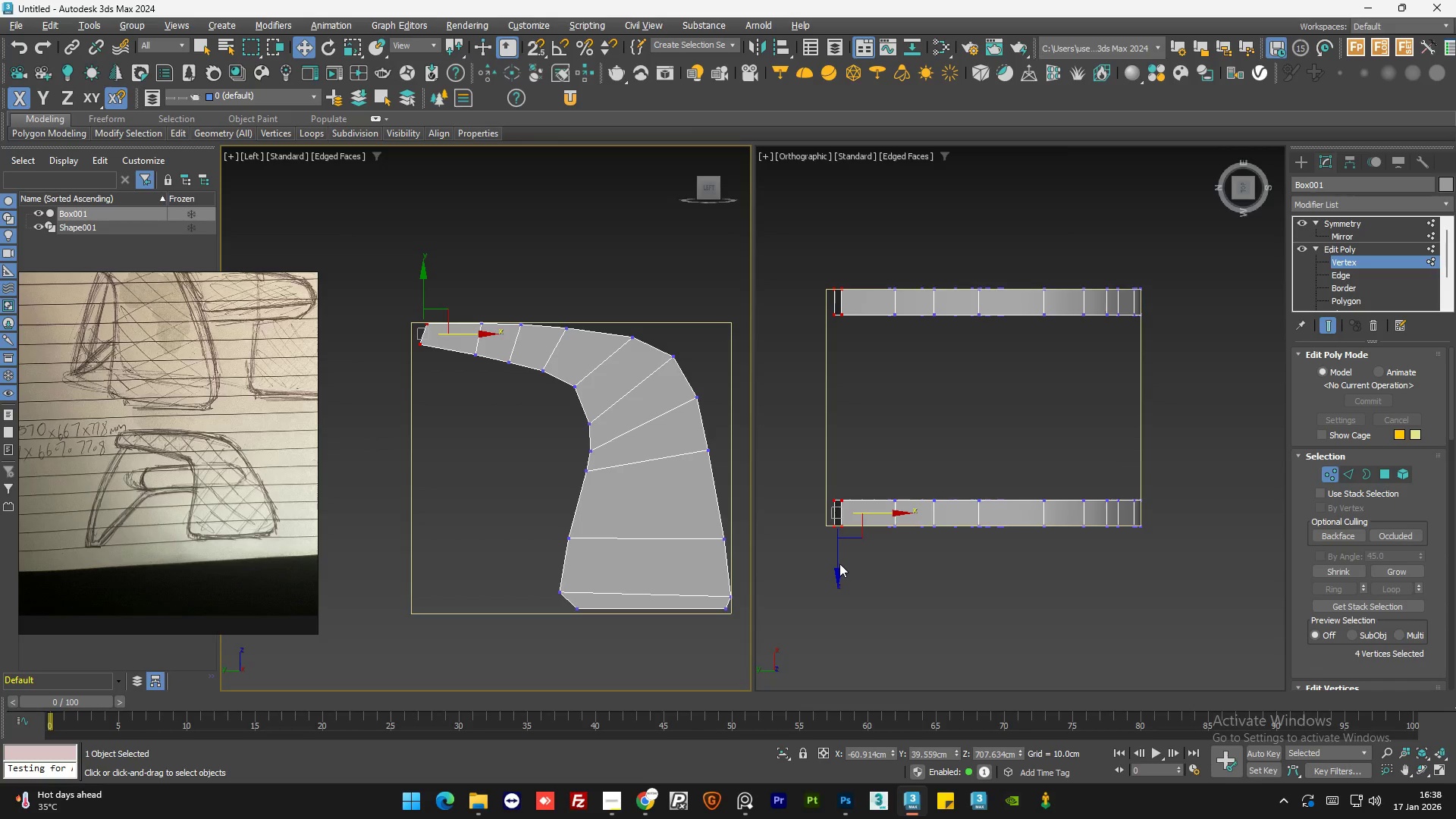 
left_click([837, 571])
 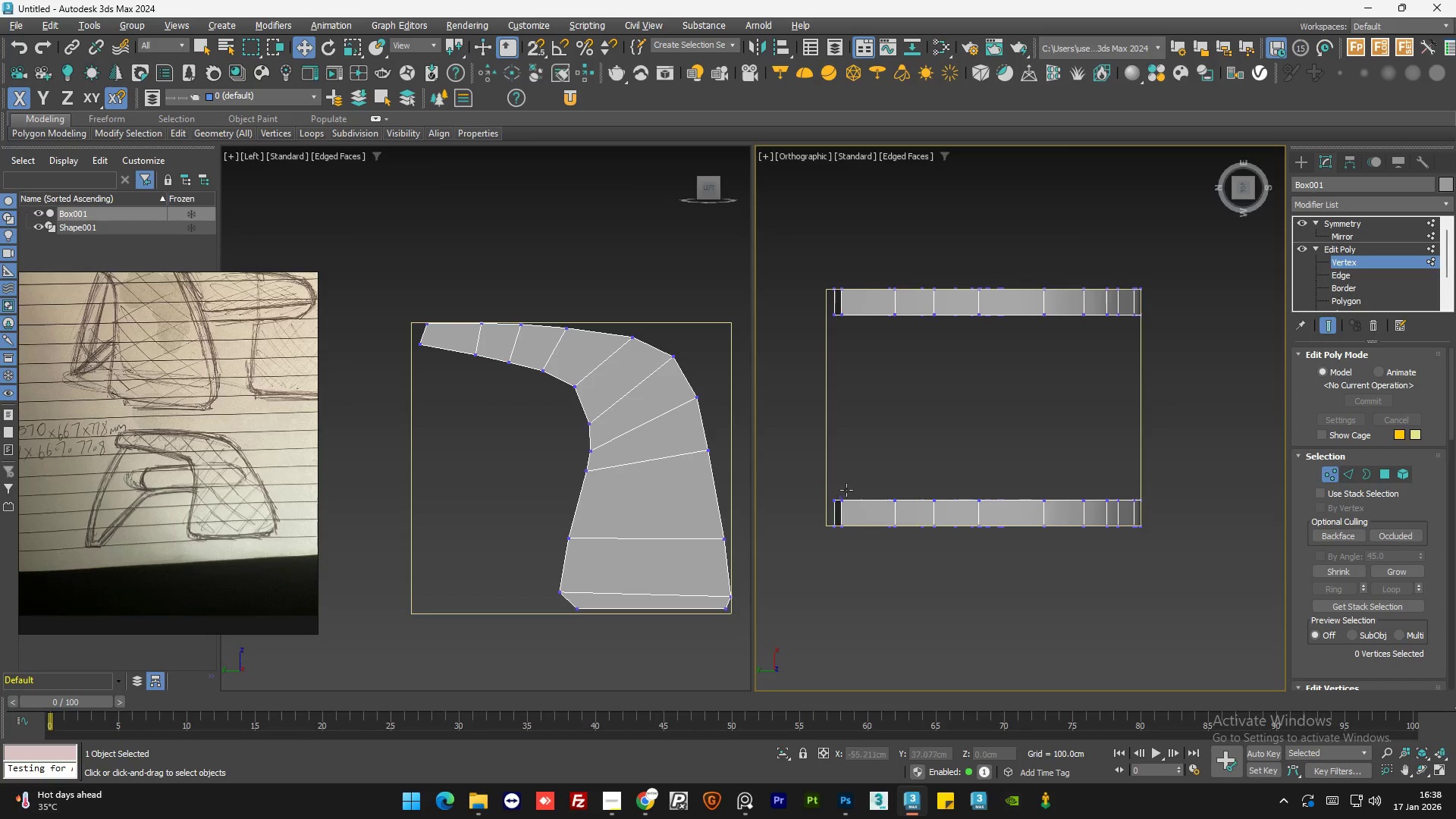 
left_click_drag(start_coordinate=[804, 475], to_coordinate=[864, 554])
 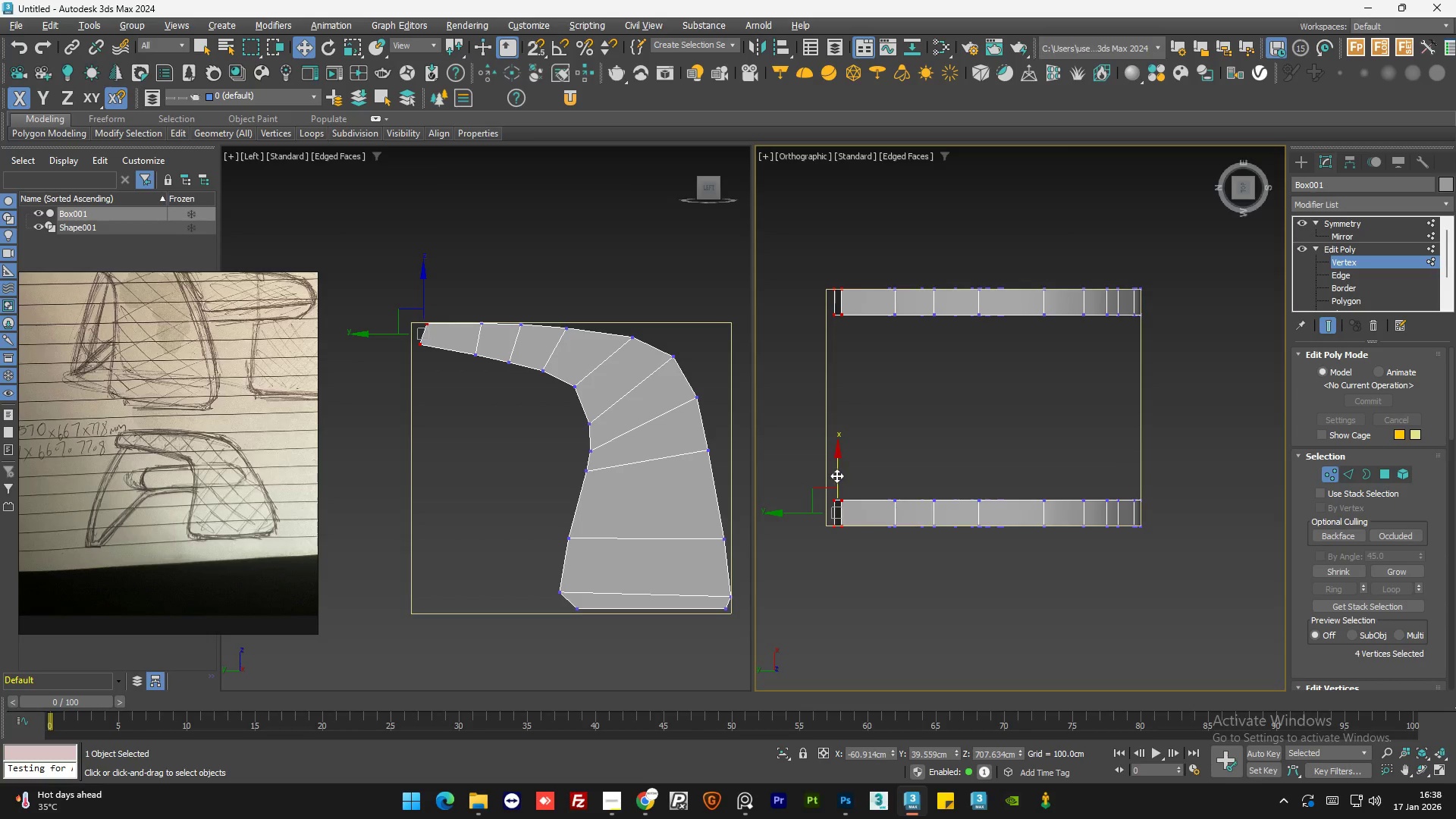 
left_click_drag(start_coordinate=[836, 475], to_coordinate=[849, 369])
 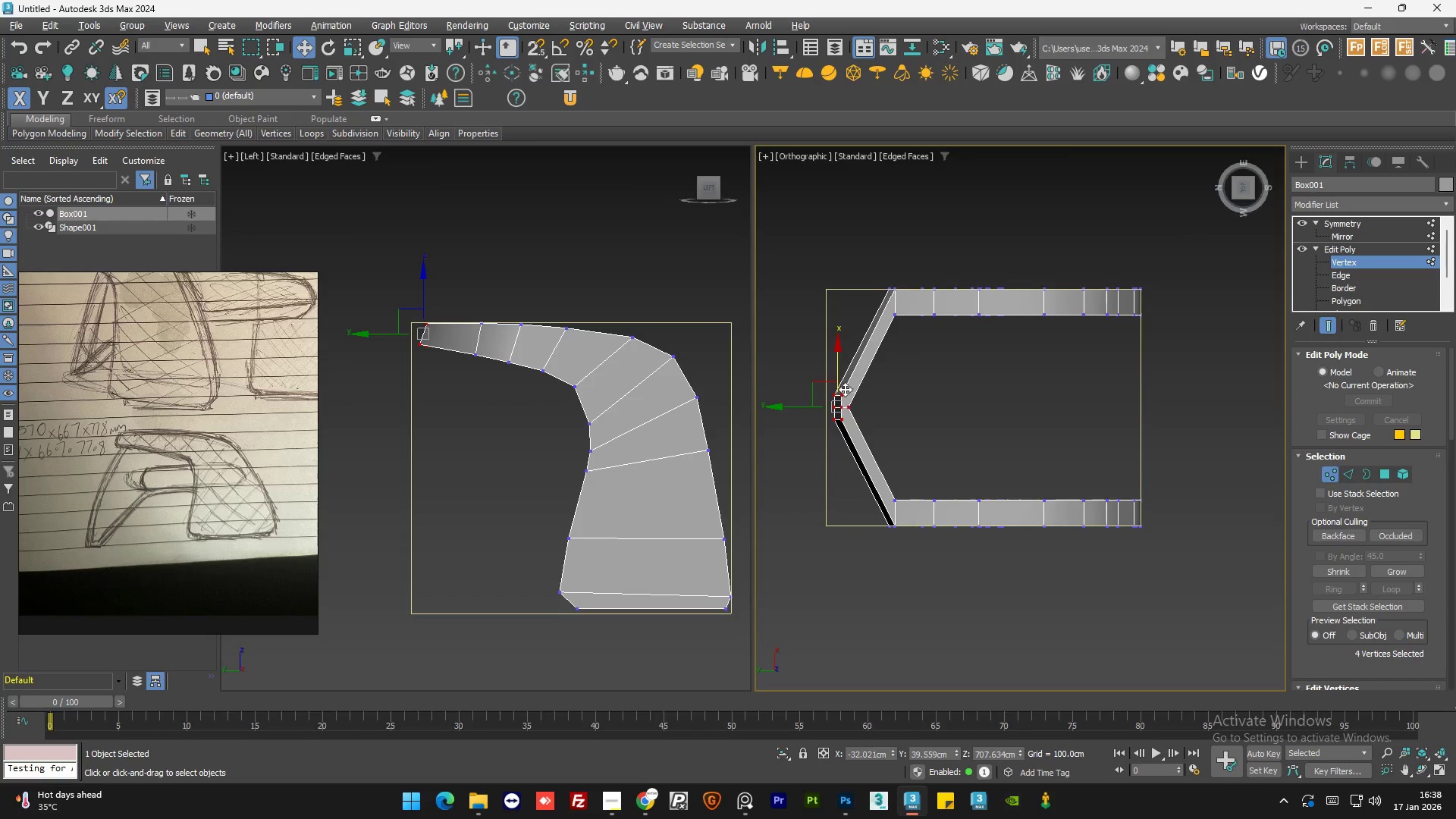 
scroll: coordinate [841, 403], scroll_direction: up, amount: 5.0
 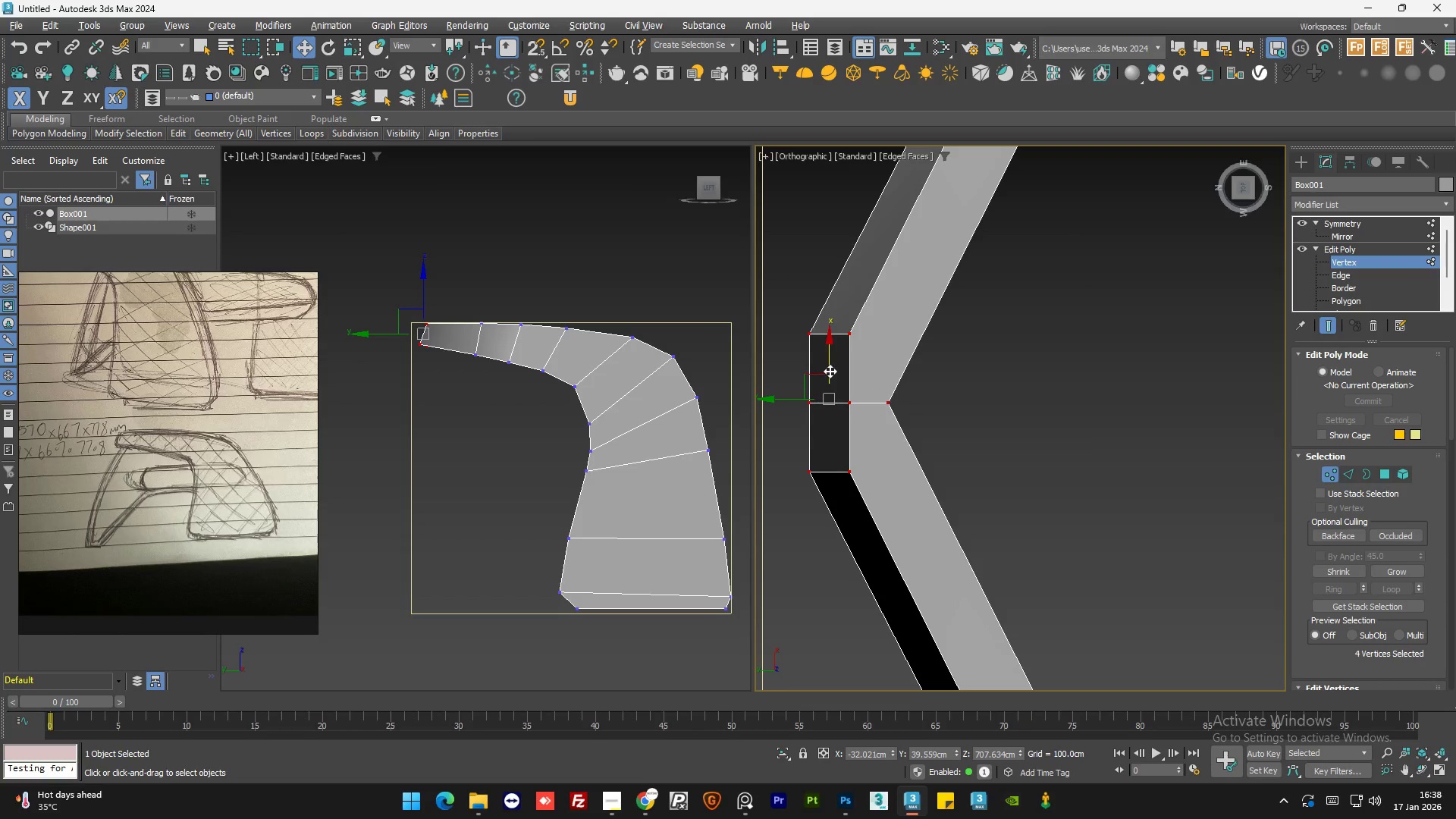 
left_click_drag(start_coordinate=[830, 370], to_coordinate=[836, 301])
 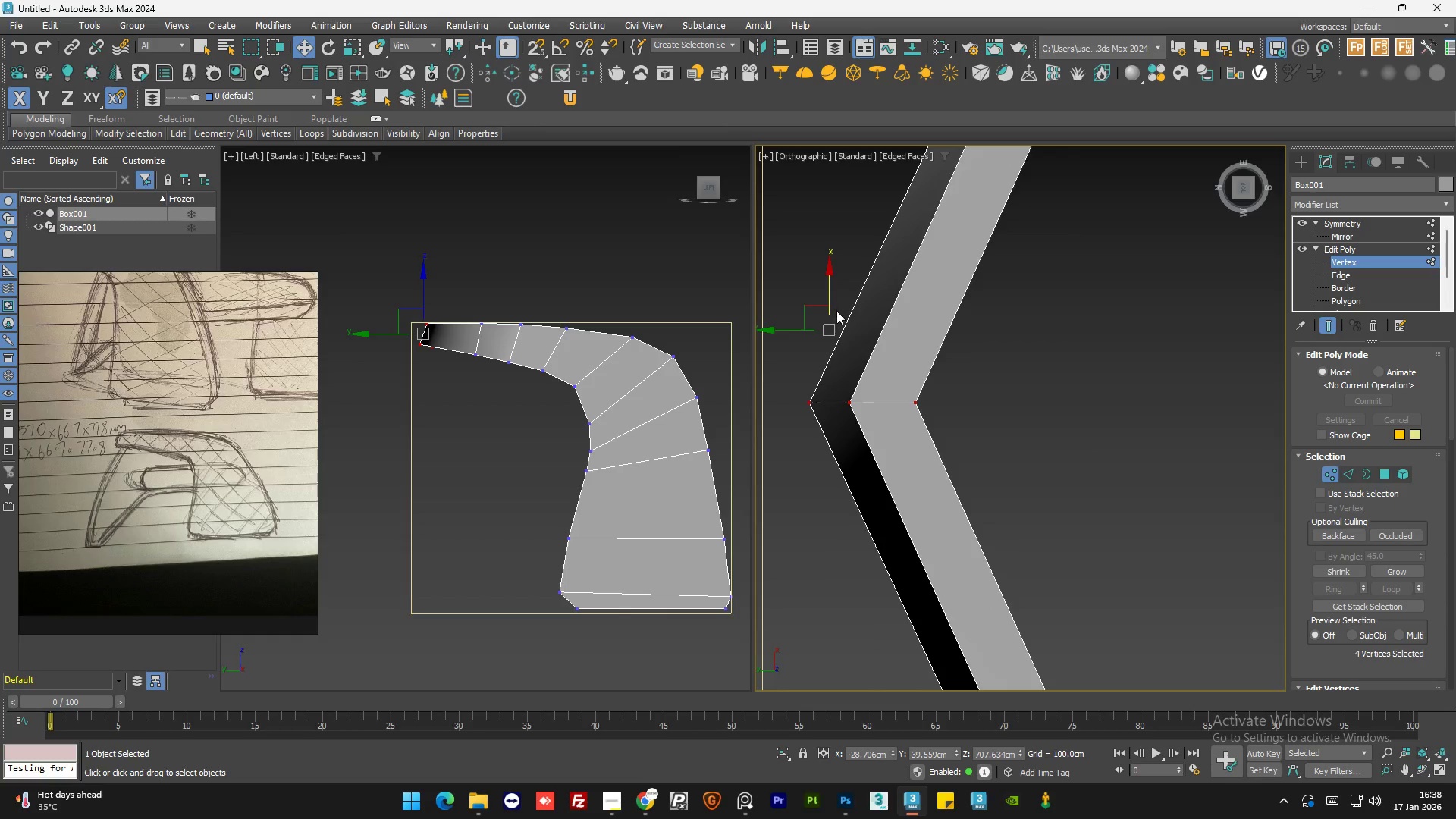 
scroll: coordinate [871, 485], scroll_direction: down, amount: 5.0
 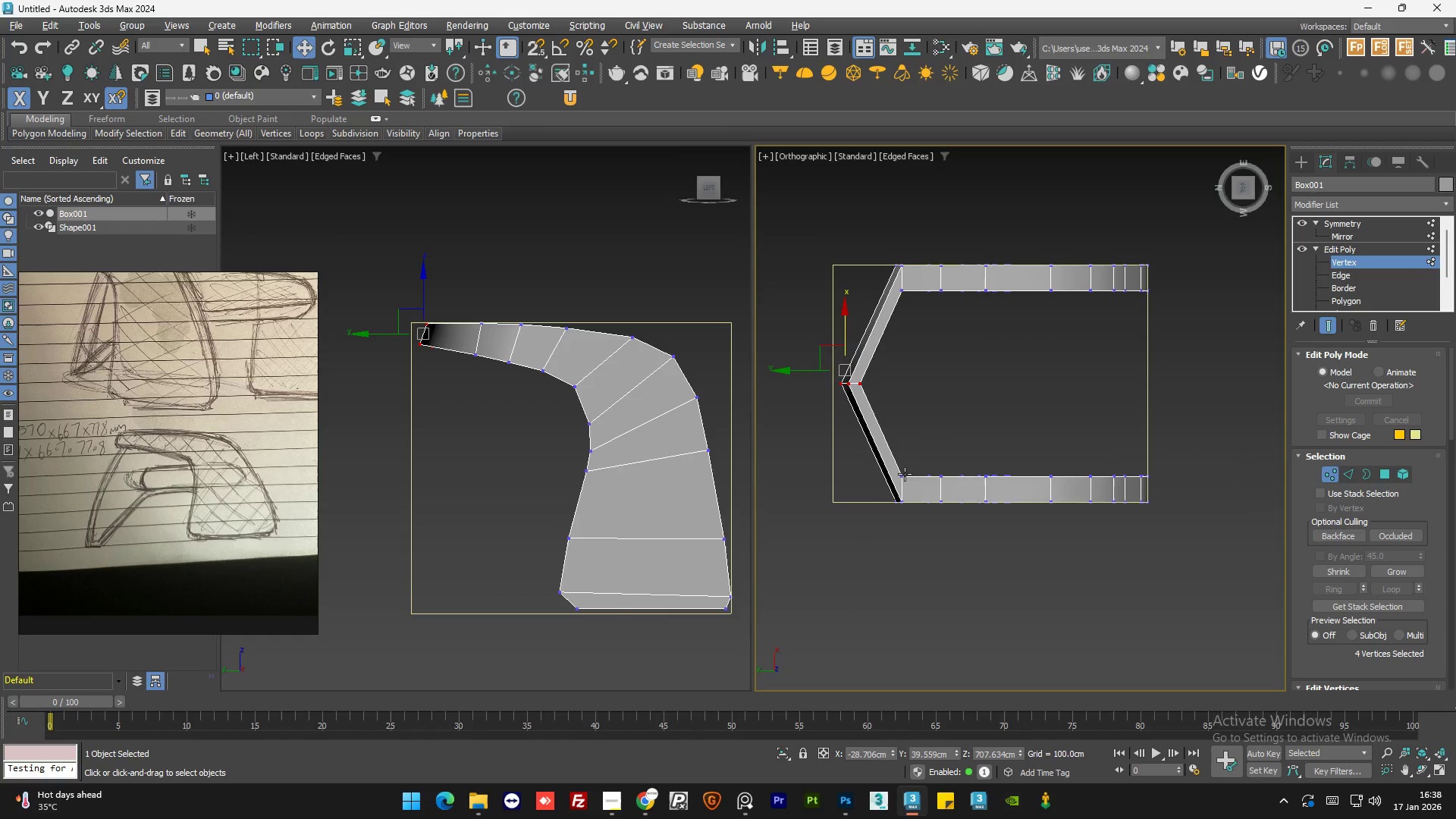 
scroll: coordinate [906, 474], scroll_direction: up, amount: 2.0
 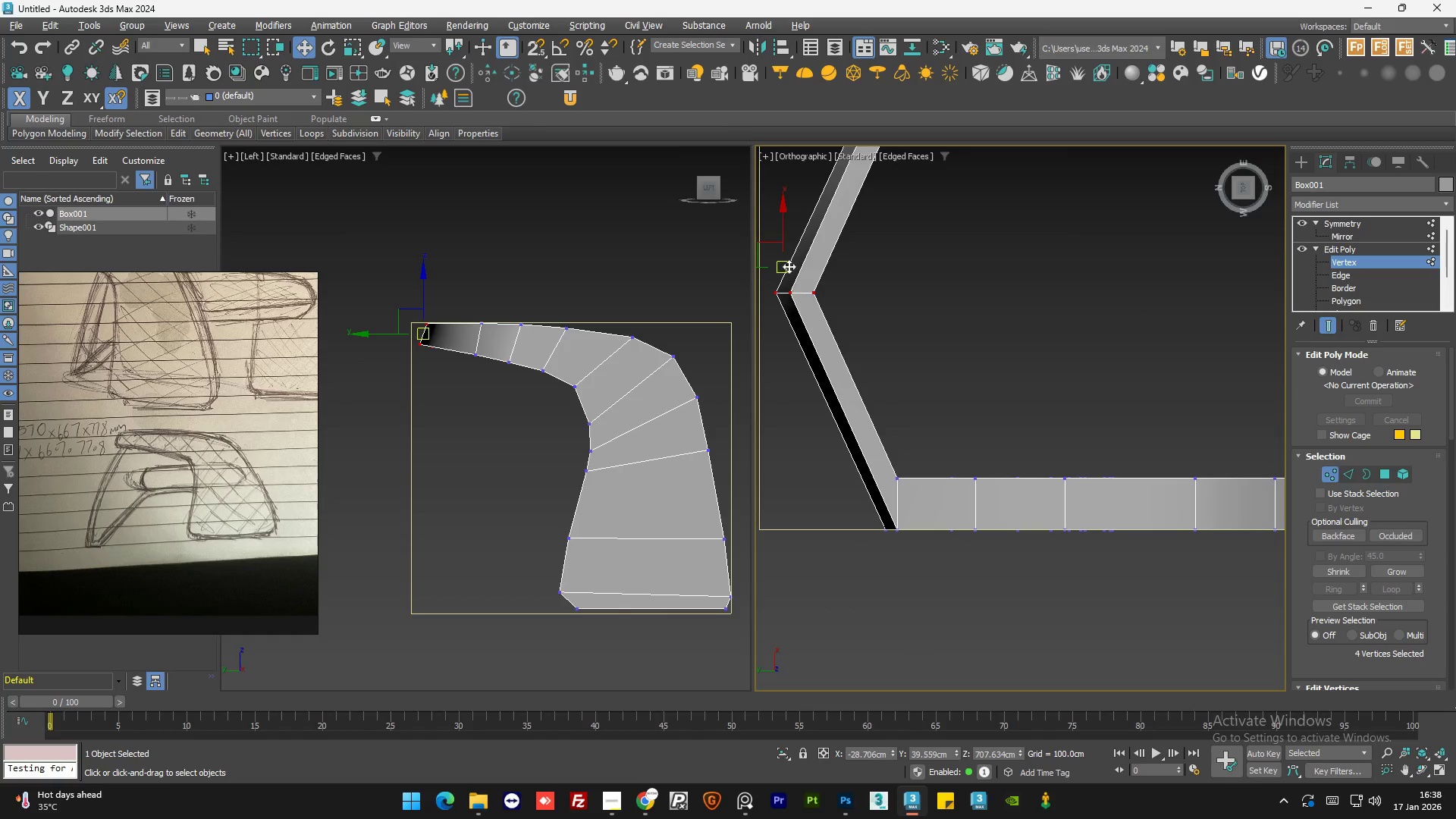 
left_click_drag(start_coordinate=[782, 232], to_coordinate=[786, 235])
 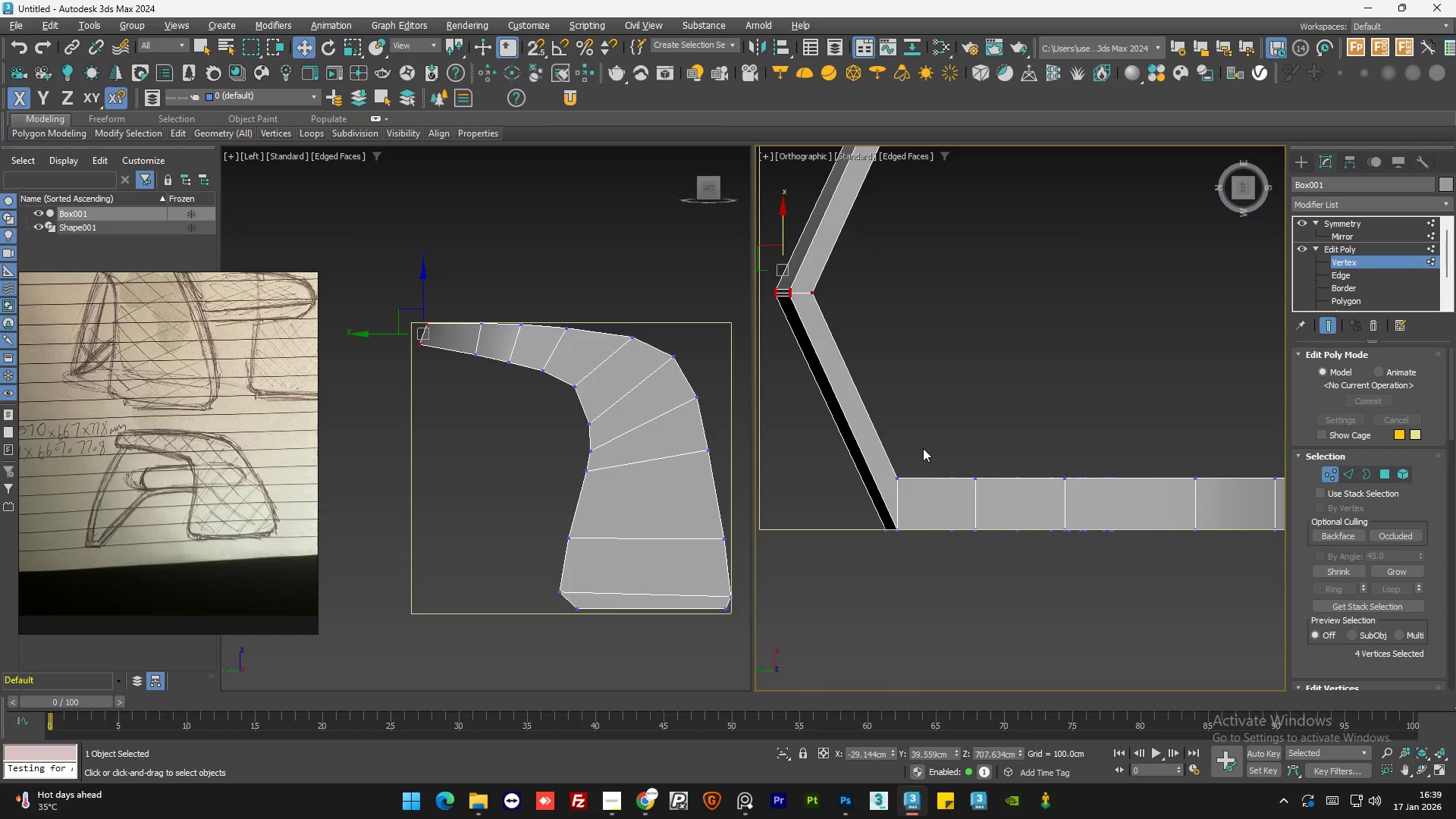 
left_click_drag(start_coordinate=[925, 444], to_coordinate=[877, 570])
 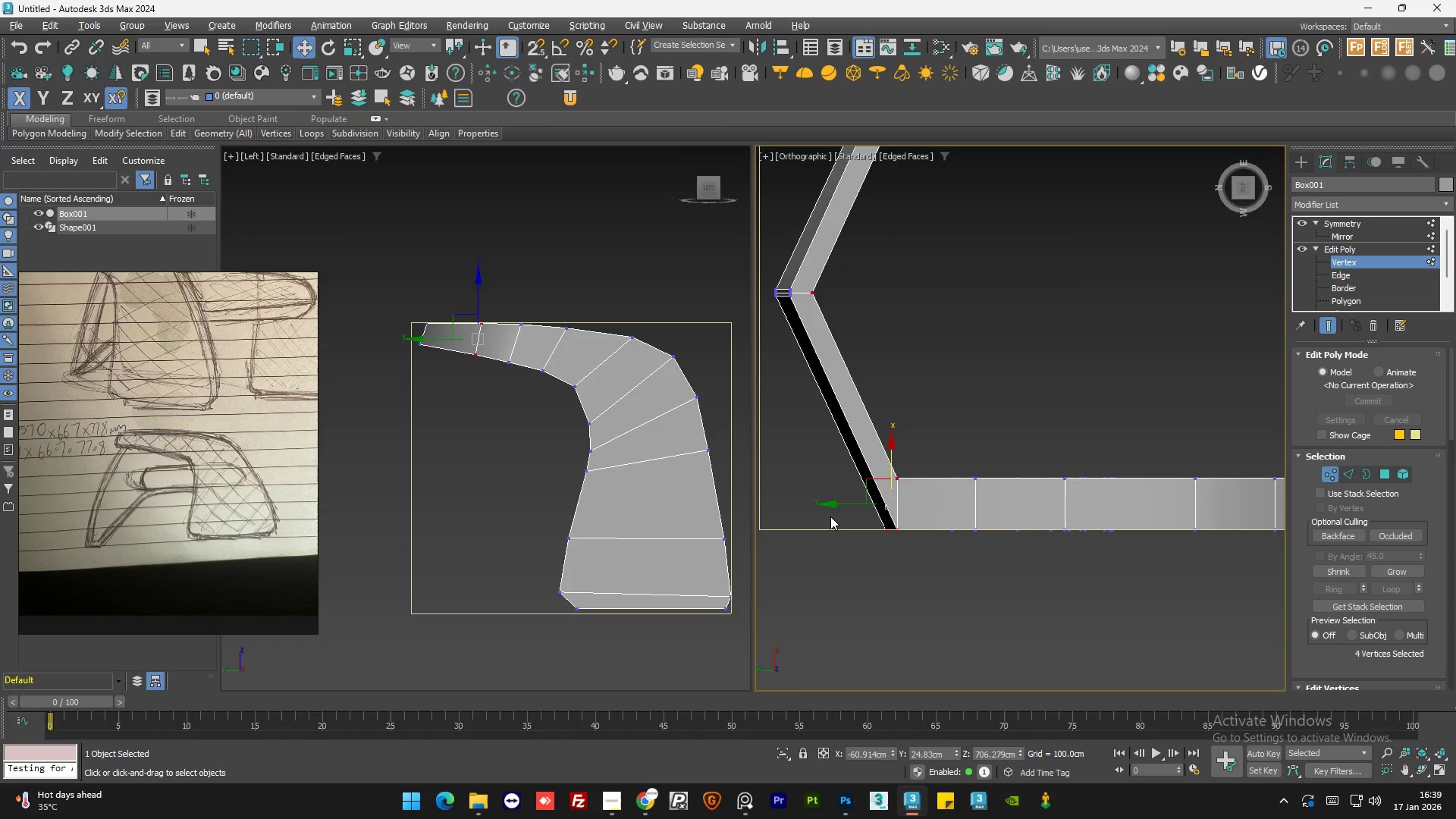 
scroll: coordinate [830, 516], scroll_direction: down, amount: 2.0
 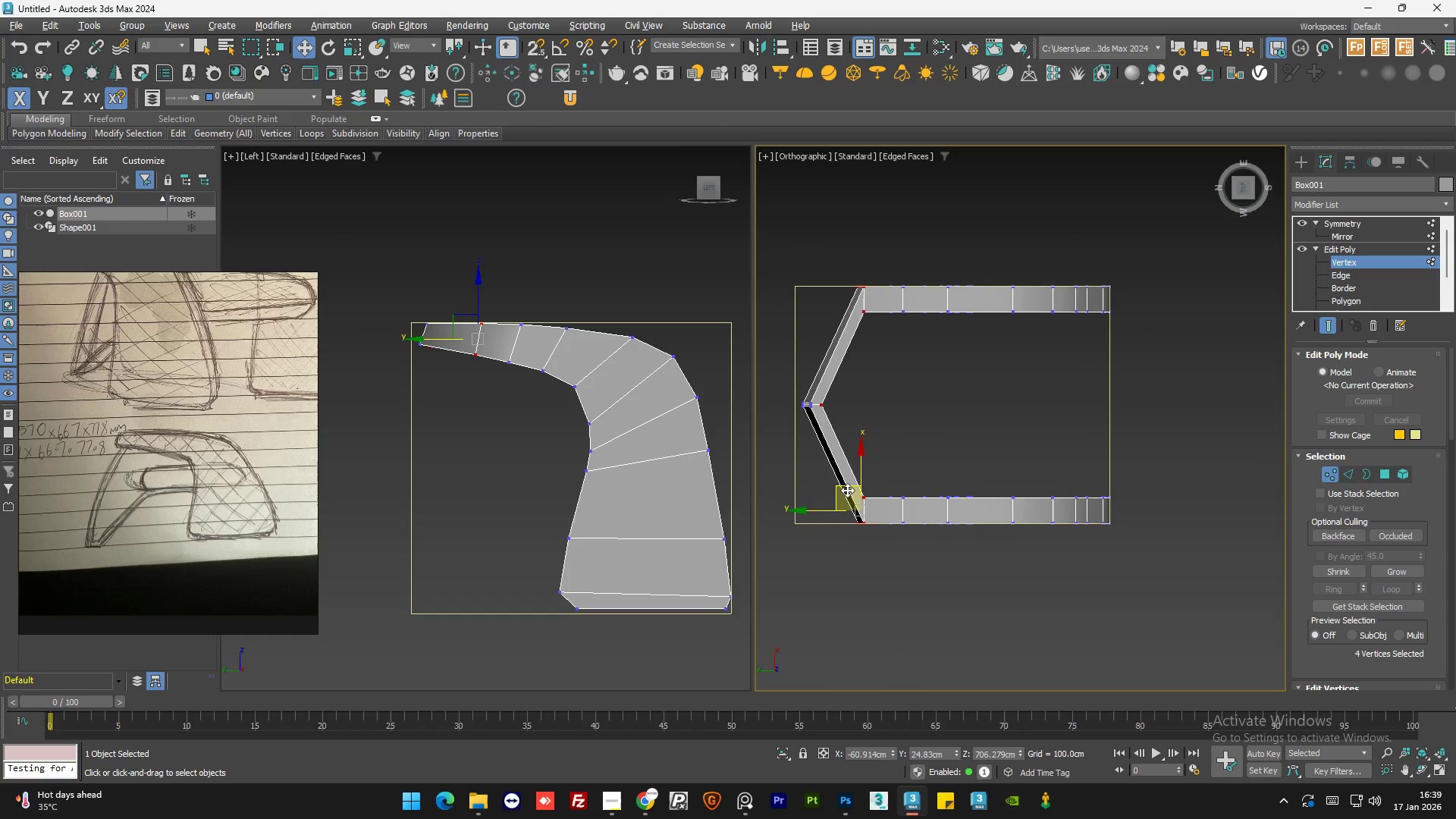 
left_click_drag(start_coordinate=[846, 489], to_coordinate=[809, 435])
 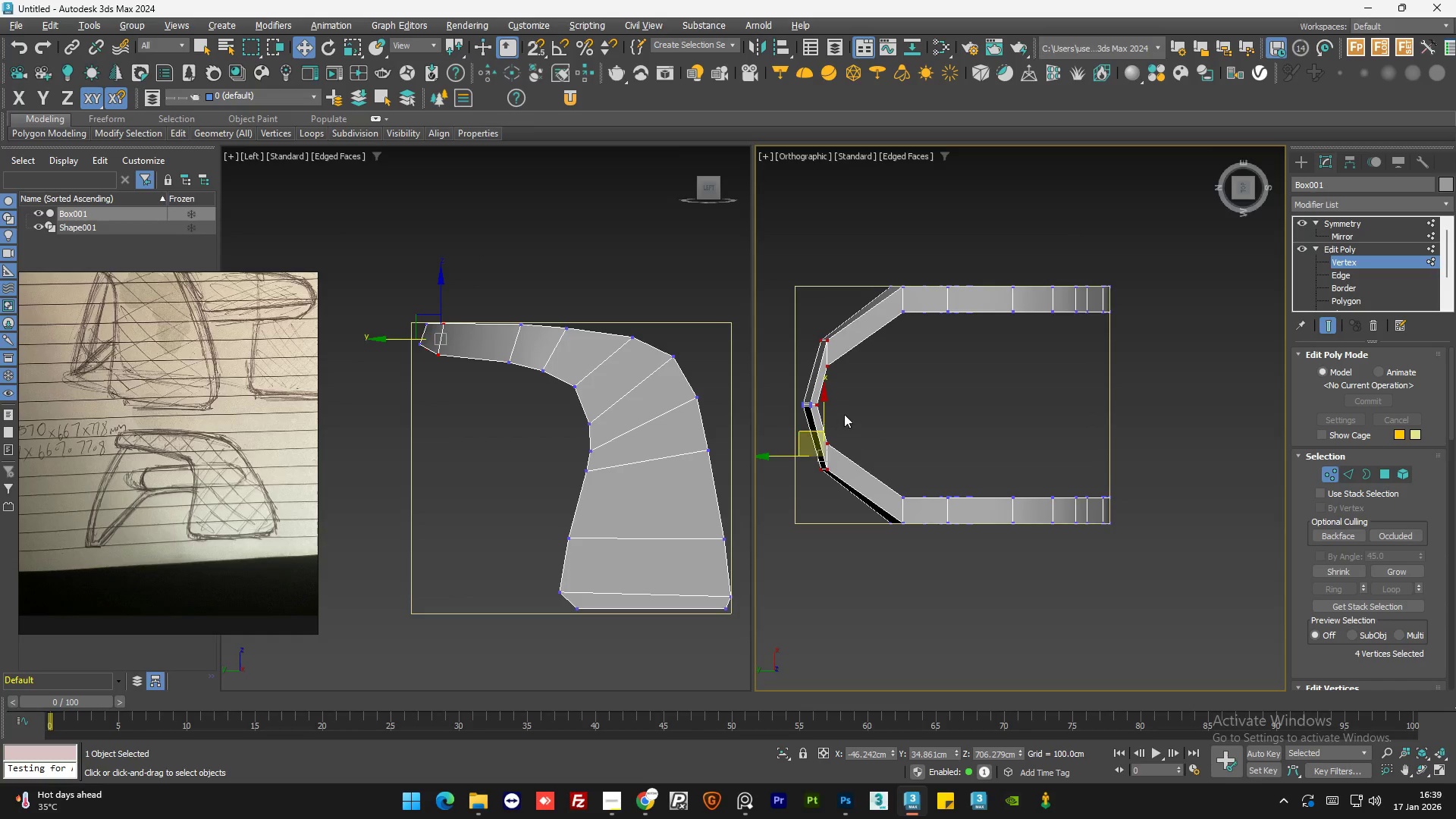 
left_click([844, 413])
 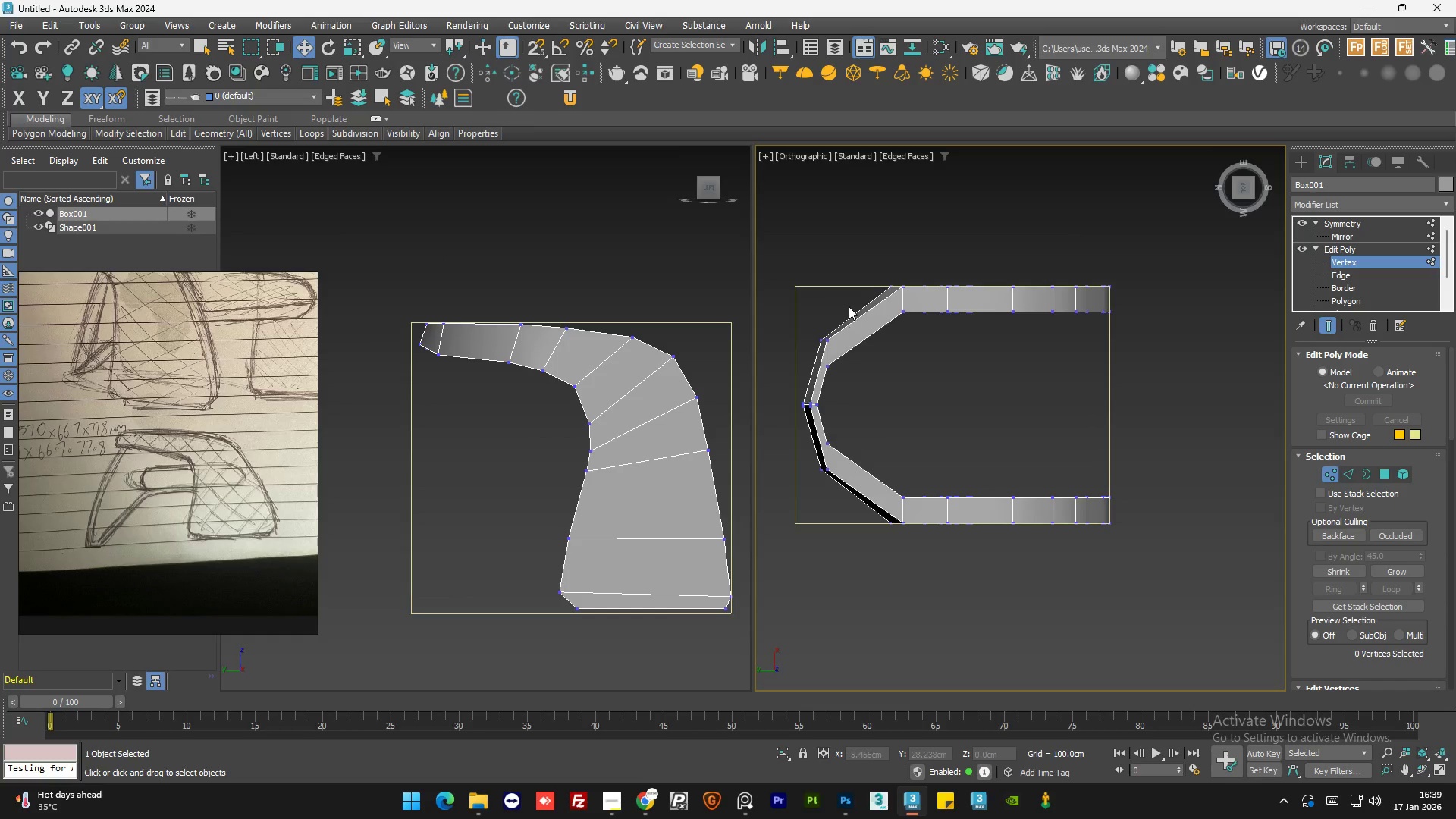 
left_click_drag(start_coordinate=[849, 306], to_coordinate=[794, 494])
 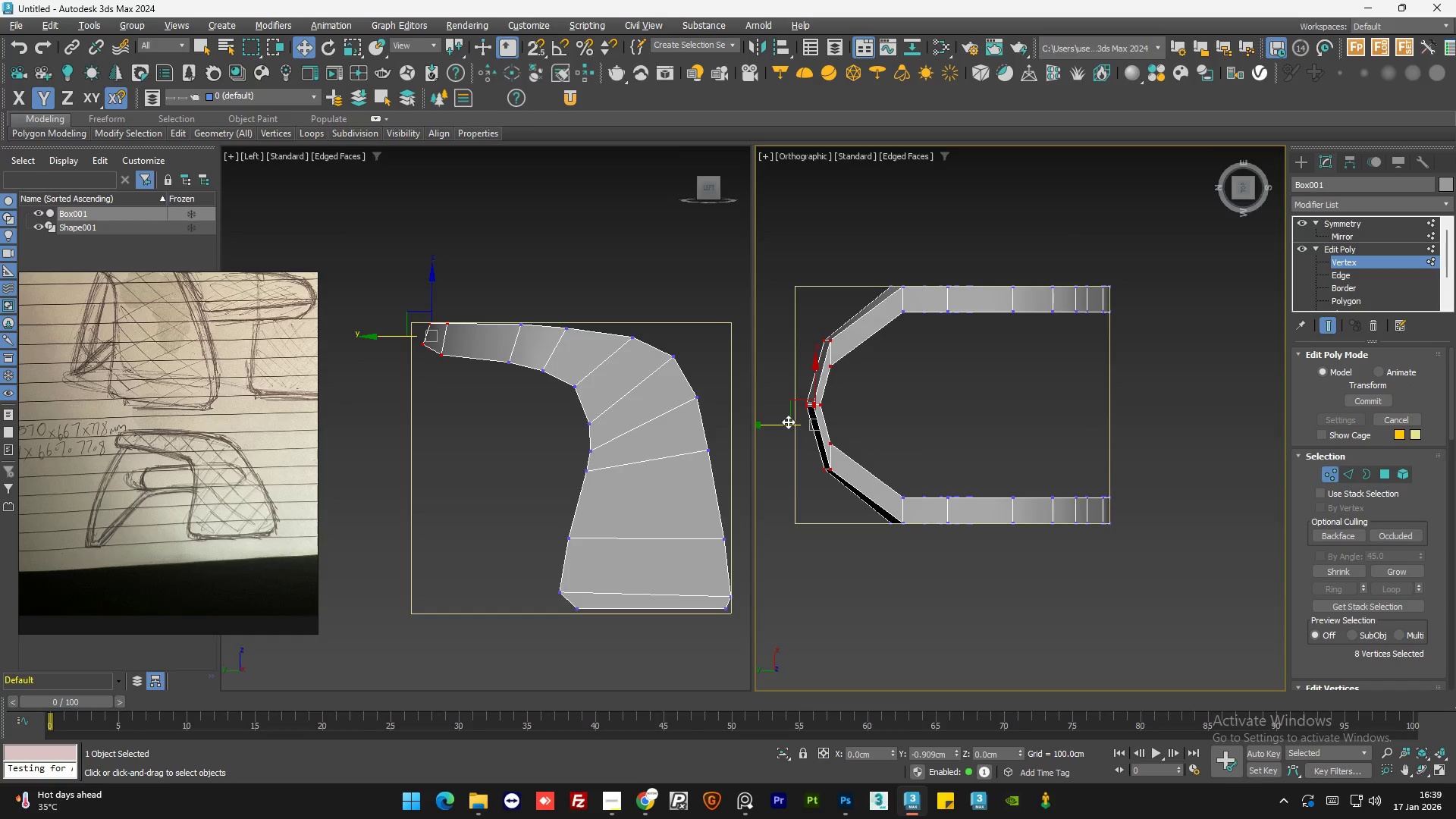 
left_click([889, 419])
 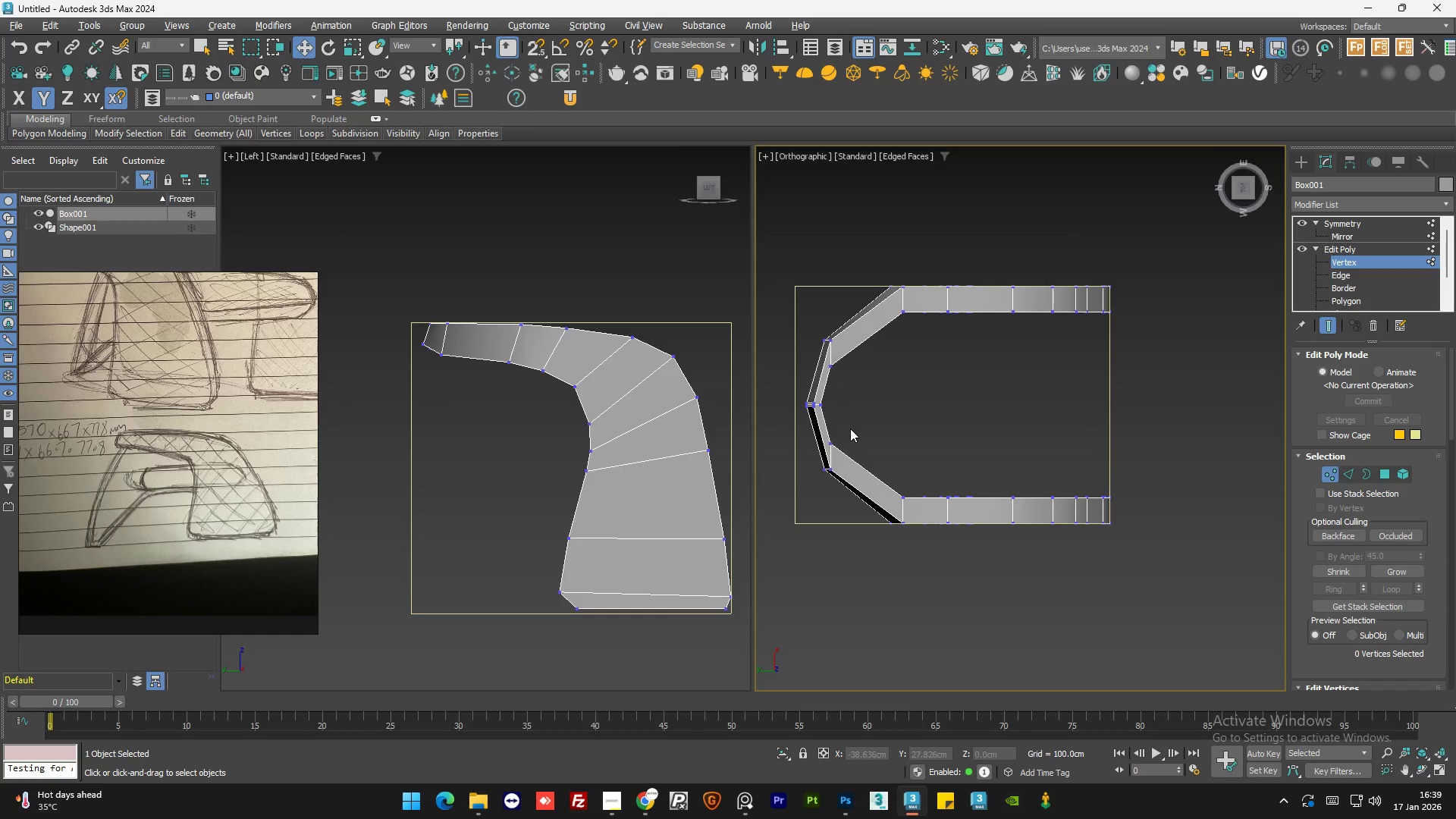 
left_click_drag(start_coordinate=[850, 428], to_coordinate=[814, 495])
 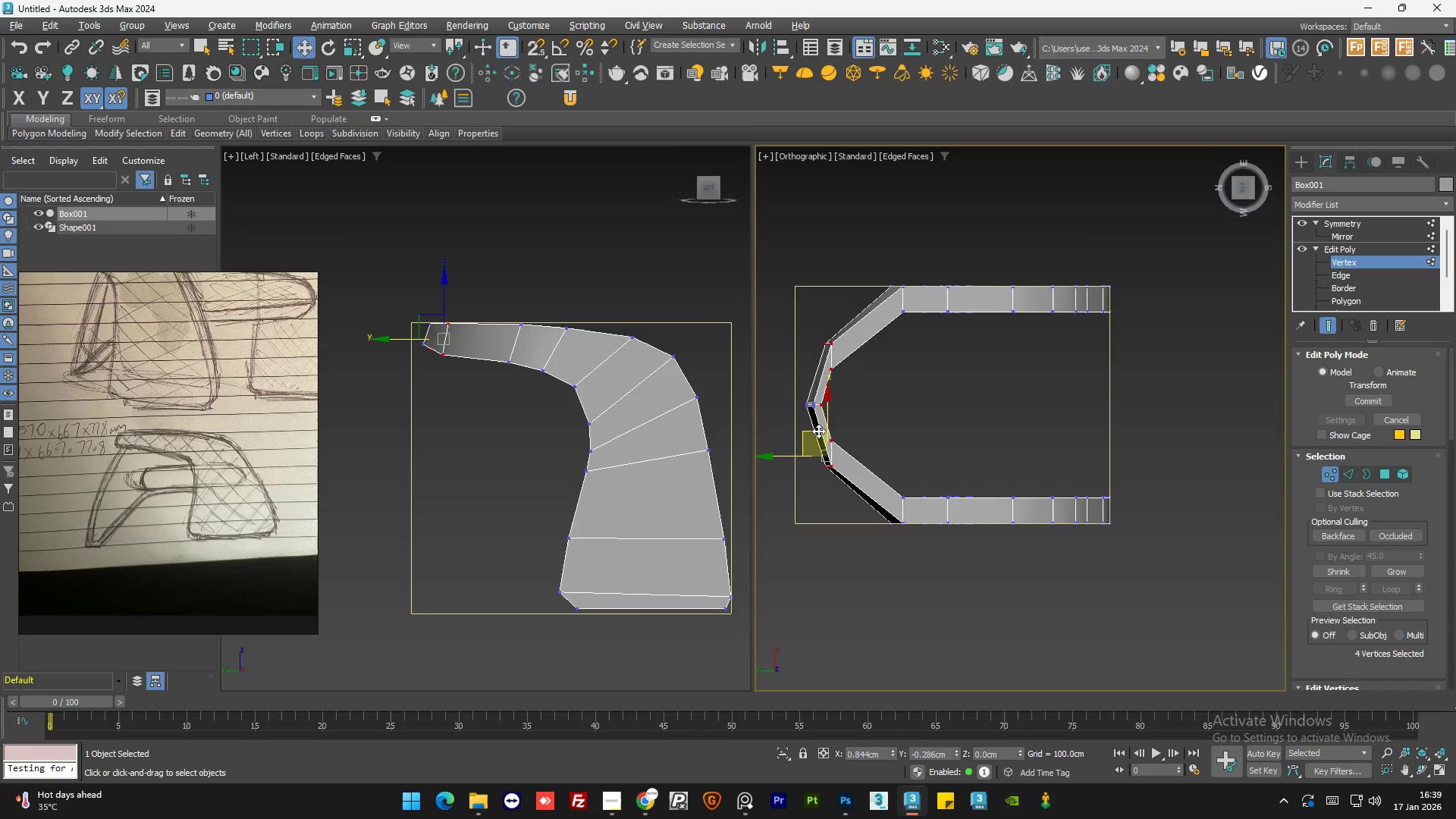 
scroll: coordinate [817, 431], scroll_direction: up, amount: 2.0
 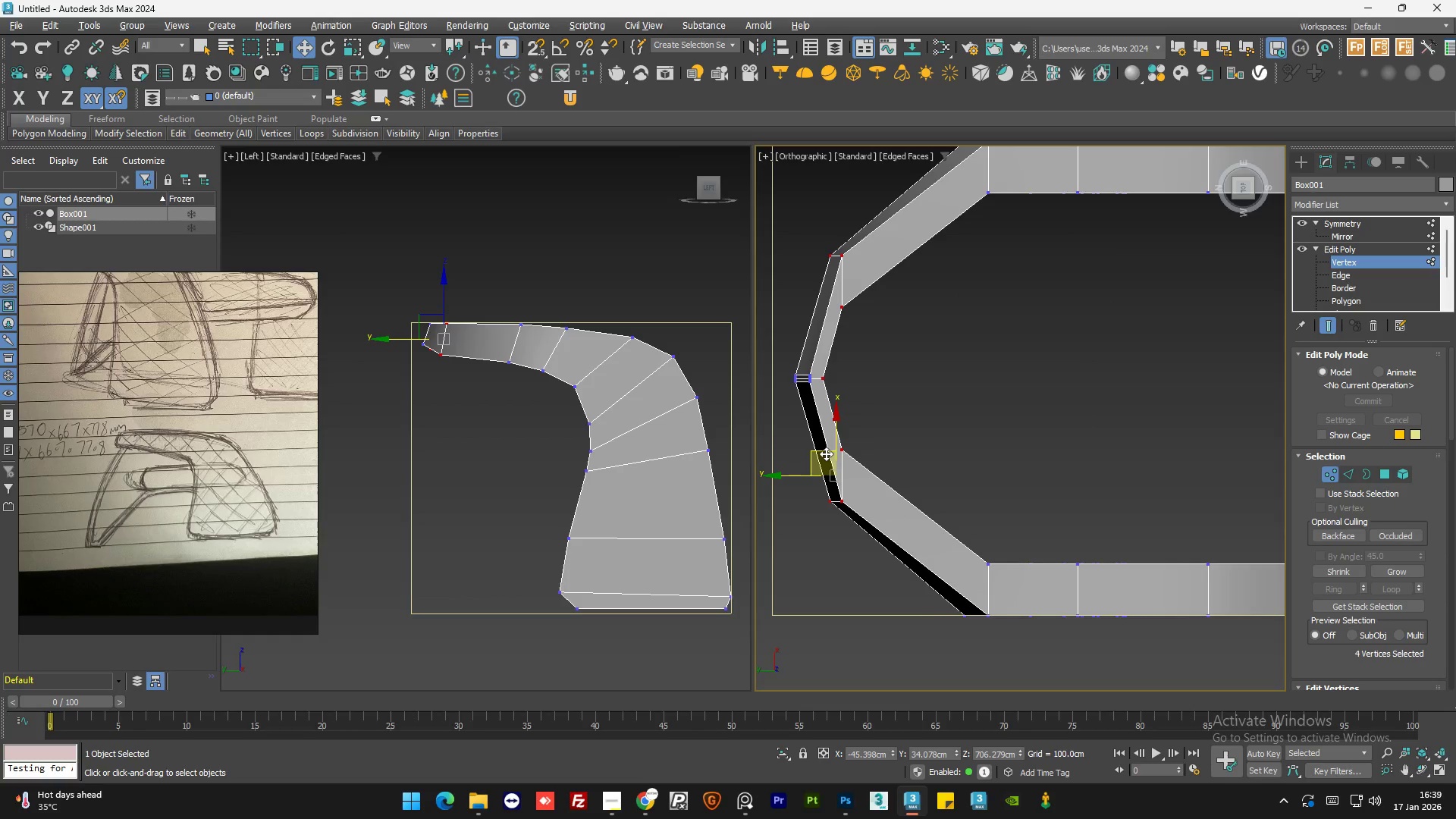 
left_click_drag(start_coordinate=[825, 453], to_coordinate=[817, 445])
 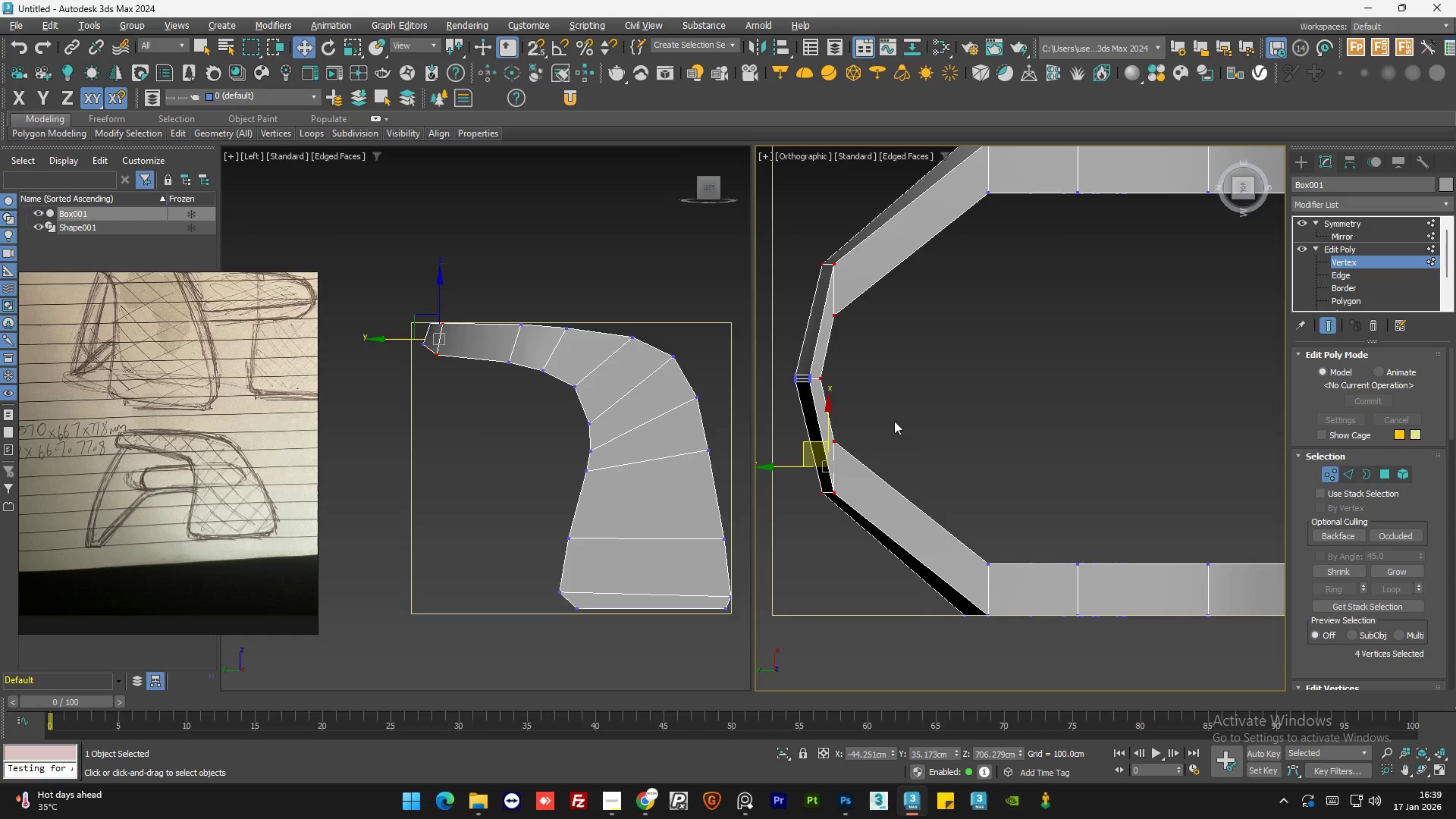 
left_click([894, 421])
 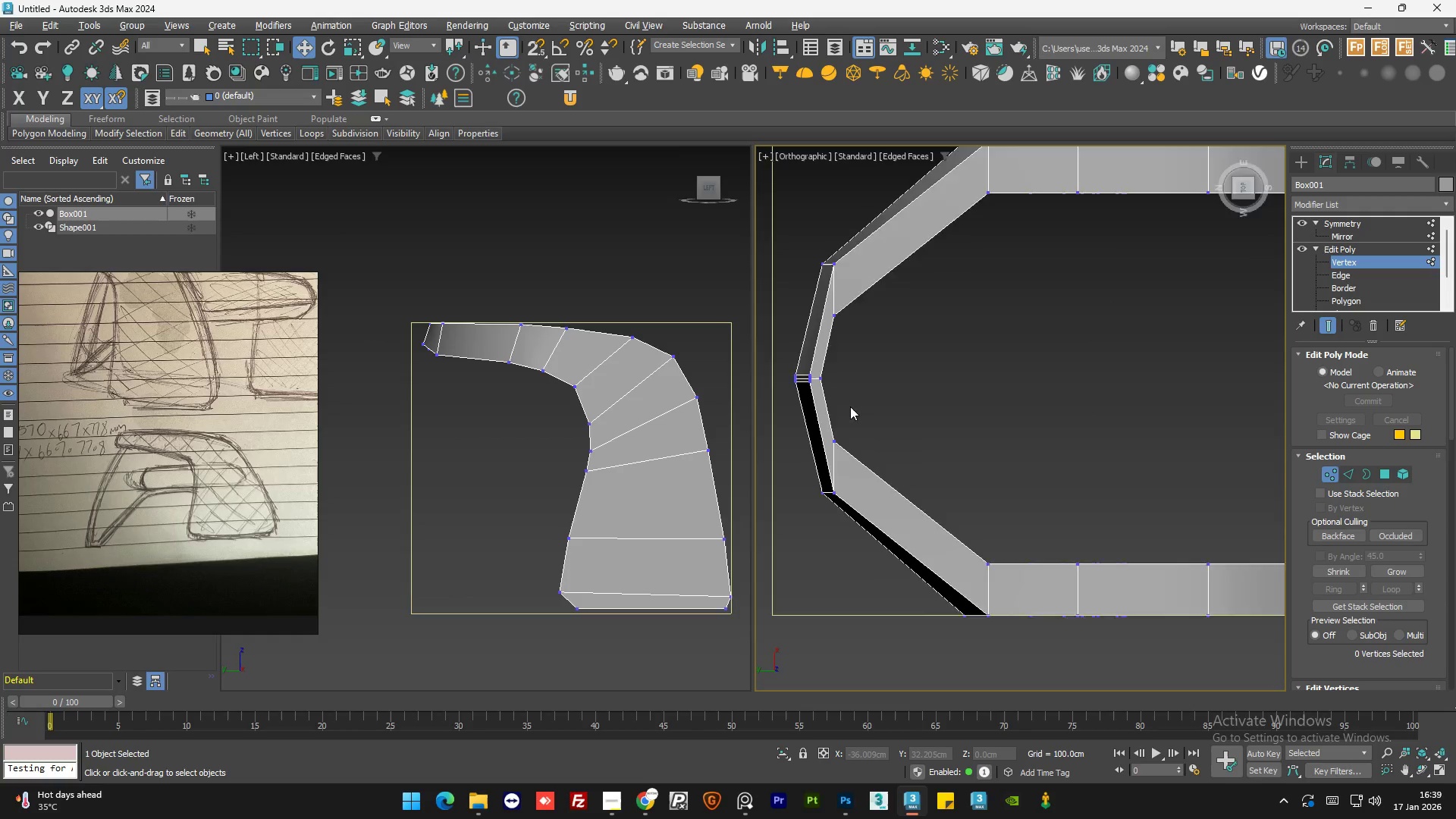 
scroll: coordinate [916, 473], scroll_direction: none, amount: 0.0
 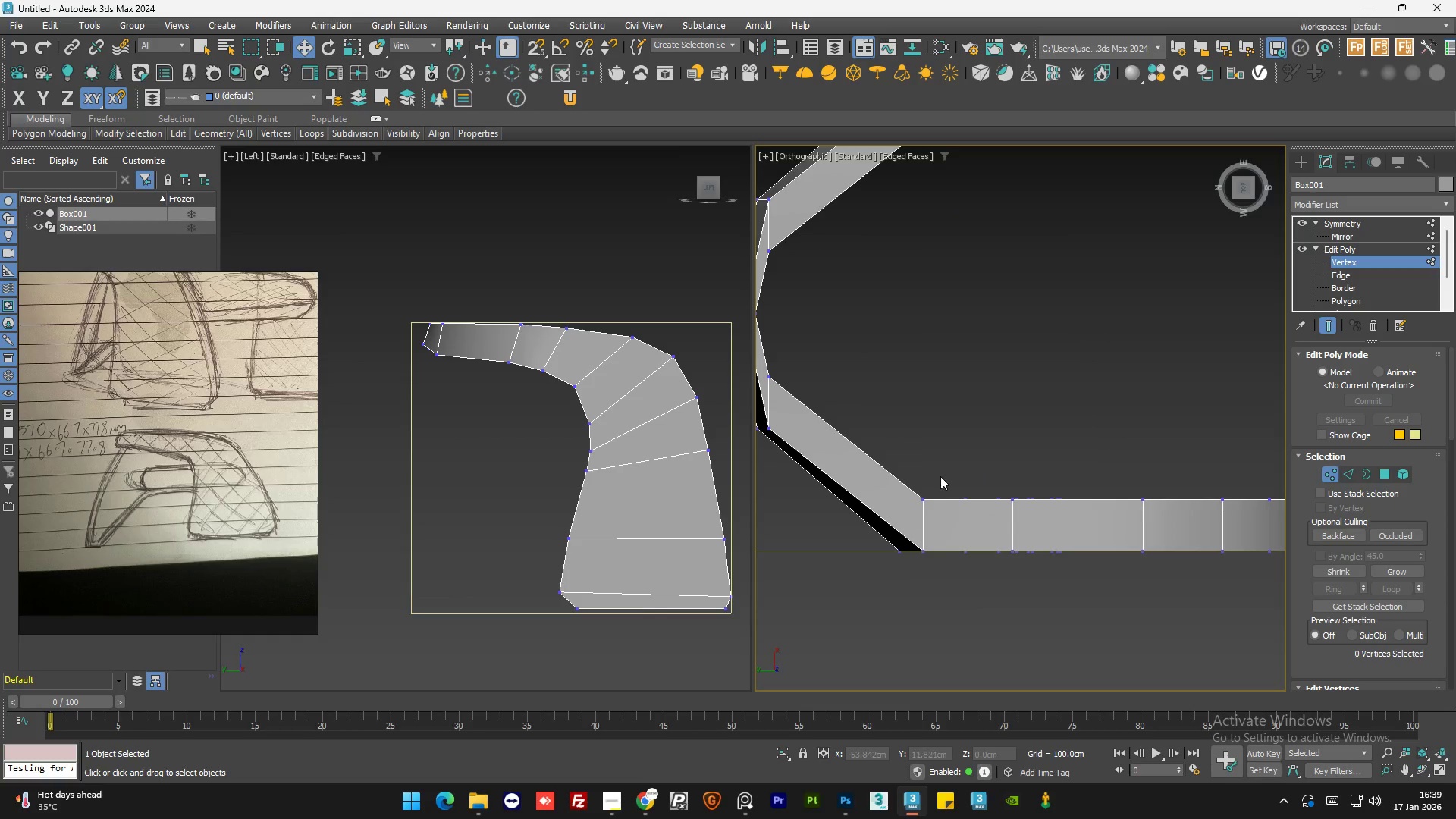 
scroll: coordinate [175, 488], scroll_direction: down, amount: 4.0
 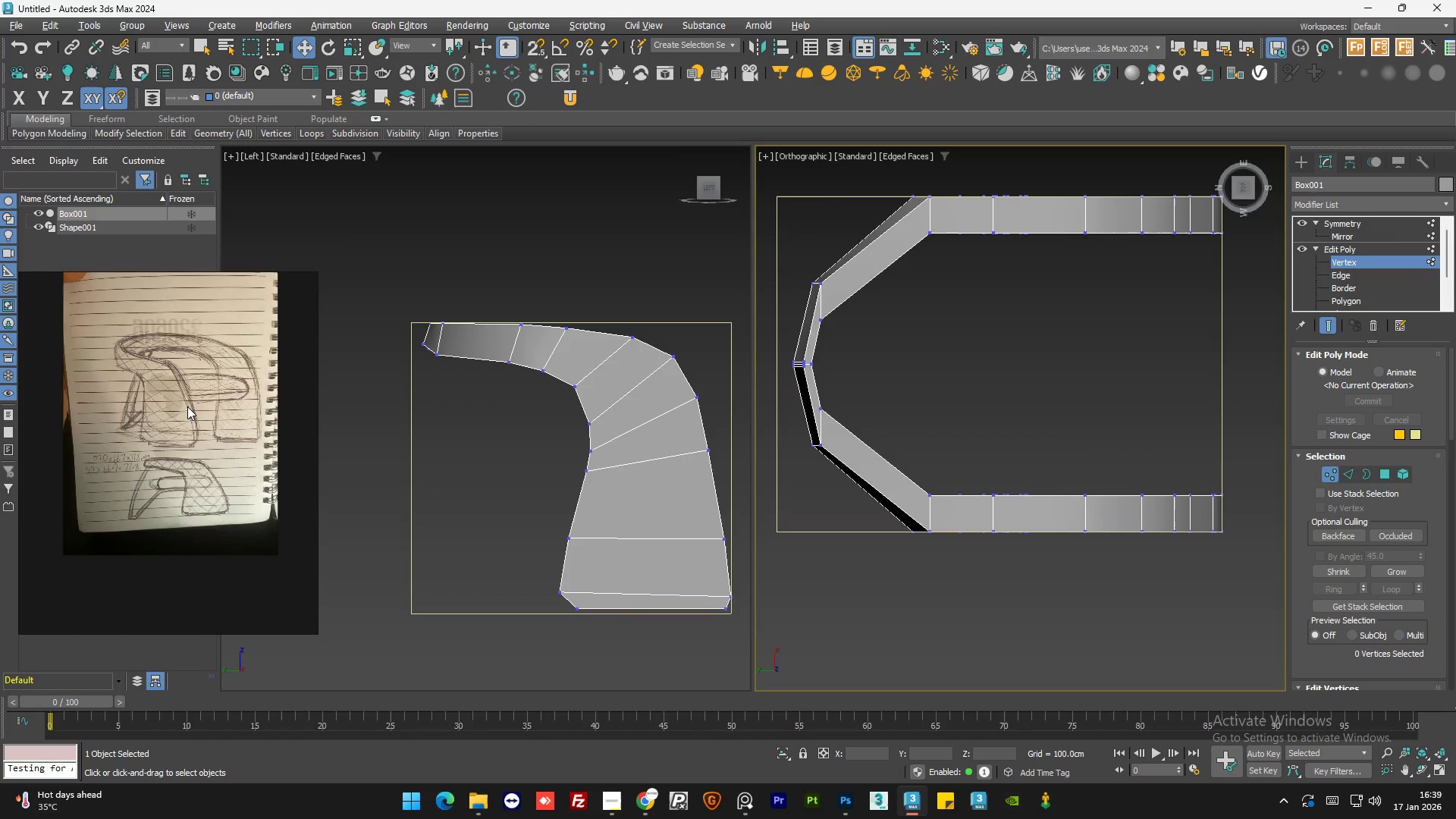 
scroll: coordinate [187, 406], scroll_direction: up, amount: 1.0
 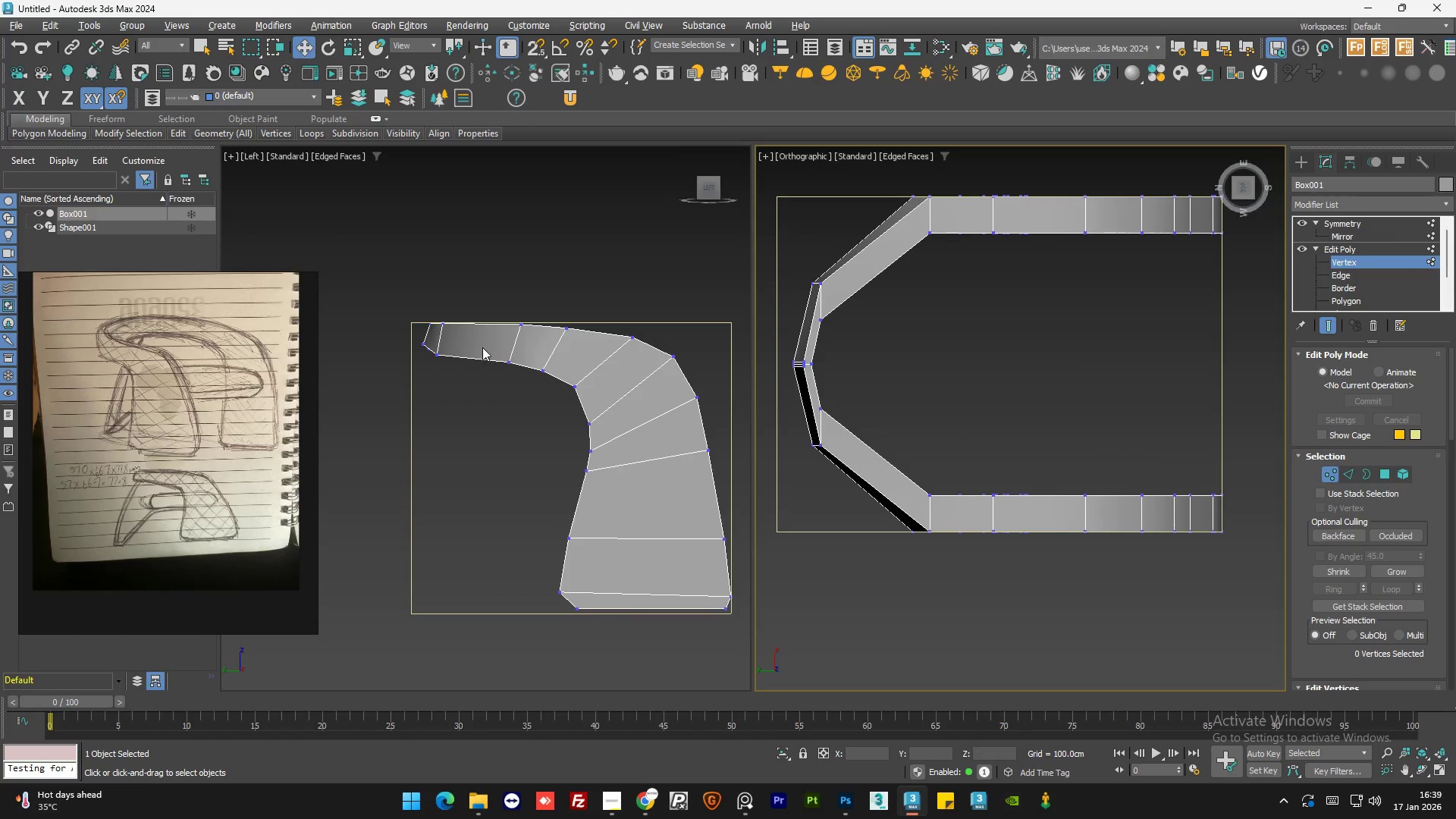 
left_click_drag(start_coordinate=[492, 300], to_coordinate=[530, 382])
 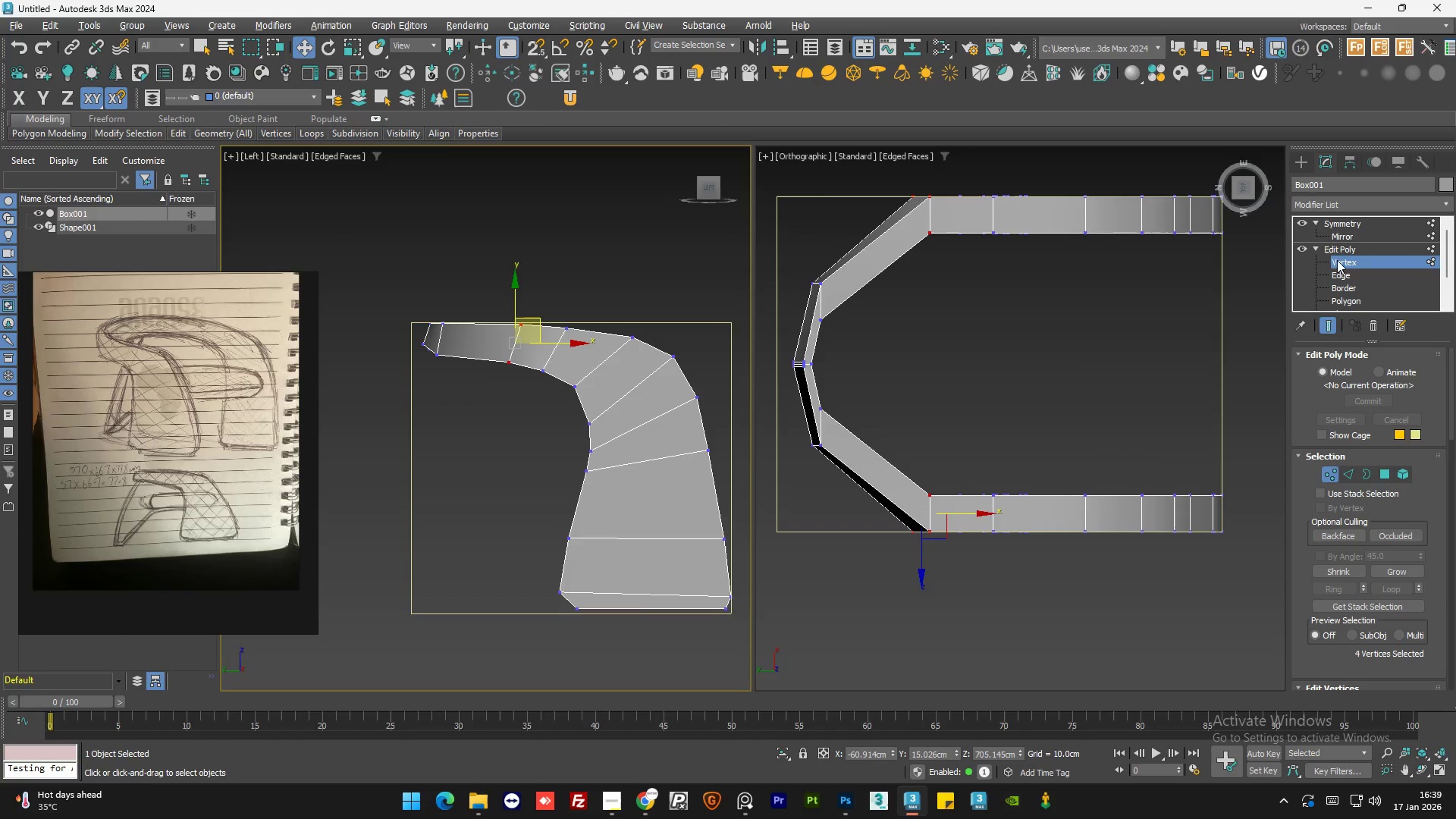 
wait(5.17)
 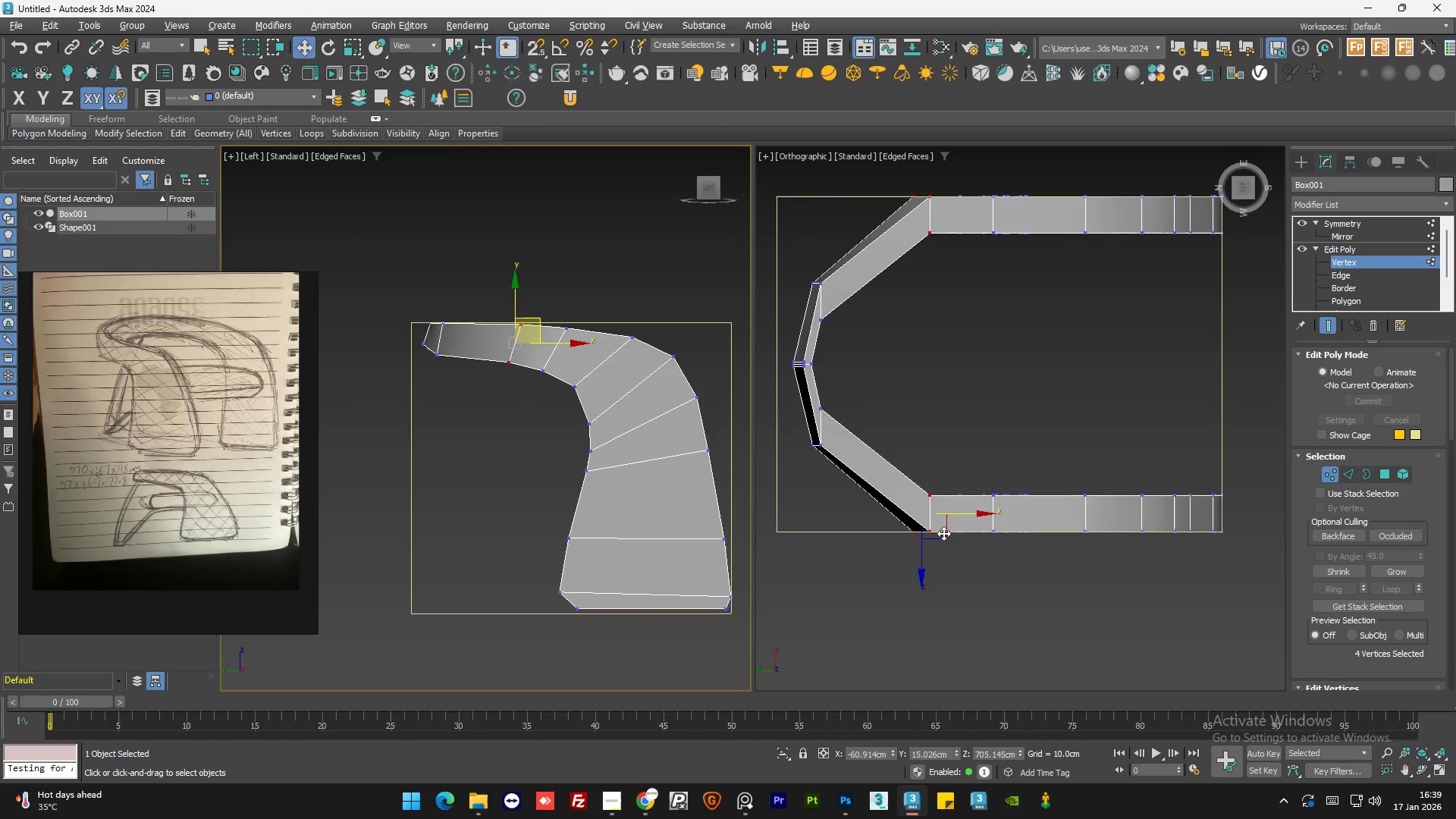 
left_click([960, 513])
 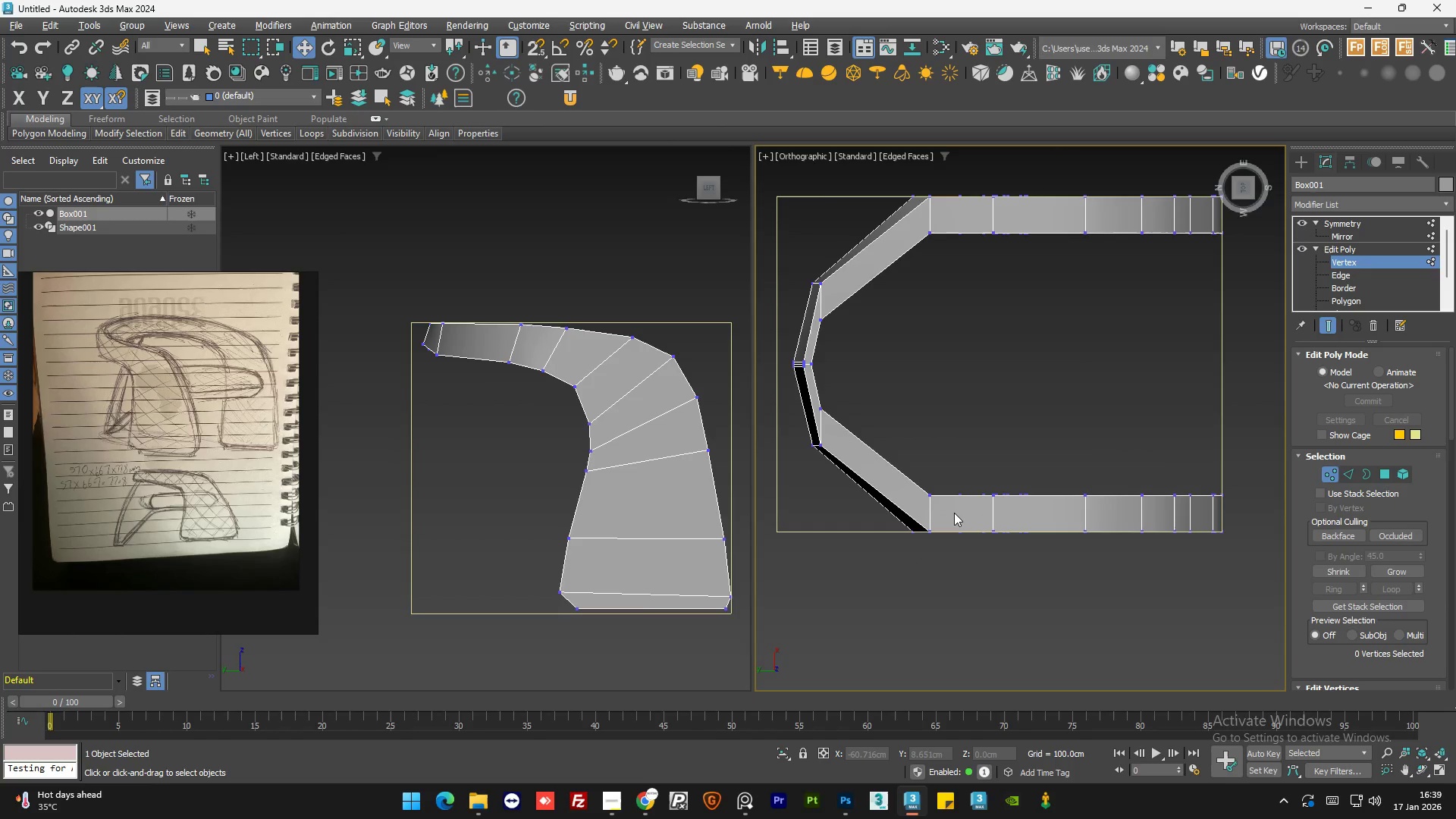 
key(Control+Z)
 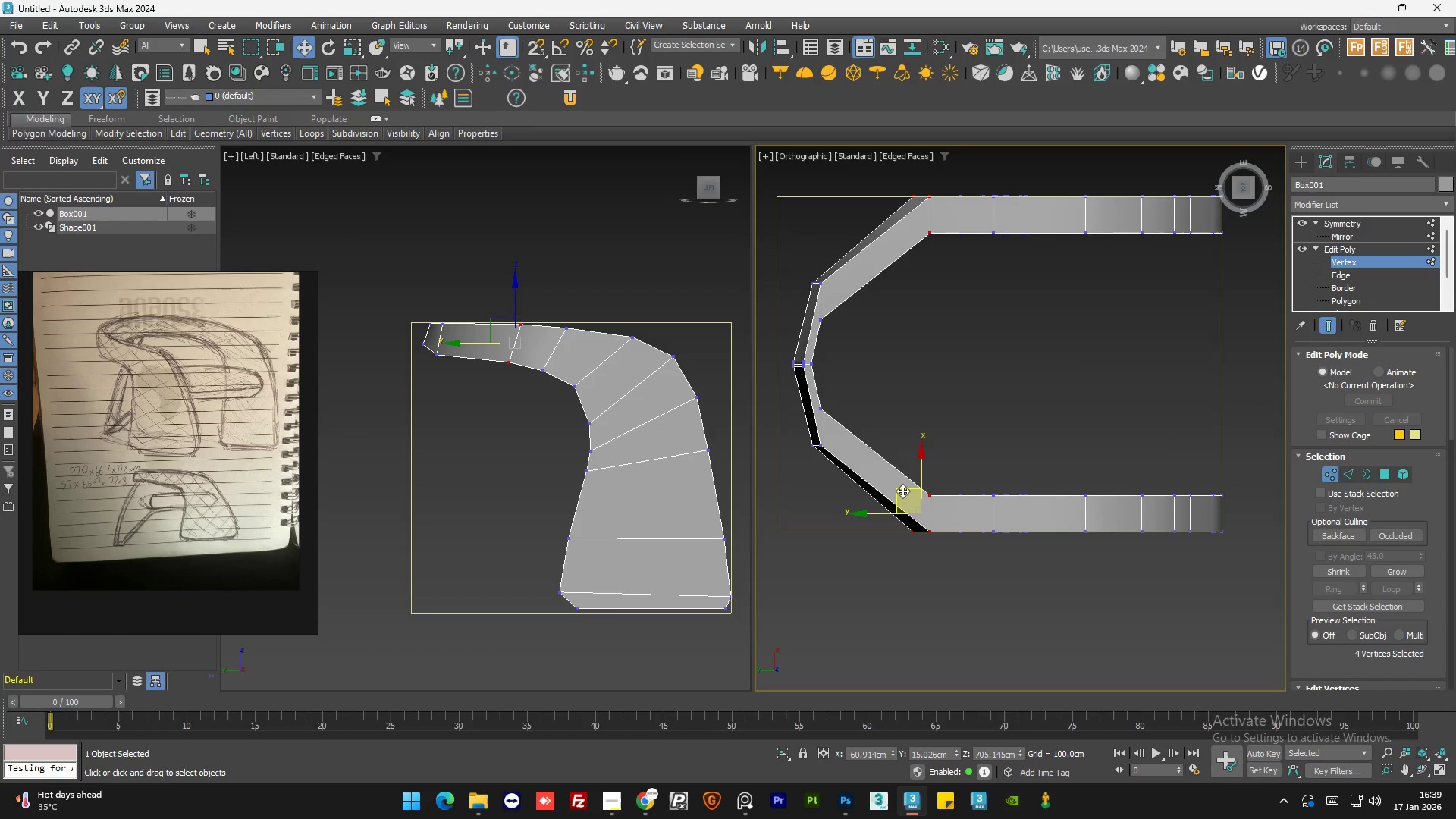 
left_click_drag(start_coordinate=[902, 491], to_coordinate=[834, 439])
 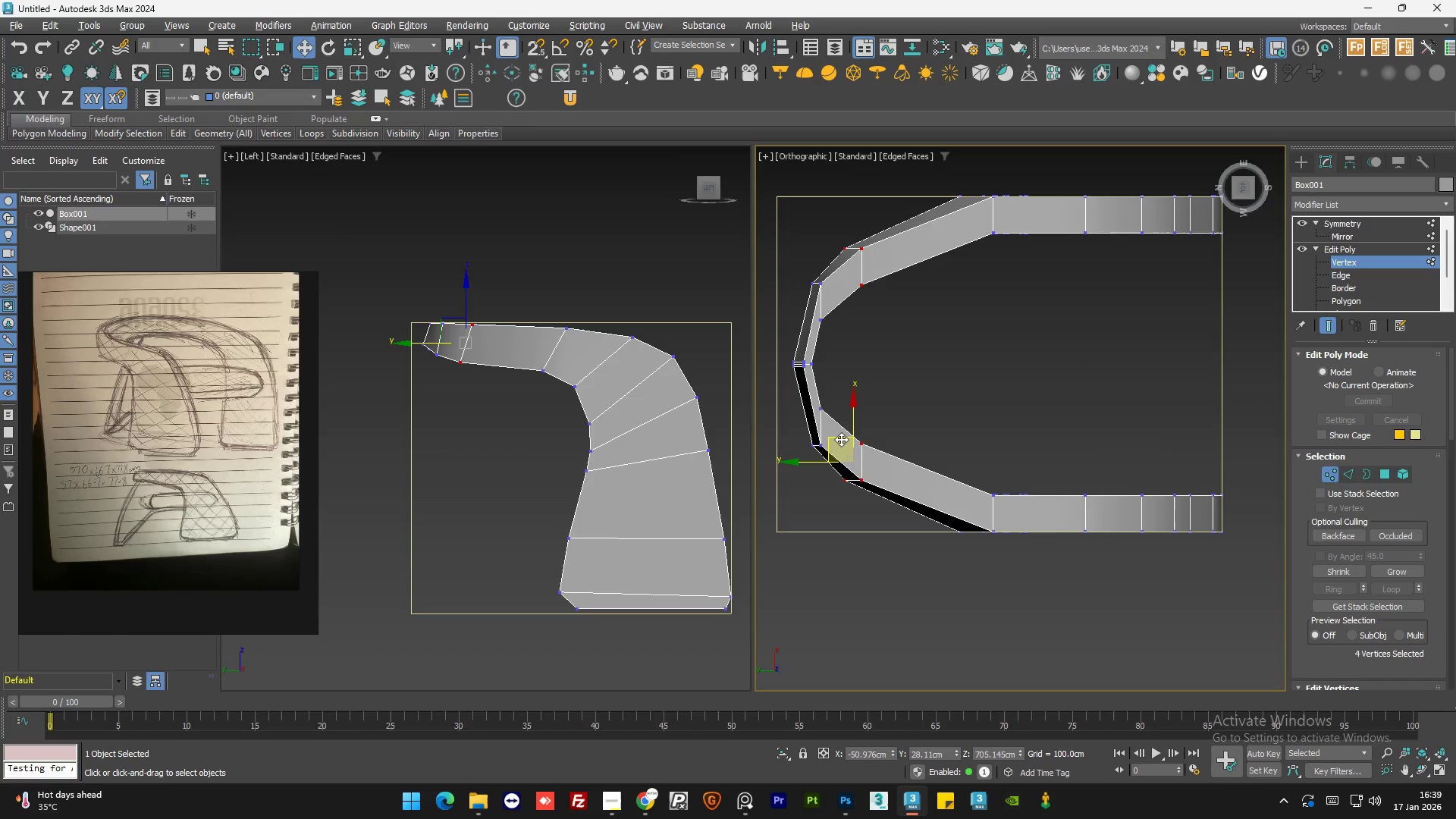 
left_click_drag(start_coordinate=[841, 440], to_coordinate=[839, 433])
 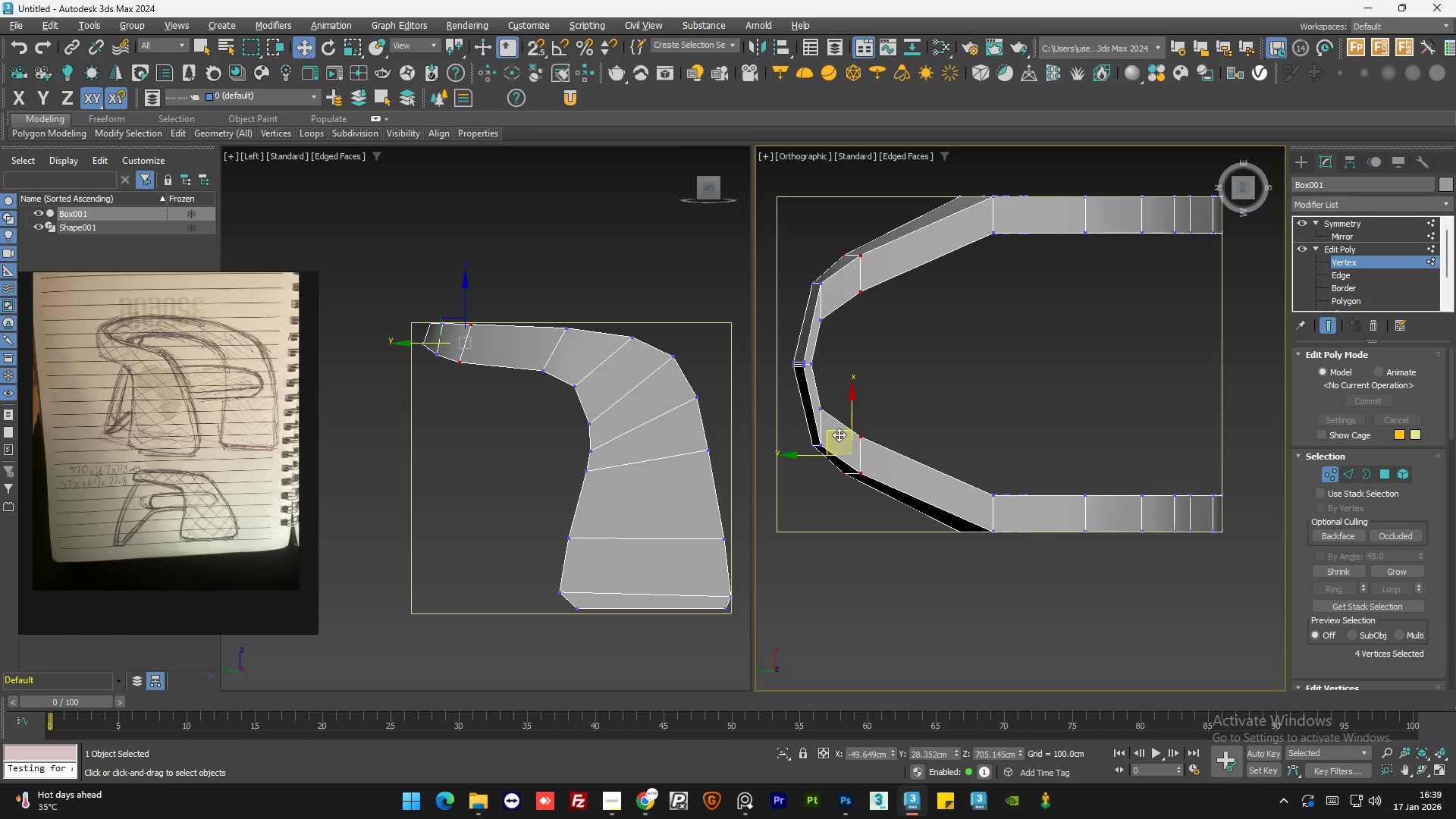 
left_click_drag(start_coordinate=[838, 435], to_coordinate=[817, 430])
 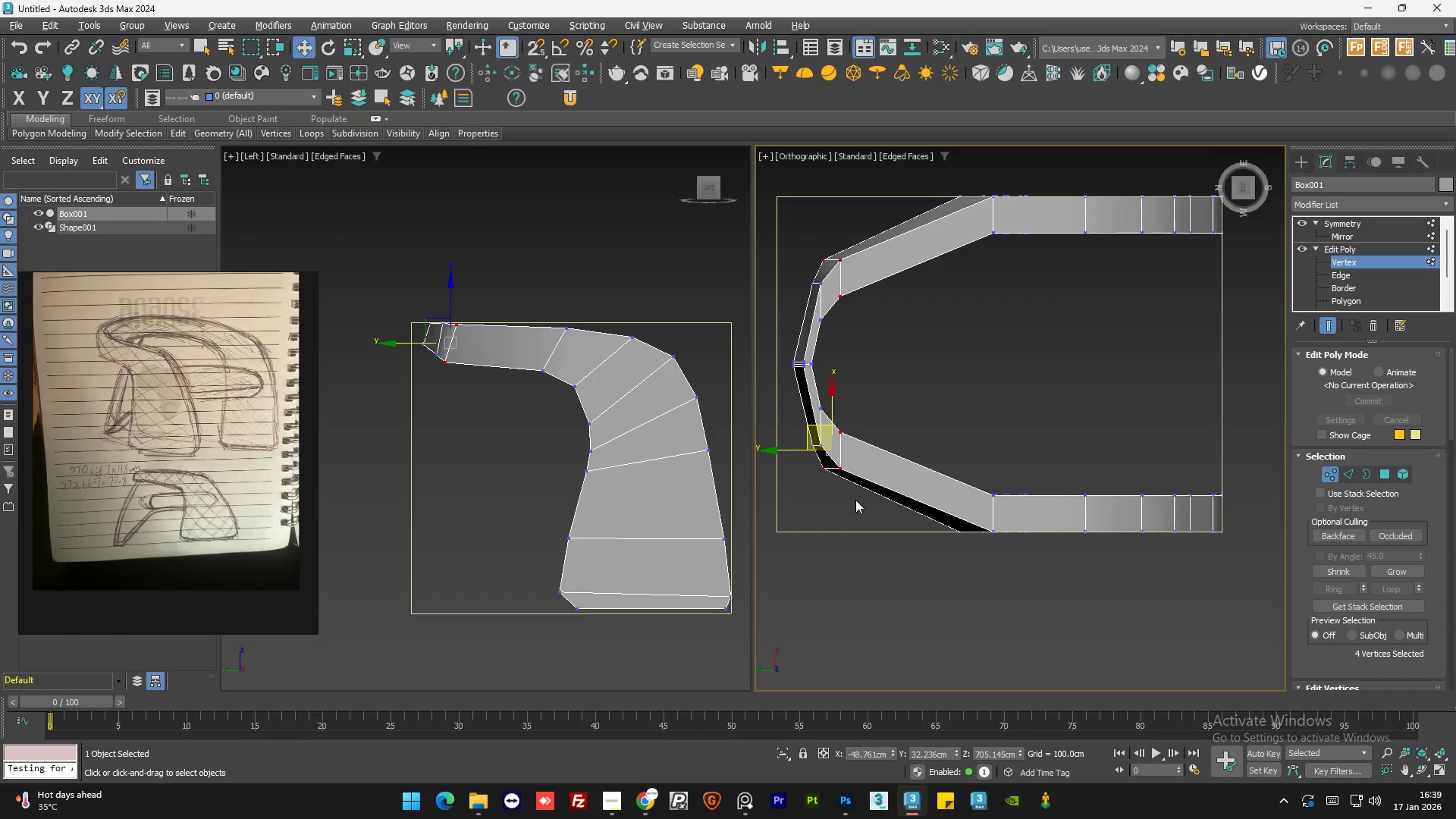 
scroll: coordinate [856, 499], scroll_direction: down, amount: 1.0
 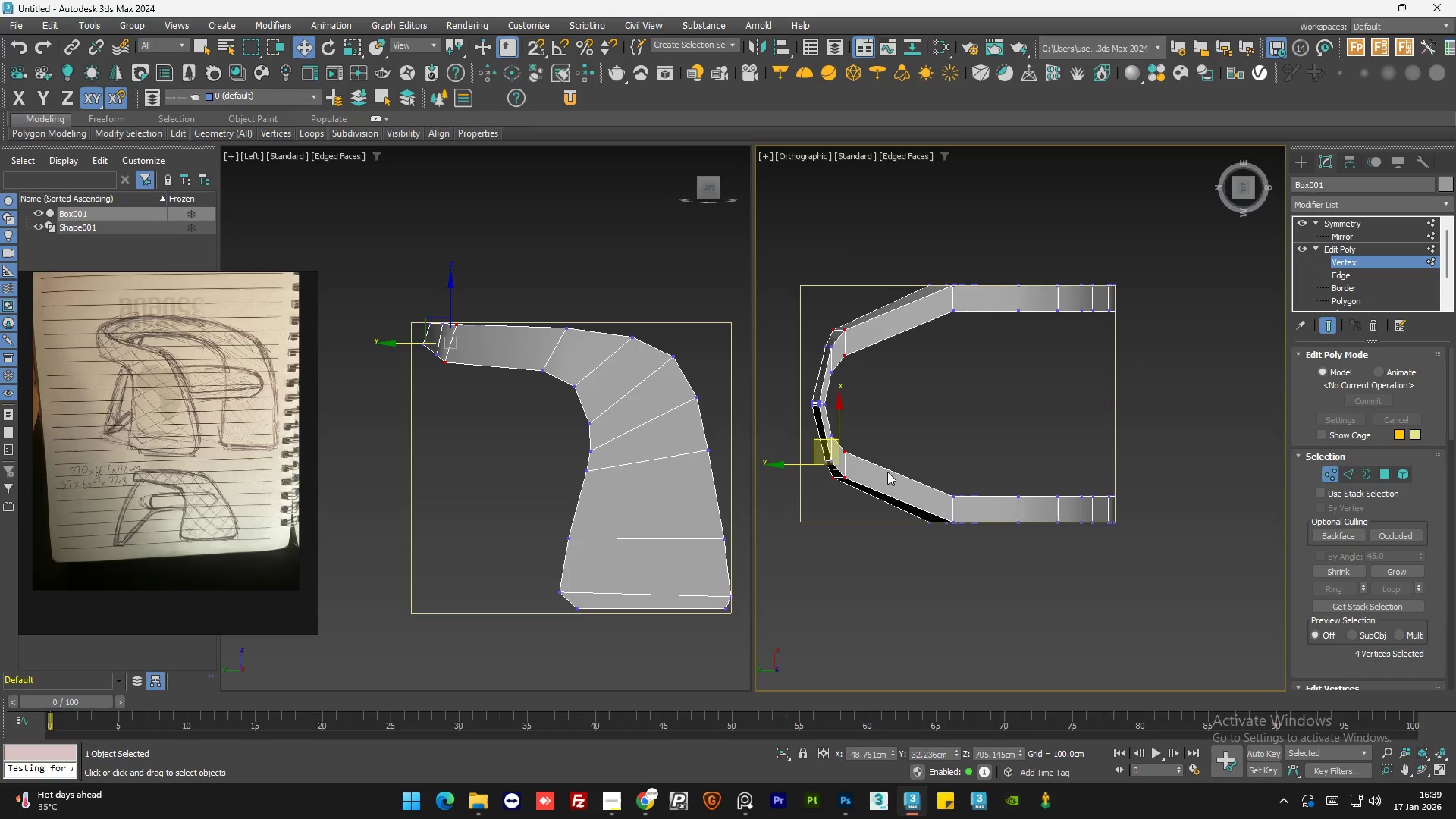 
scroll: coordinate [887, 472], scroll_direction: up, amount: 1.0
 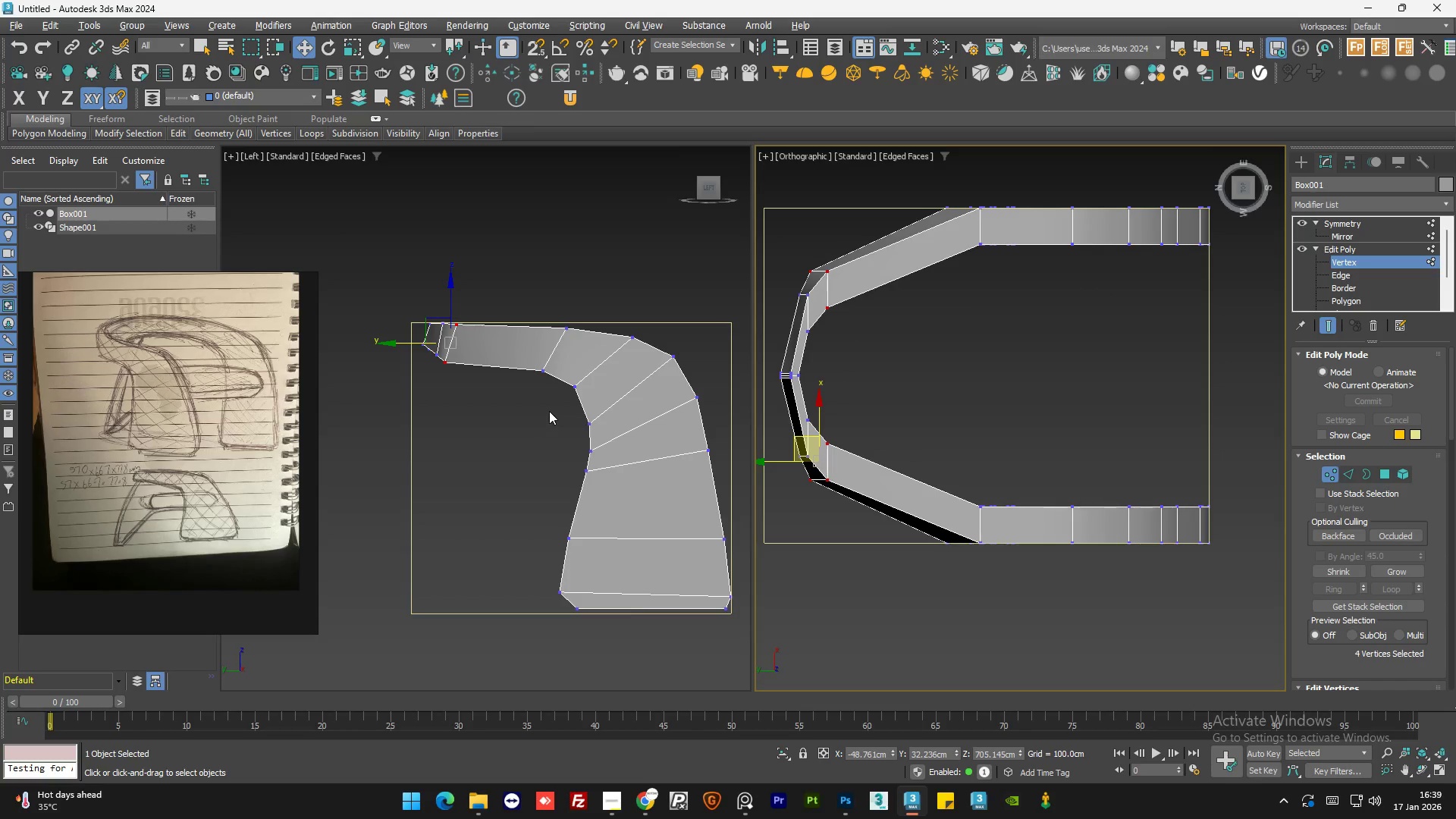 
left_click([548, 411])
 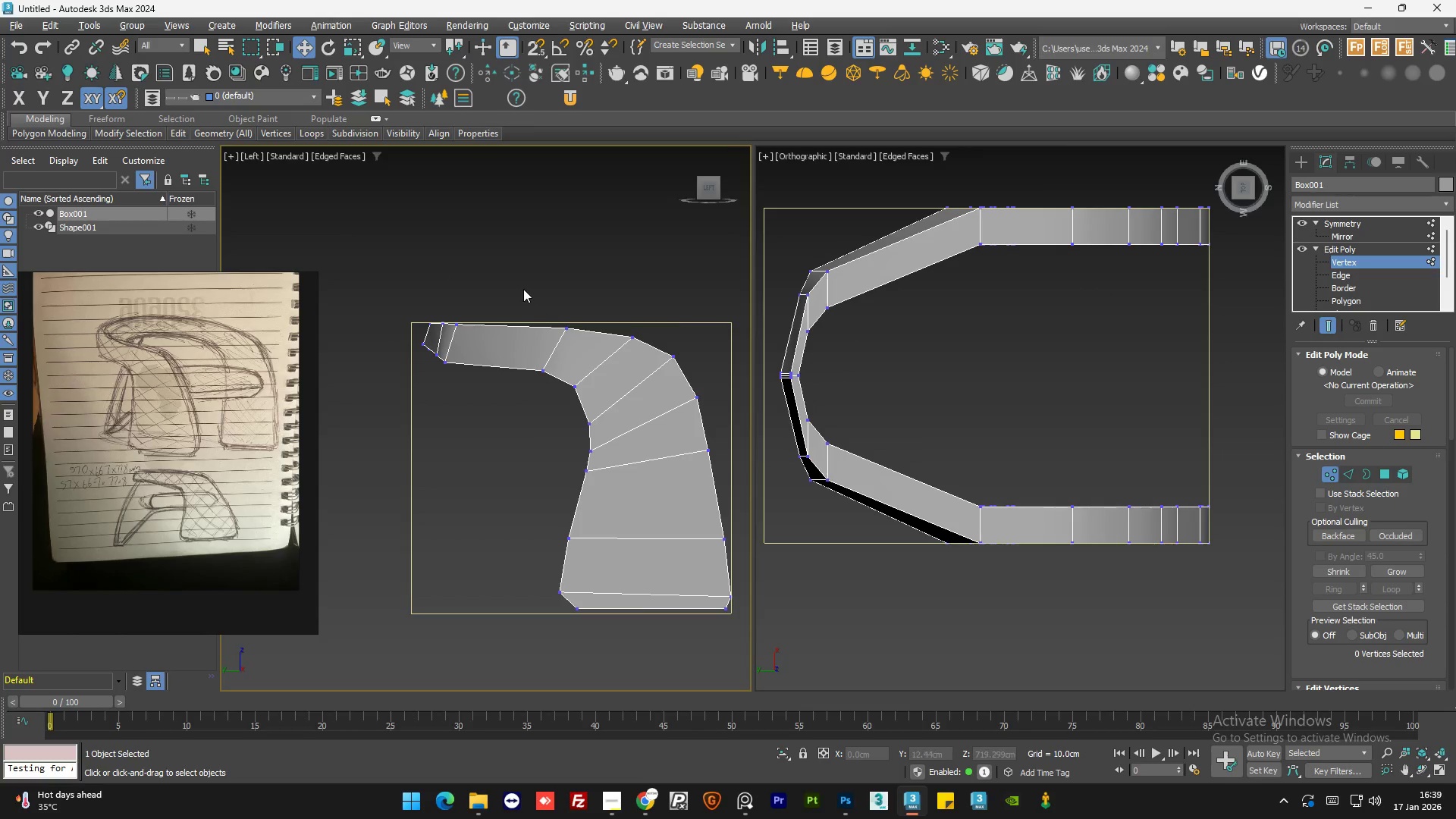 
left_click_drag(start_coordinate=[523, 288], to_coordinate=[556, 384])
 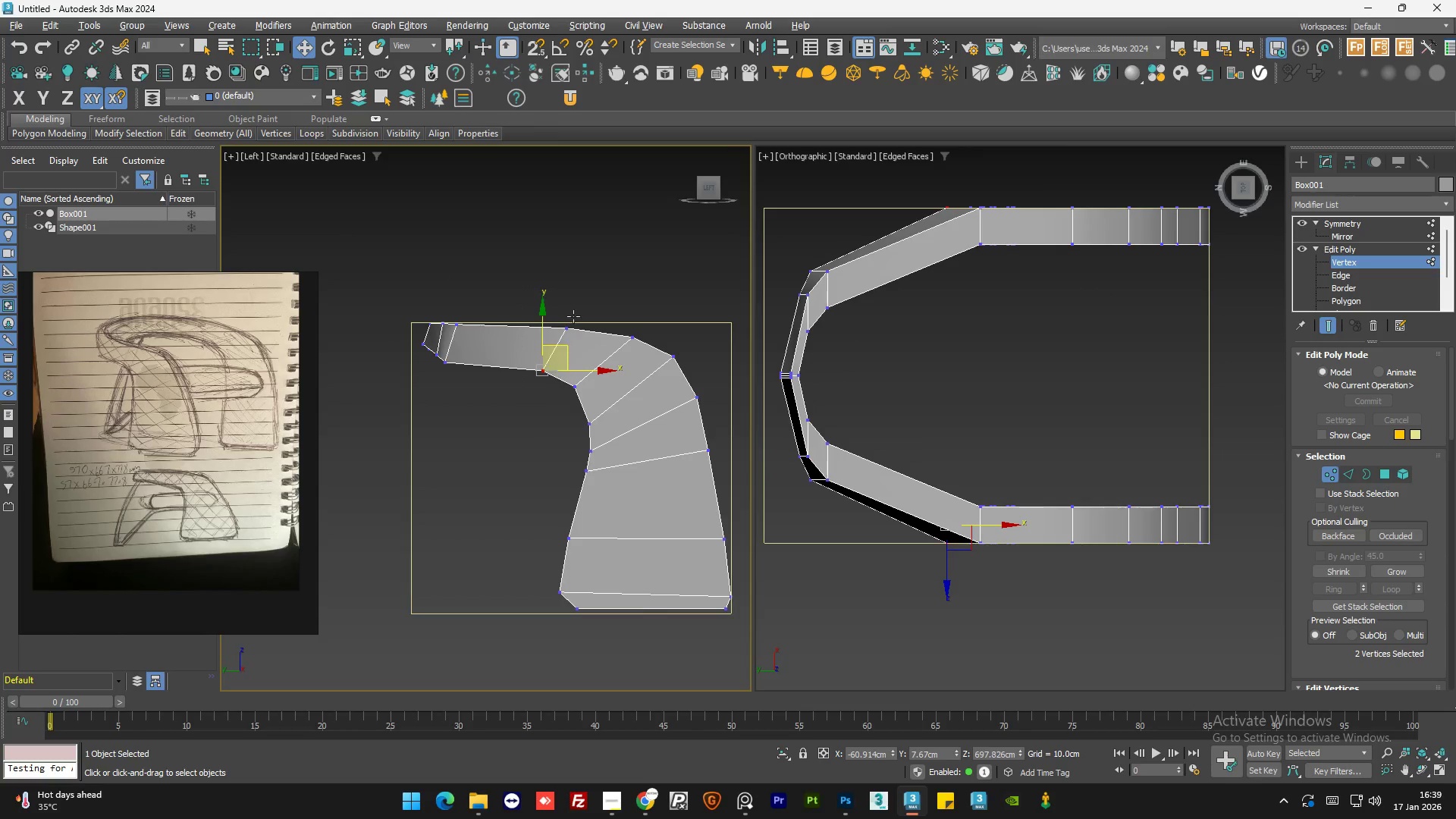 
hold_key(key=ControlLeft, duration=1.0)
left_click_drag(start_coordinate=[585, 296], to_coordinate=[531, 354])
 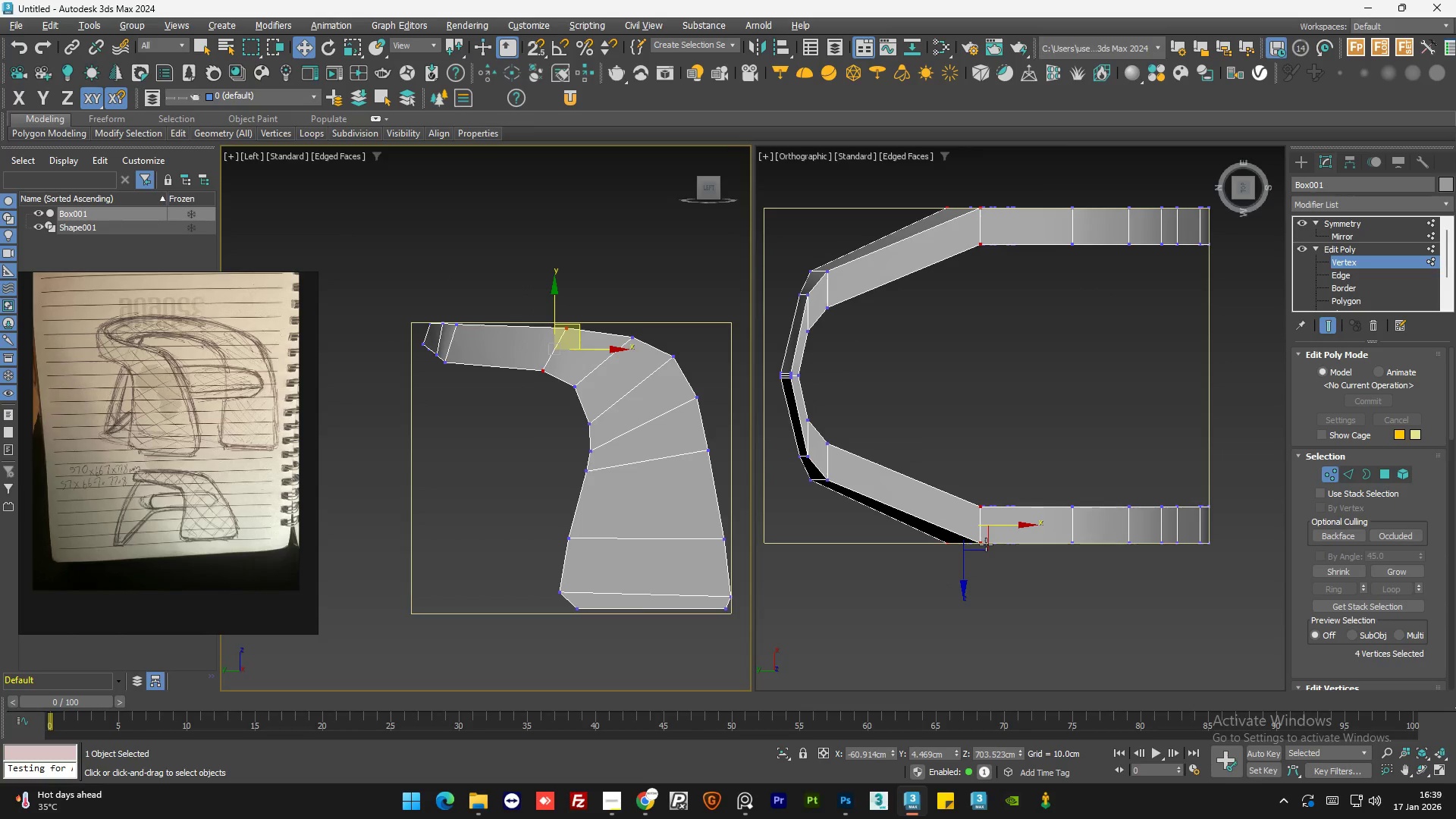 
left_click([997, 526])
 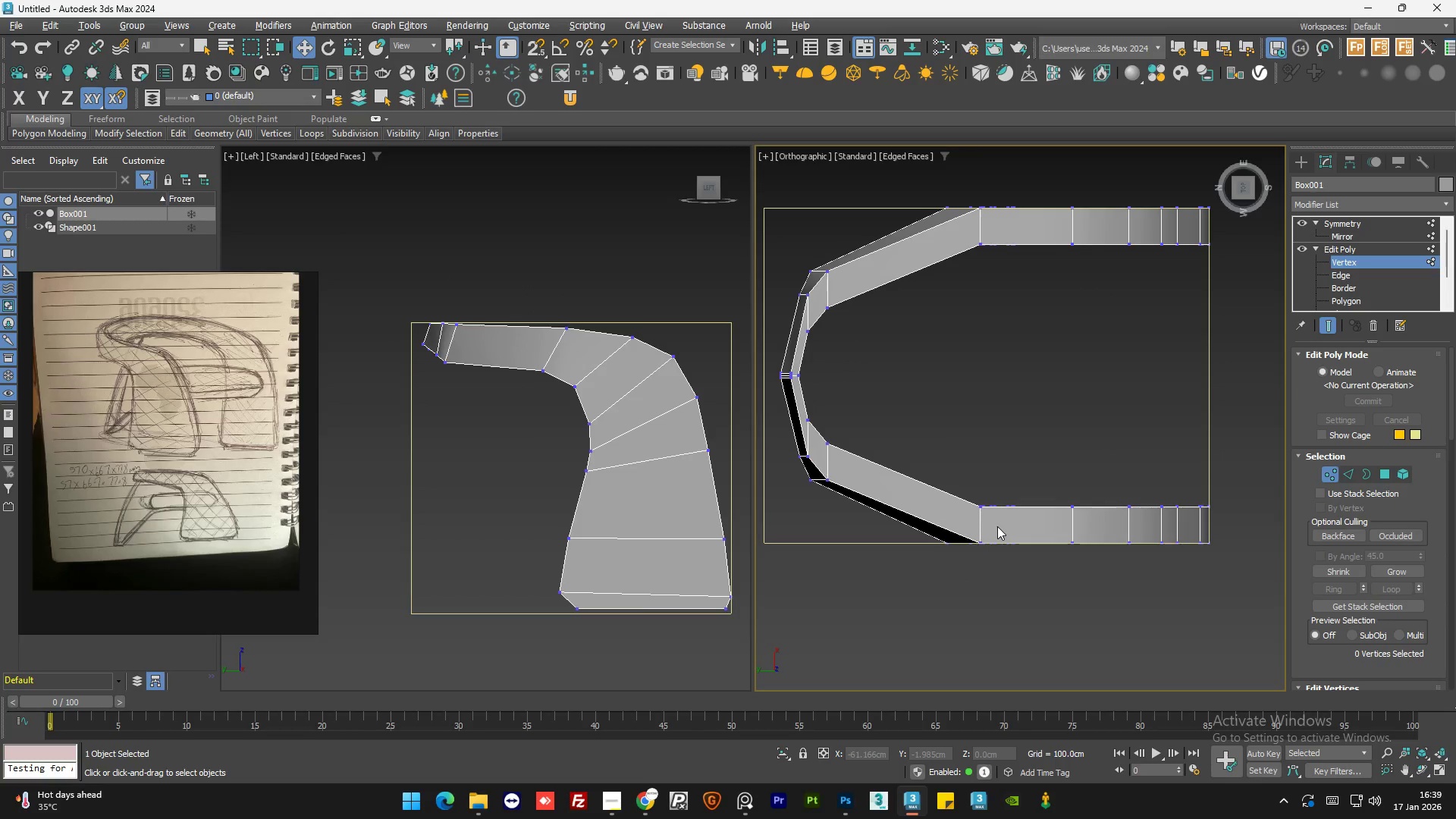 
key(Z)
 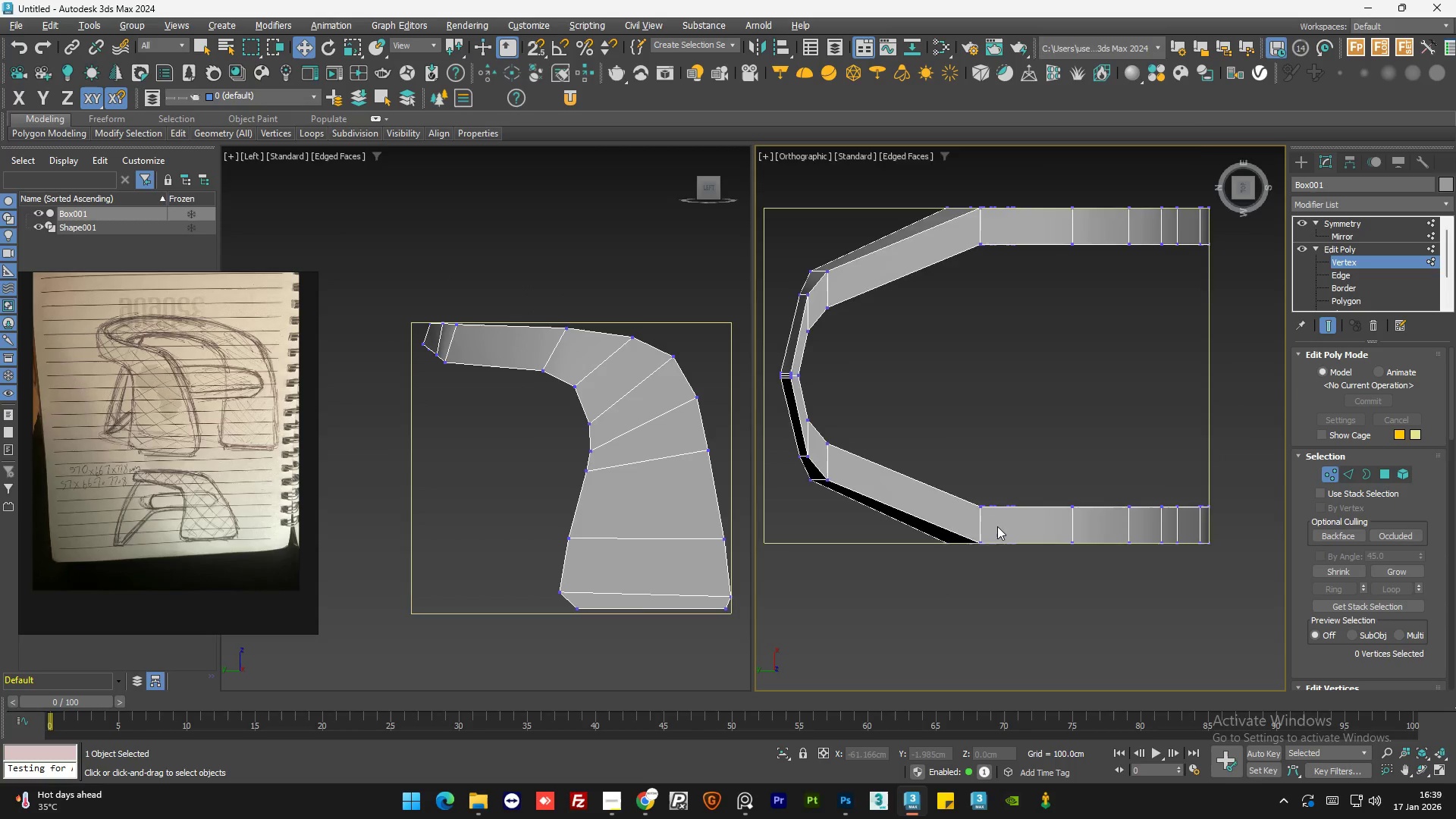 
key(Control+ControlLeft)
 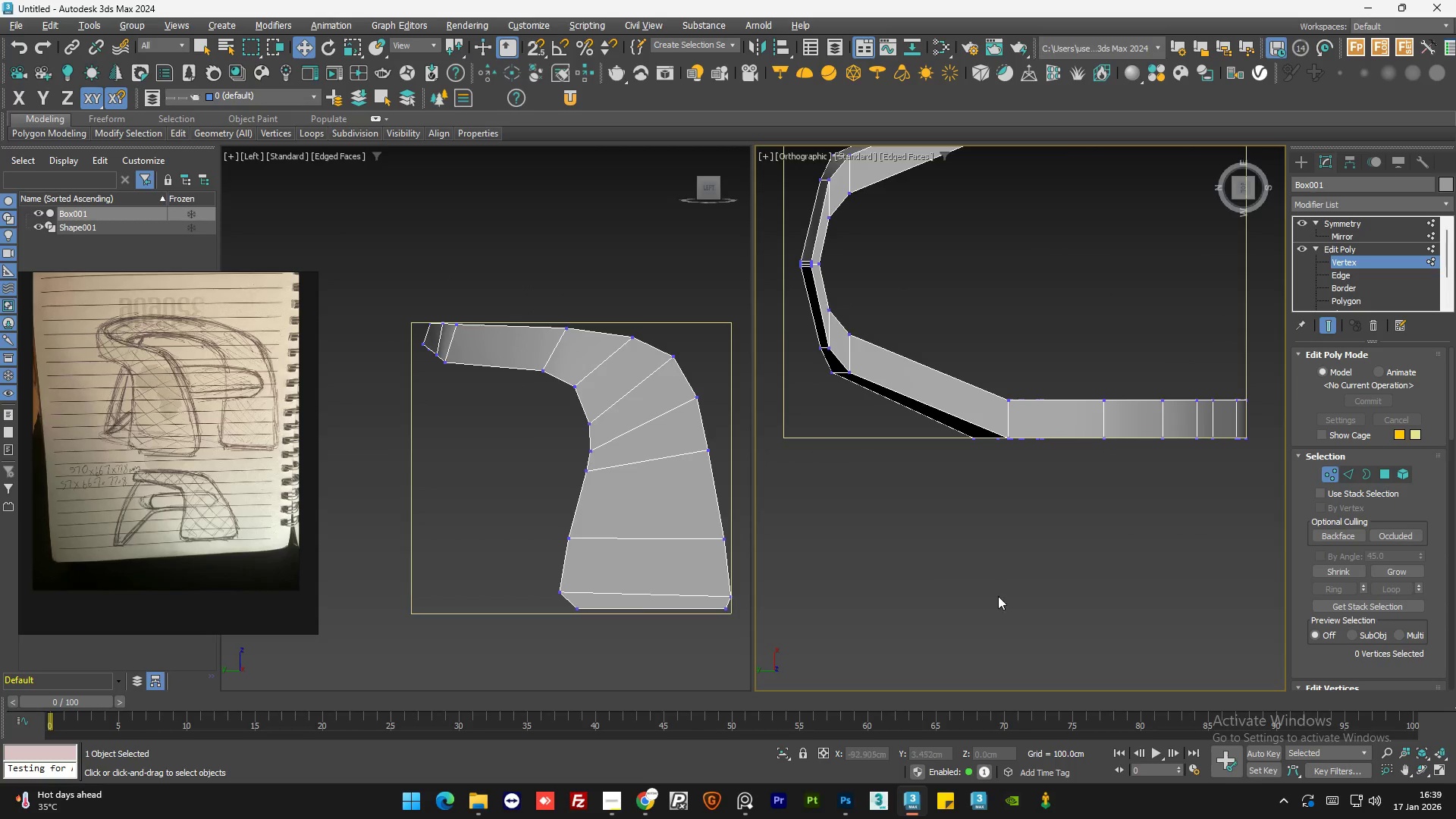 
scroll: coordinate [991, 456], scroll_direction: down, amount: 1.0
 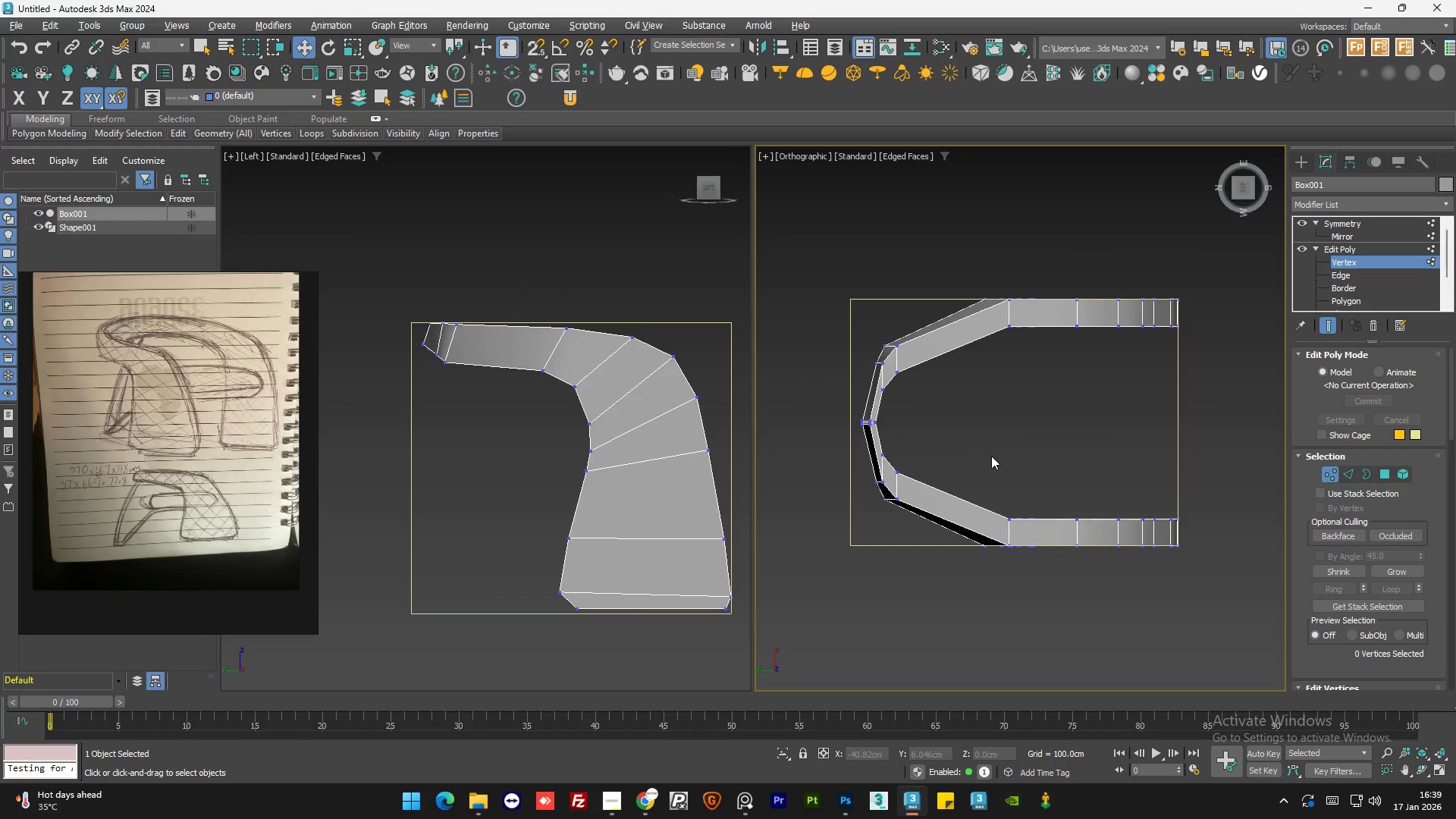 
key(Control+Z)
 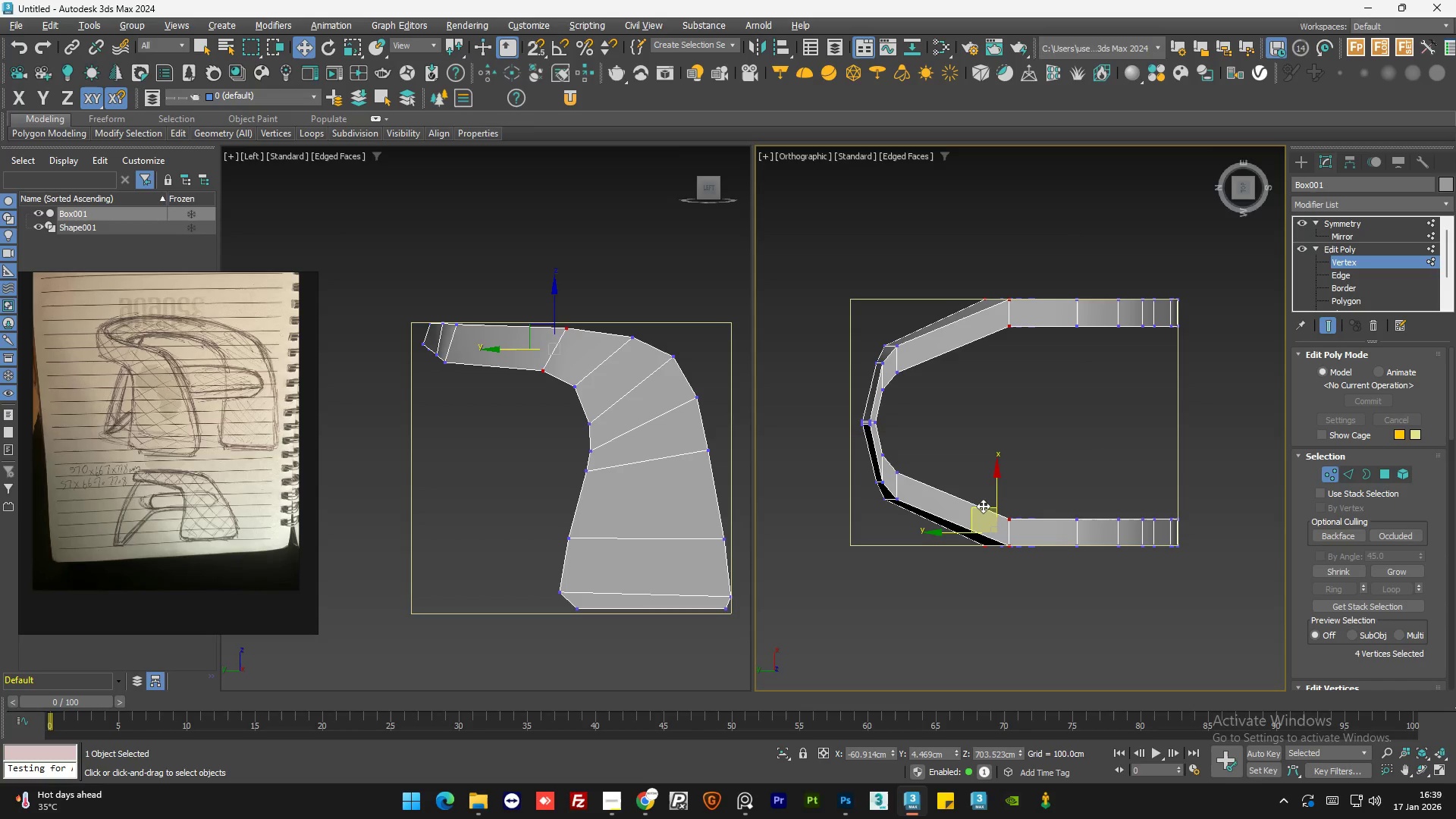 
left_click_drag(start_coordinate=[981, 508], to_coordinate=[908, 476])
 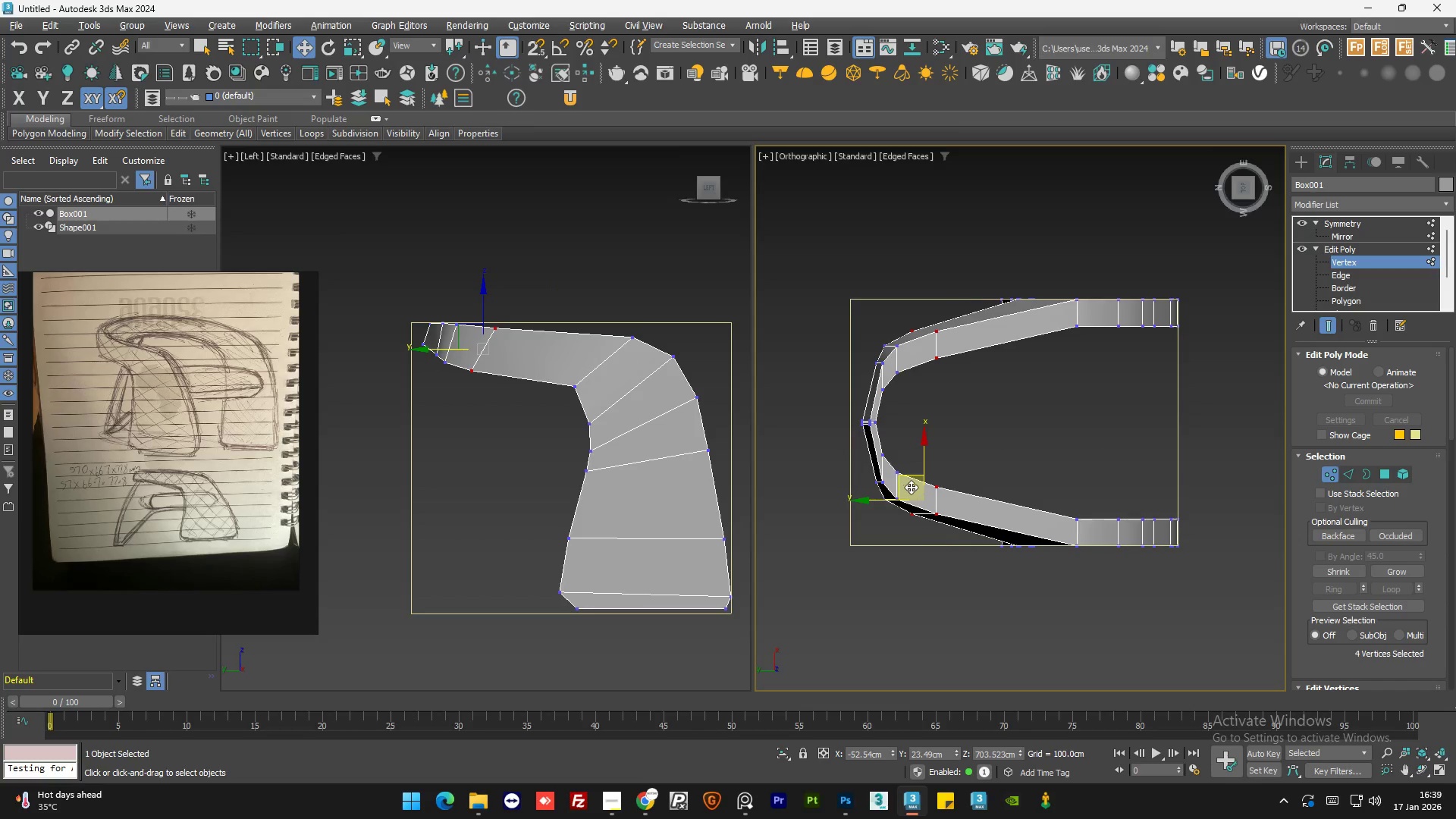 
scroll: coordinate [911, 487], scroll_direction: up, amount: 2.0
 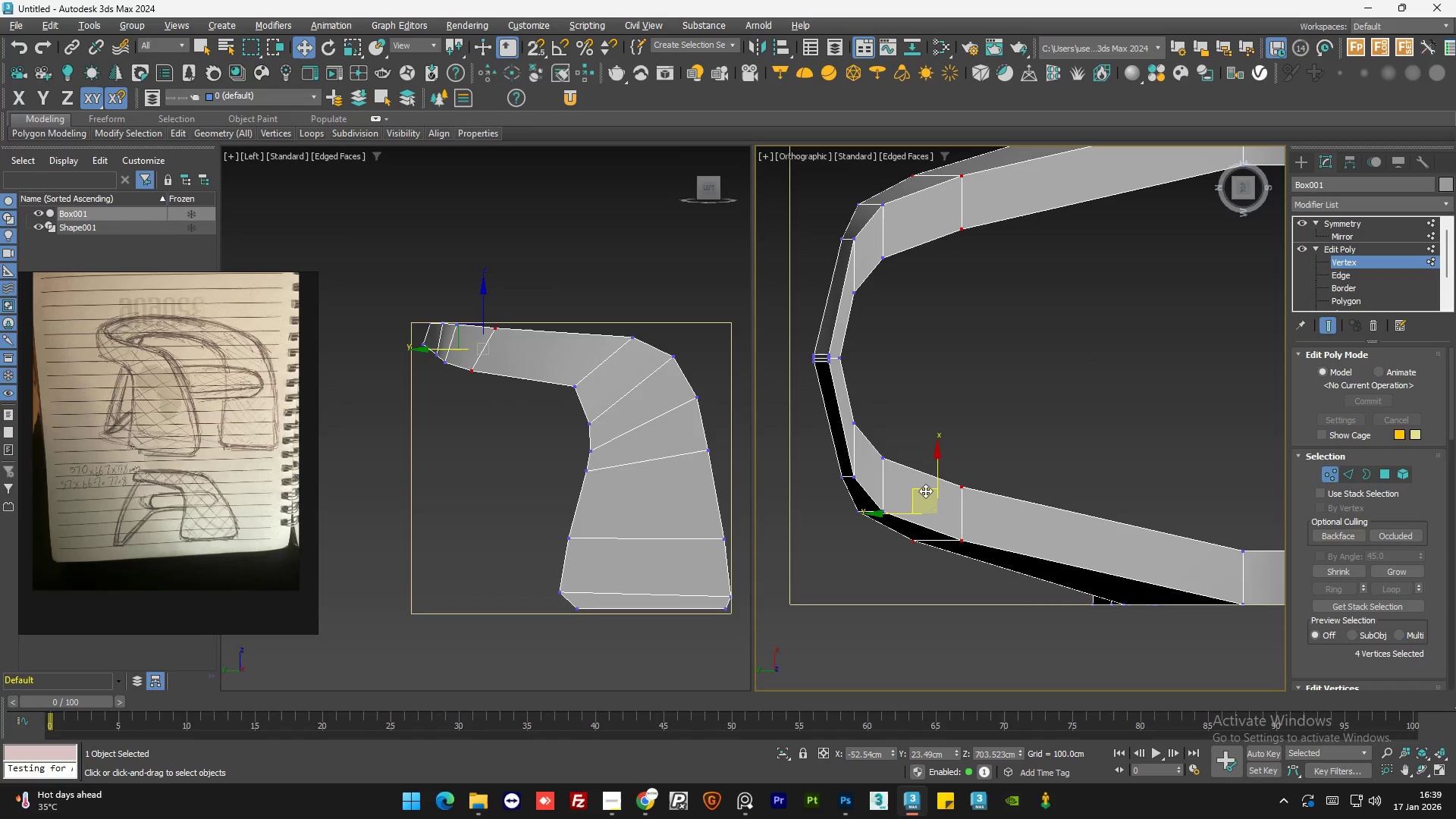 
left_click_drag(start_coordinate=[925, 491], to_coordinate=[910, 485])
 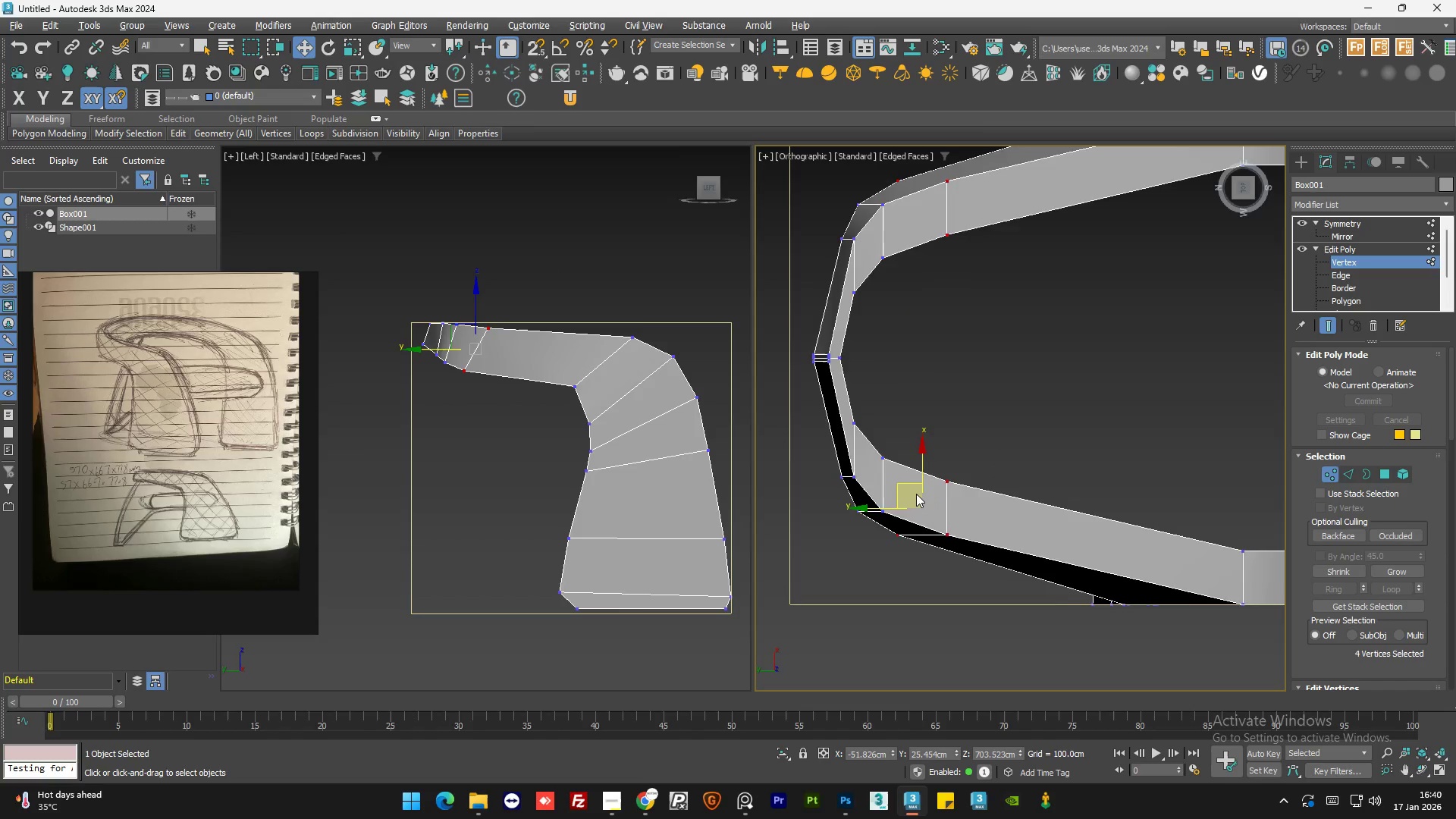 
scroll: coordinate [918, 488], scroll_direction: down, amount: 1.0
 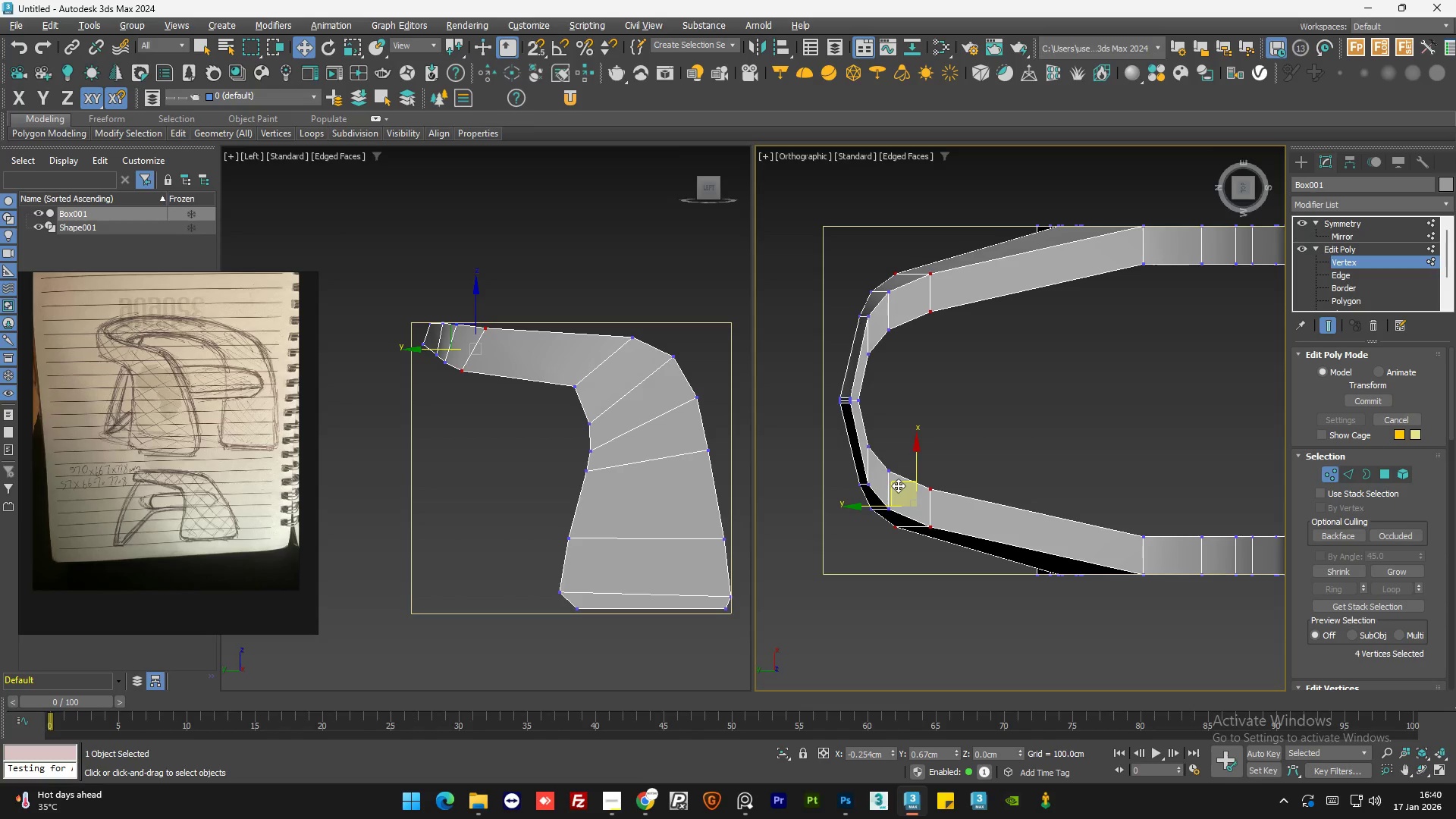 
left_click([534, 417])
 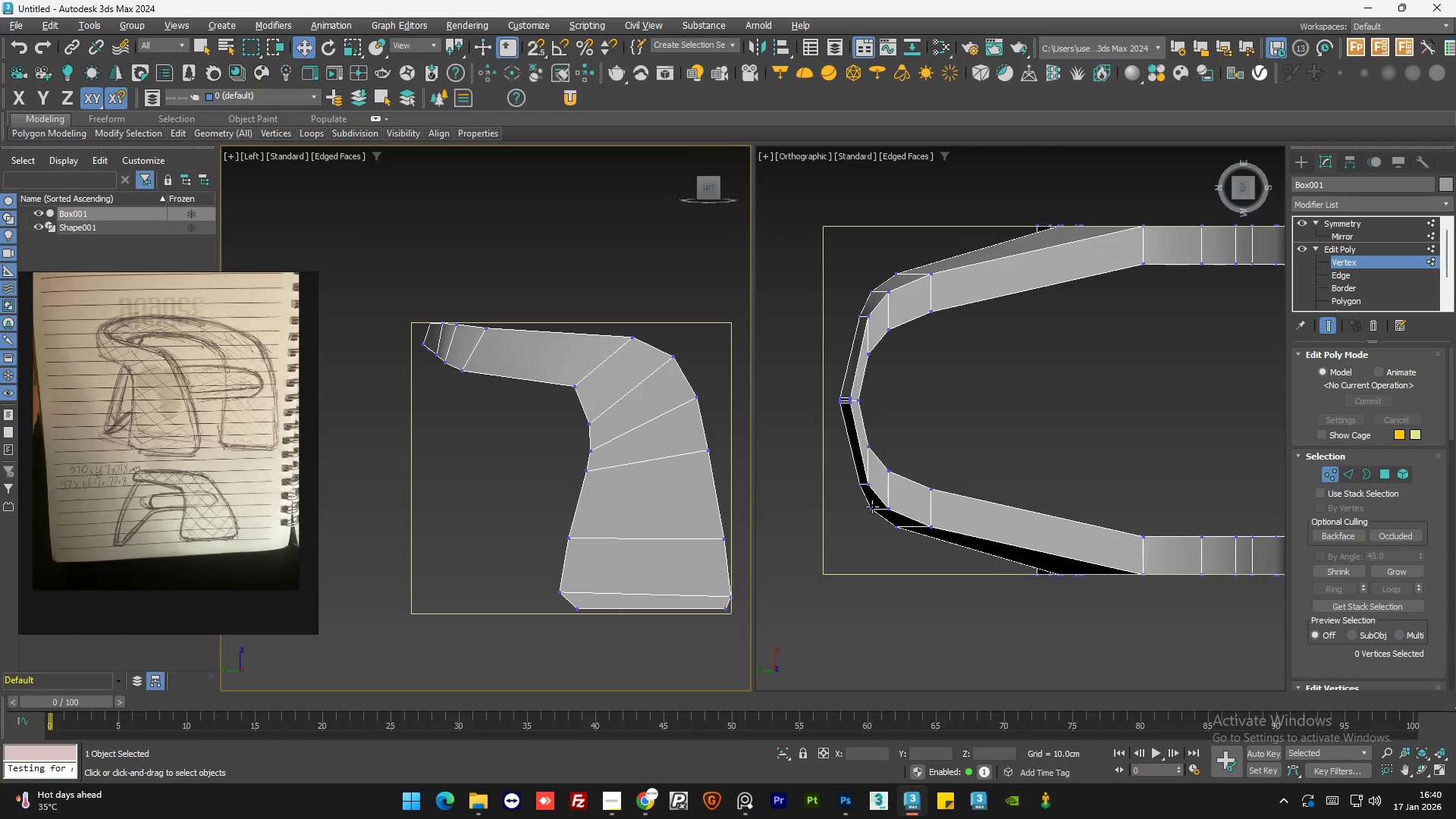 
key(Control+Z)
 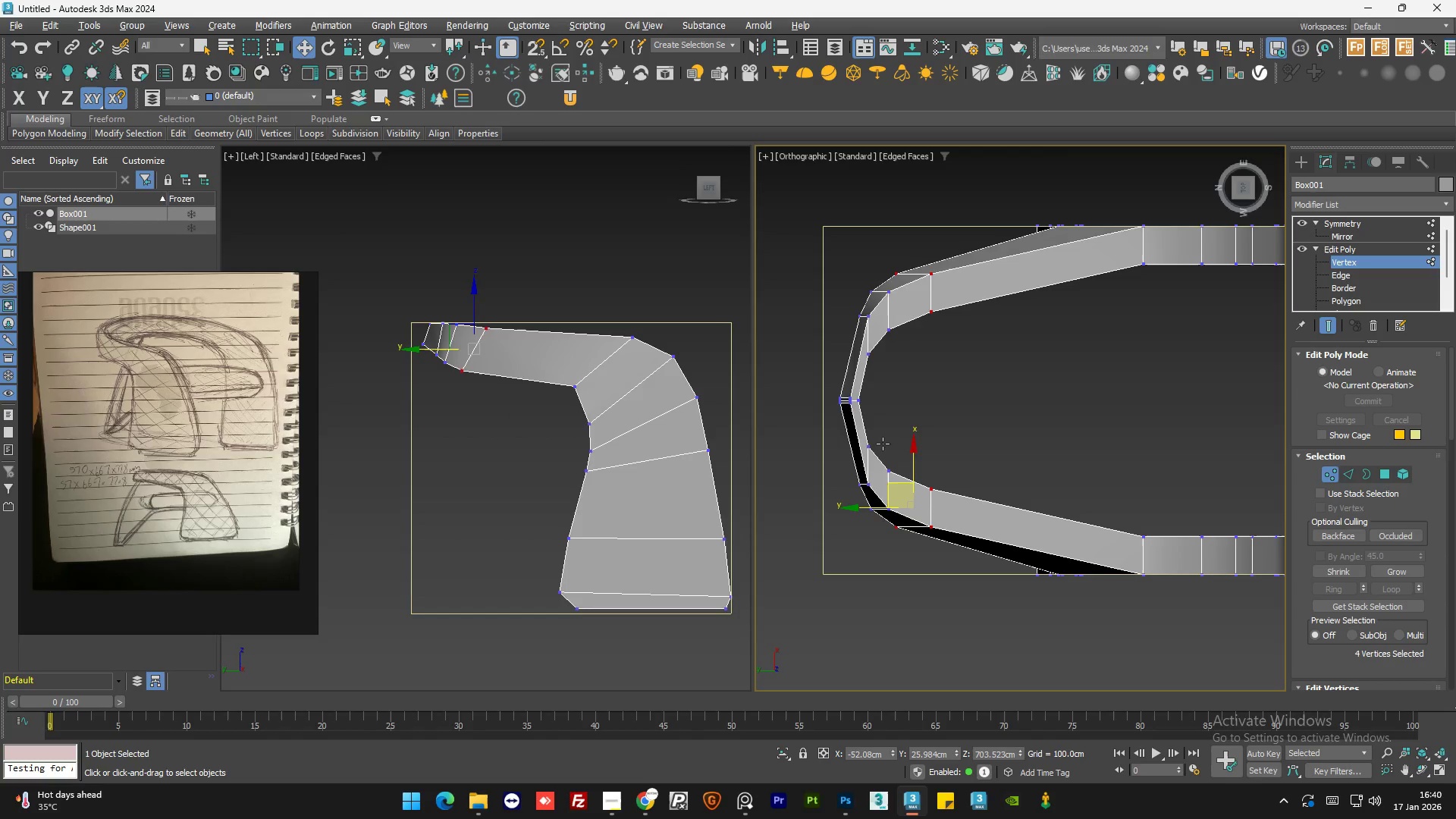 
key(Control+Z)
 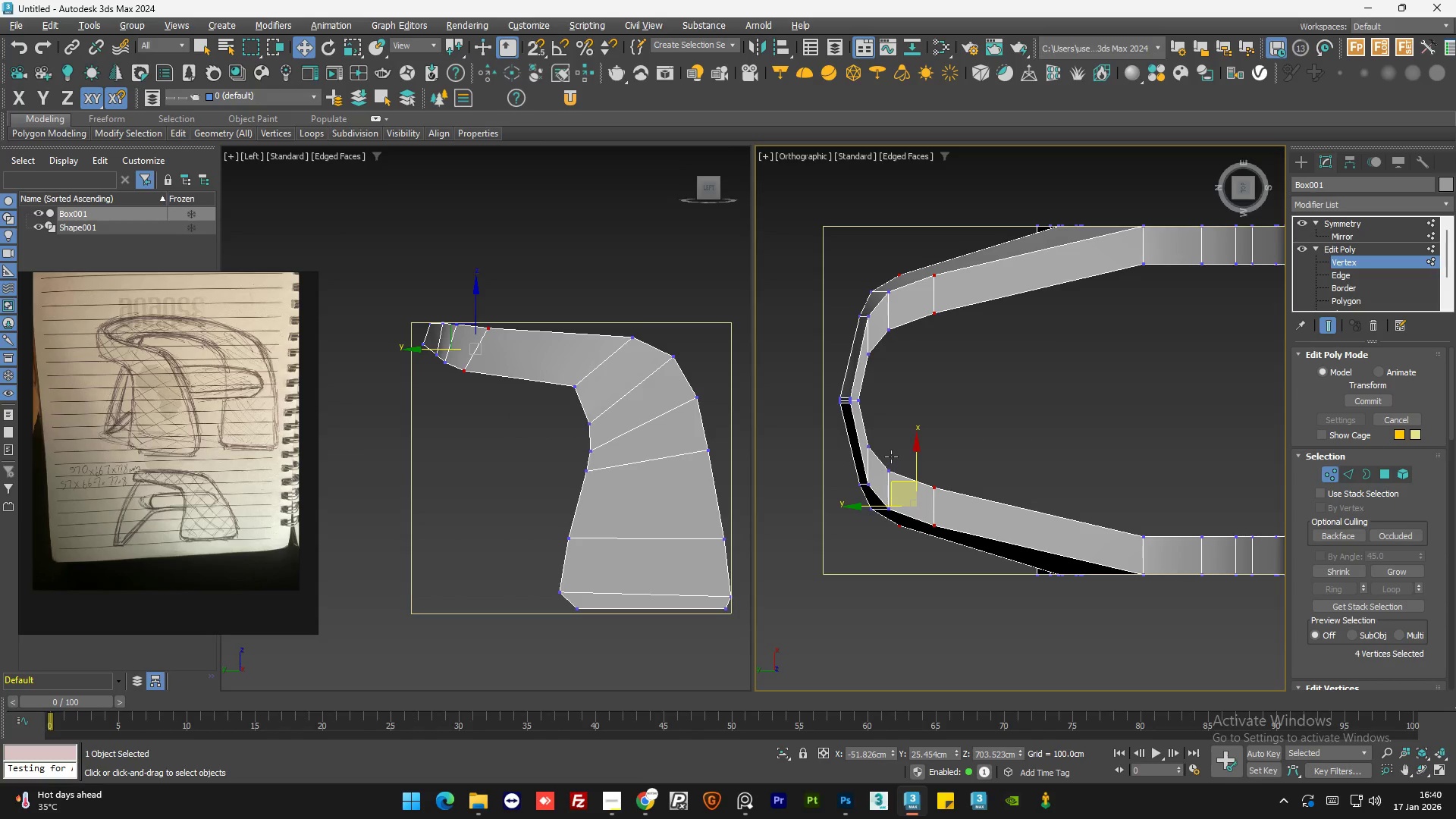 
key(Control+Z)
 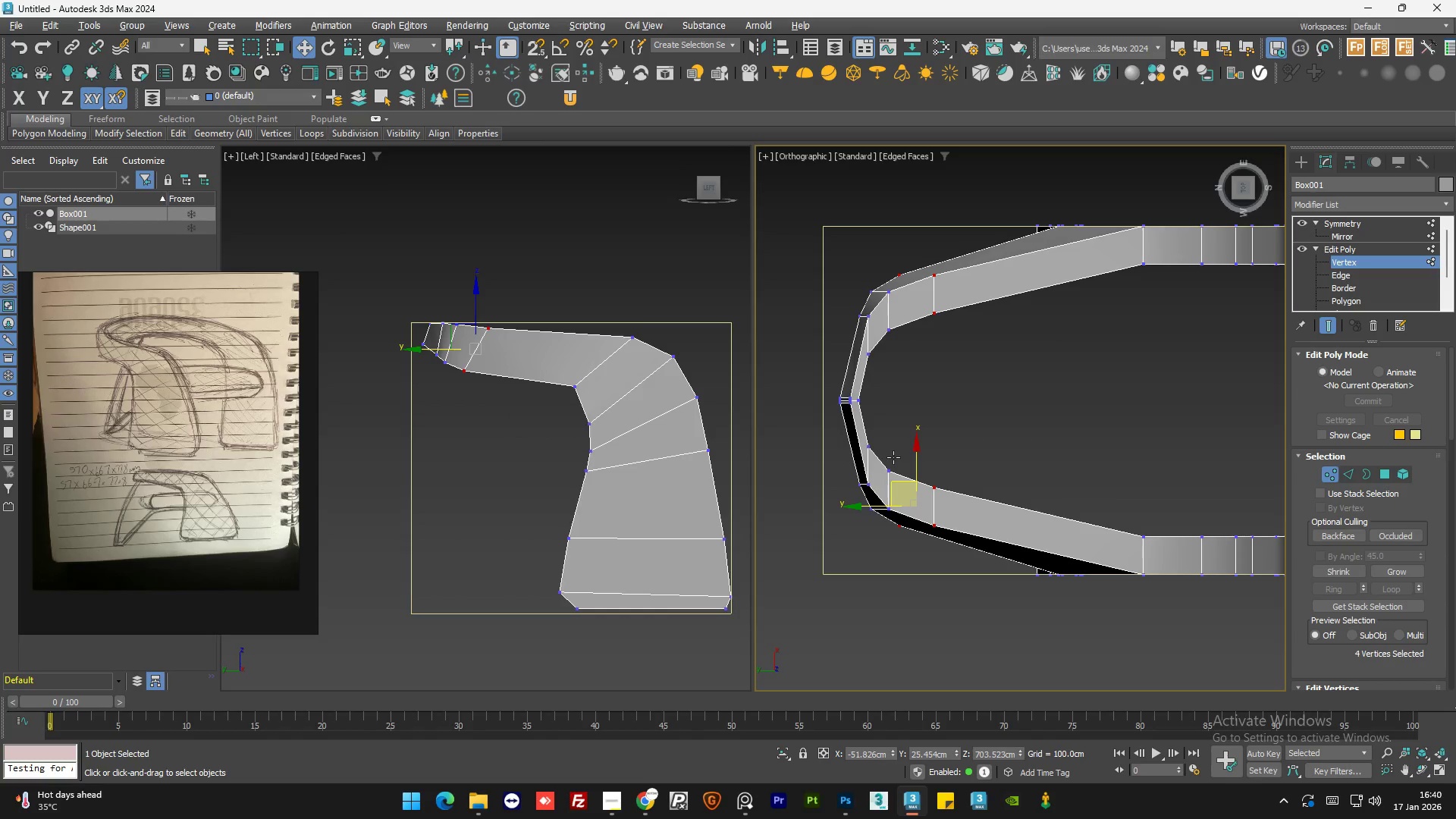 
key(Control+Z)
 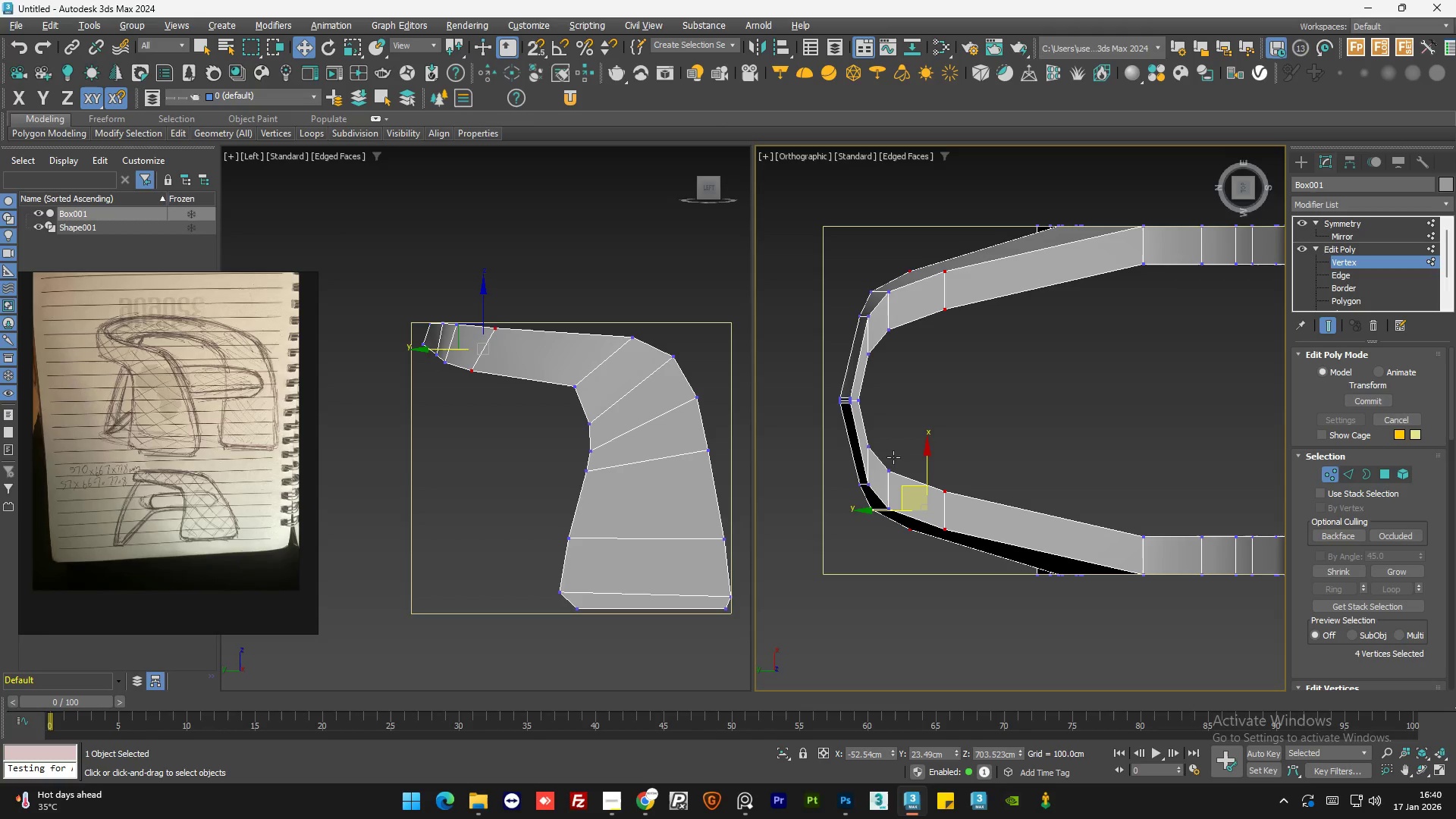 
key(Control+Z)
 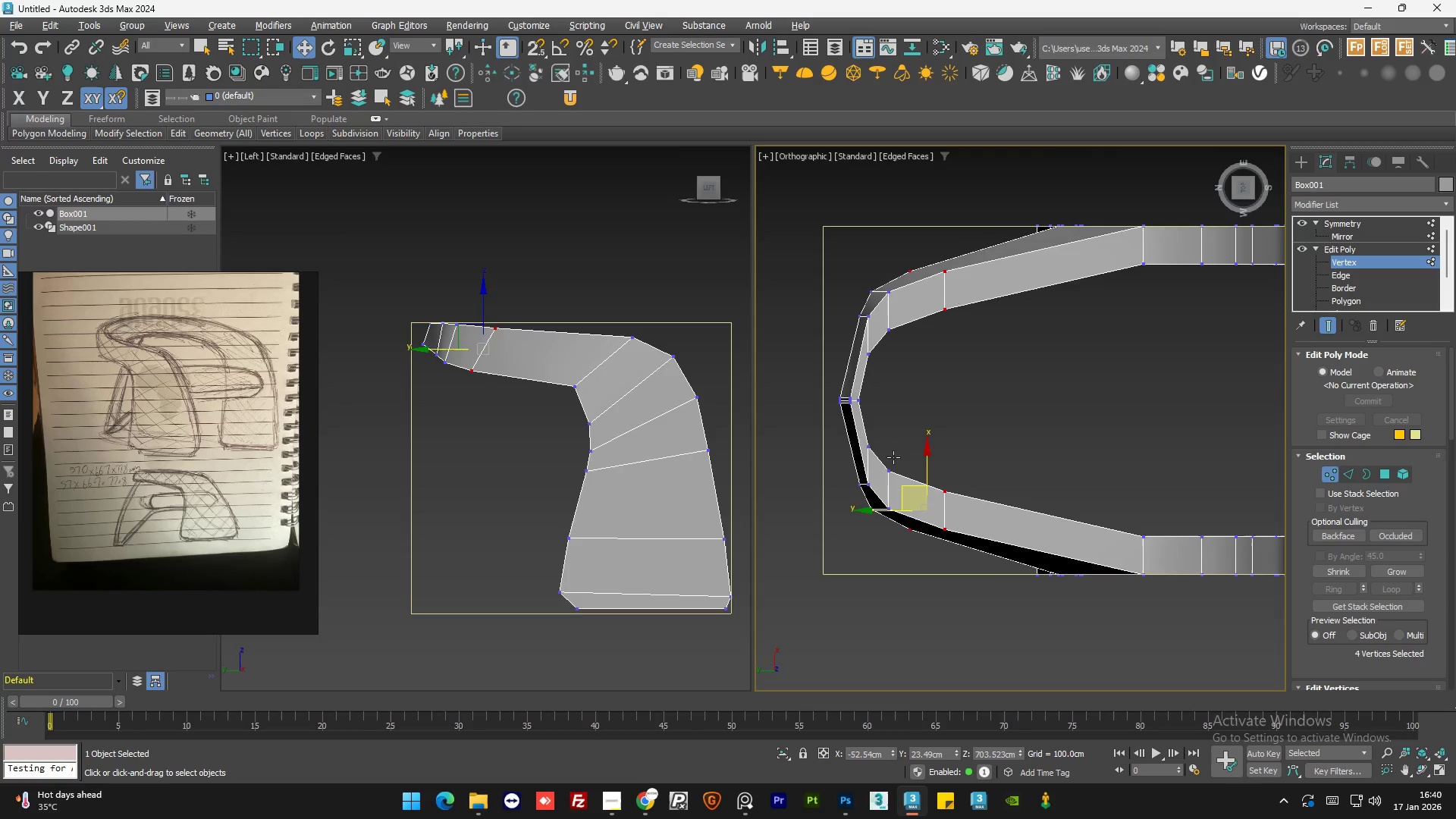 
key(Control+Z)
 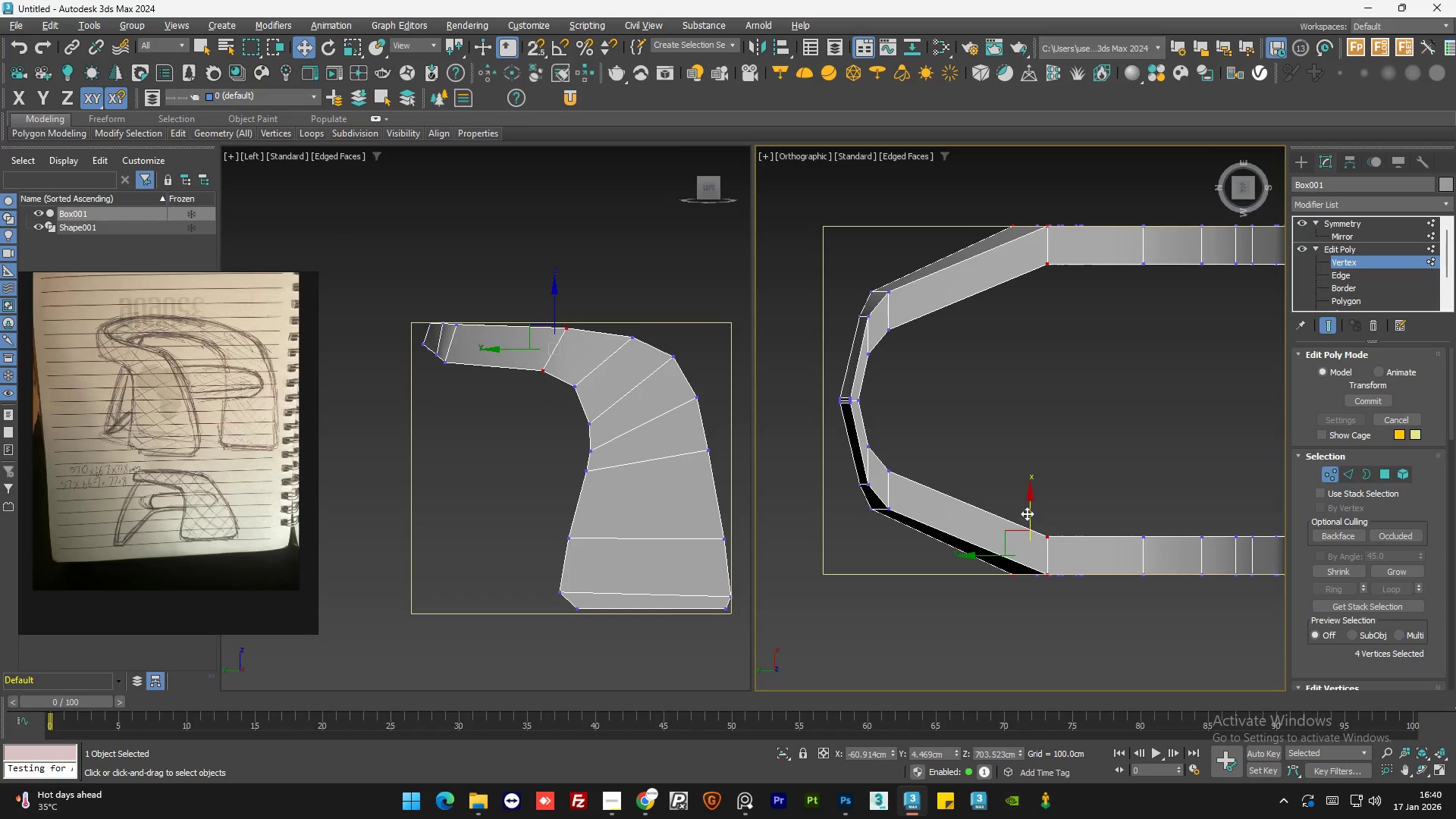 
left_click_drag(start_coordinate=[1027, 513], to_coordinate=[1030, 486])
 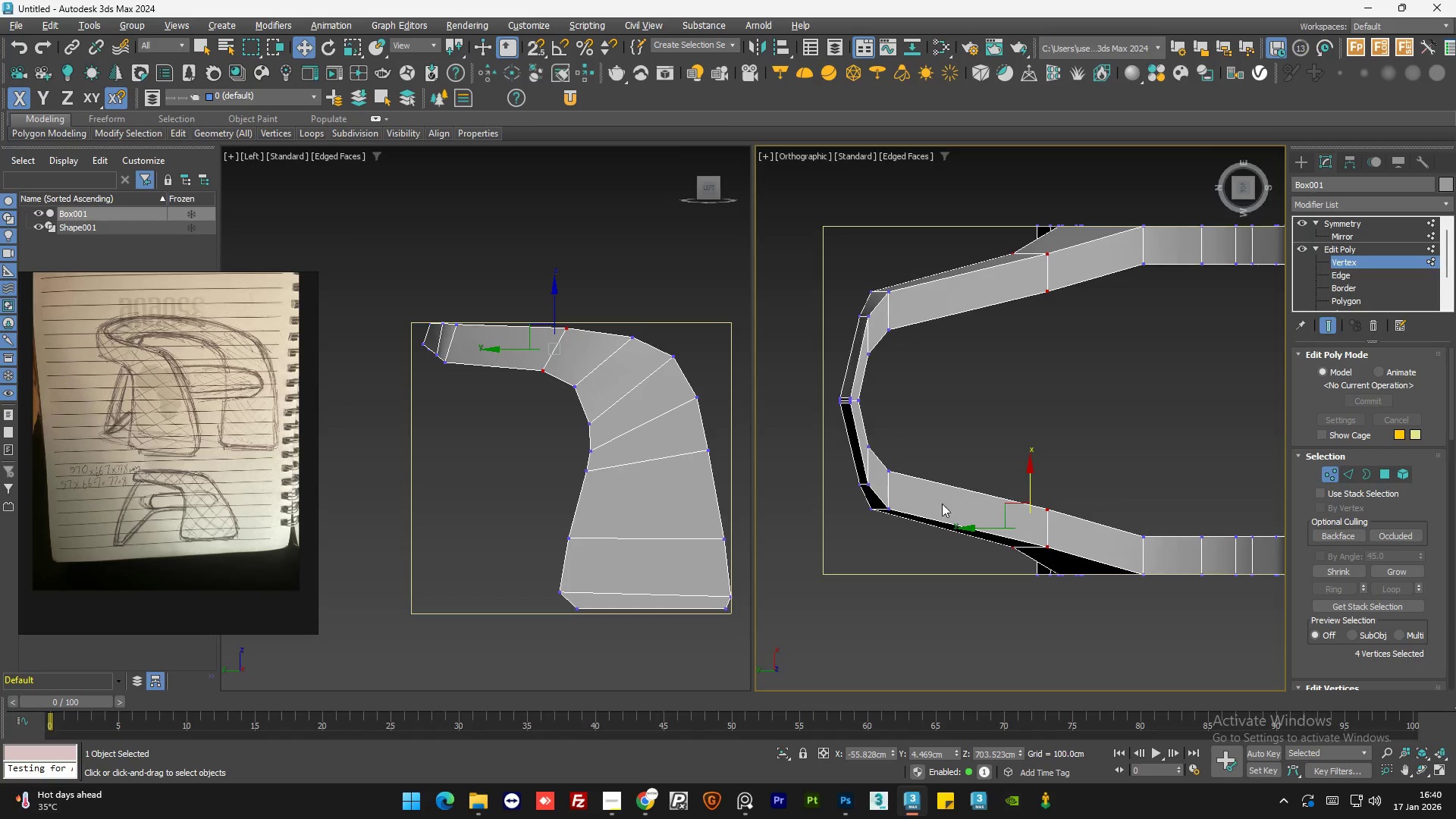 
scroll: coordinate [975, 486], scroll_direction: down, amount: 1.0
 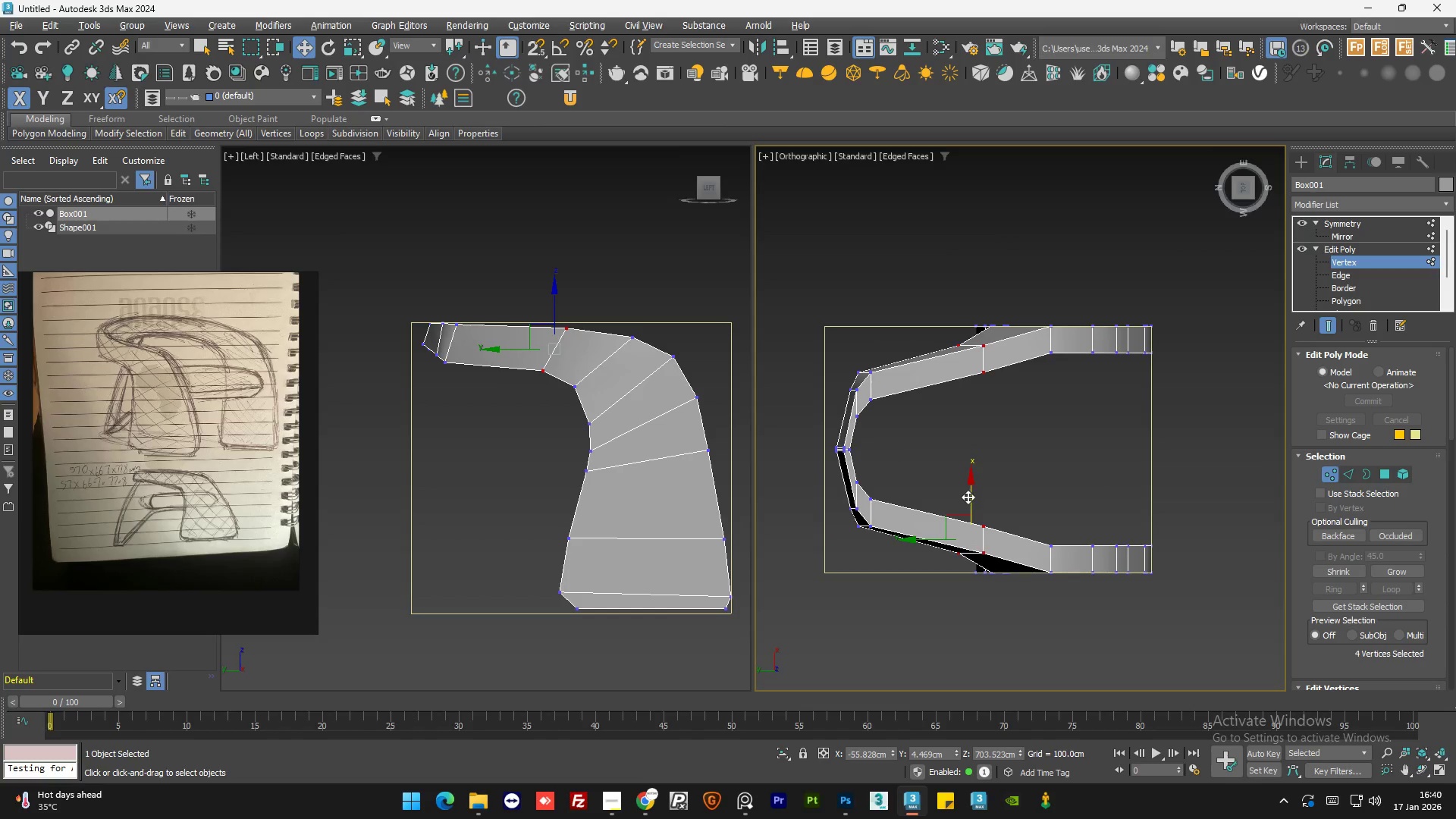 
scroll: coordinate [968, 497], scroll_direction: up, amount: 1.0
 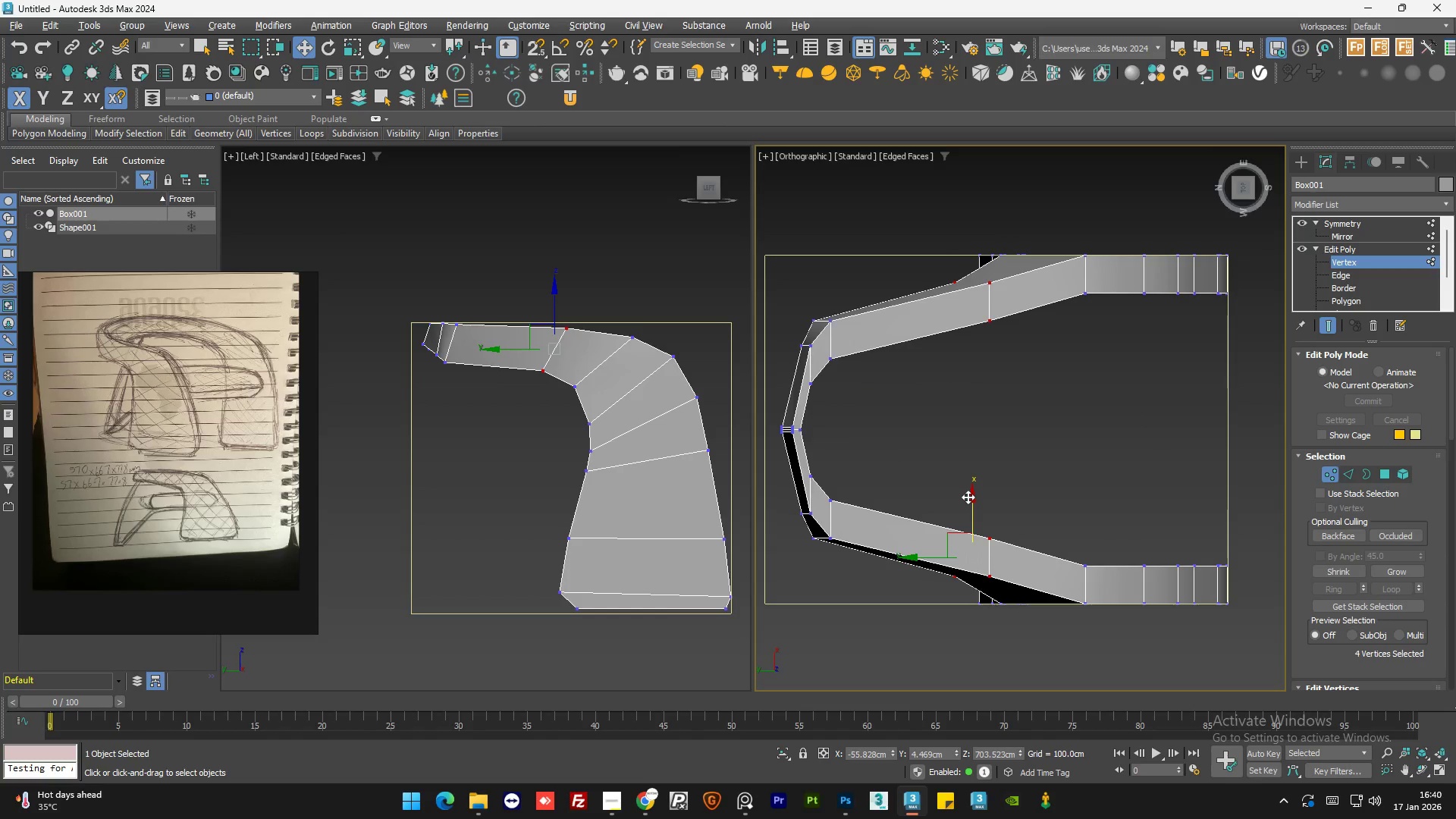 
key(Control+Z)
 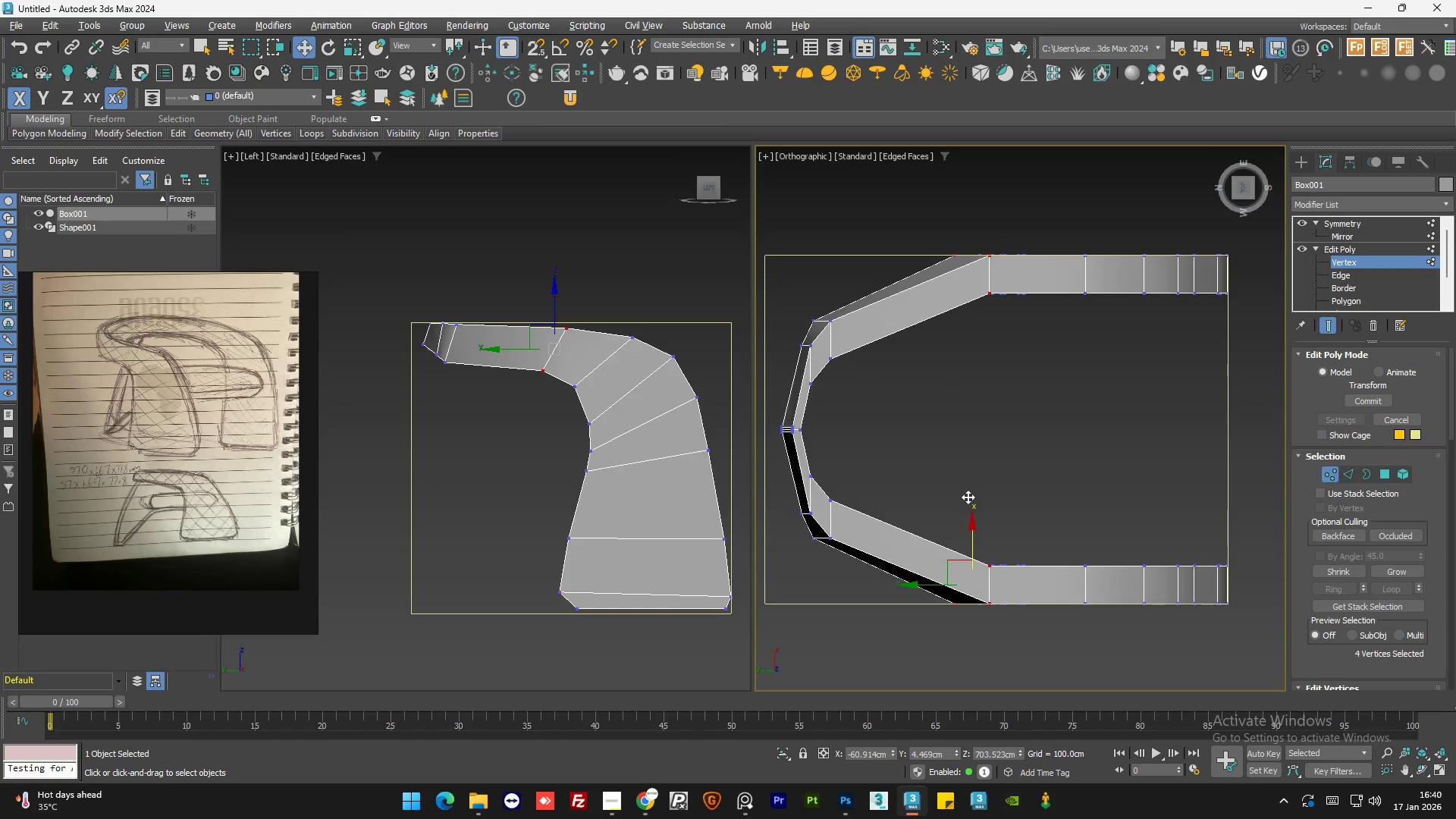 
key(Control+Z)
 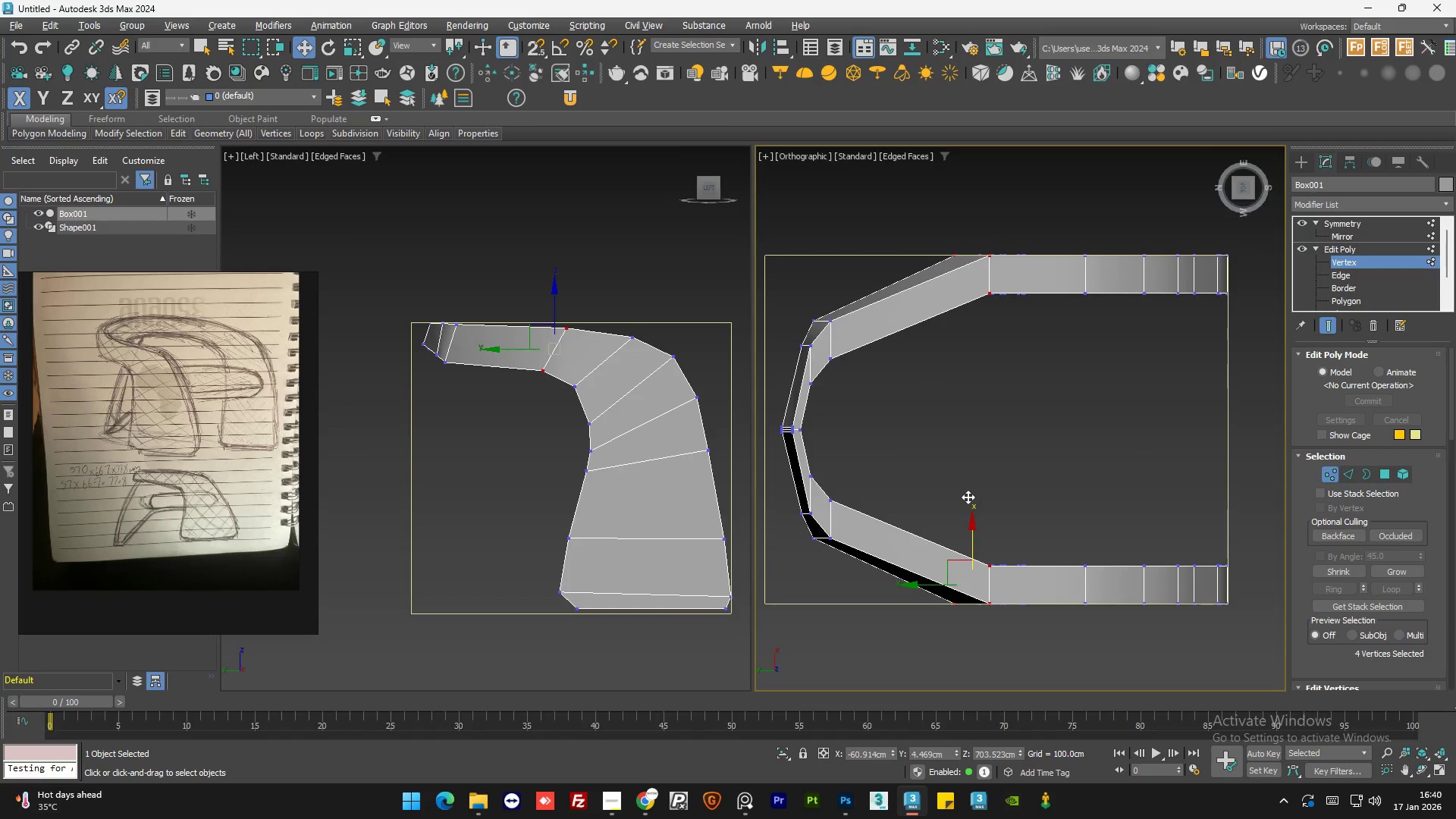 
key(Control+Z)
 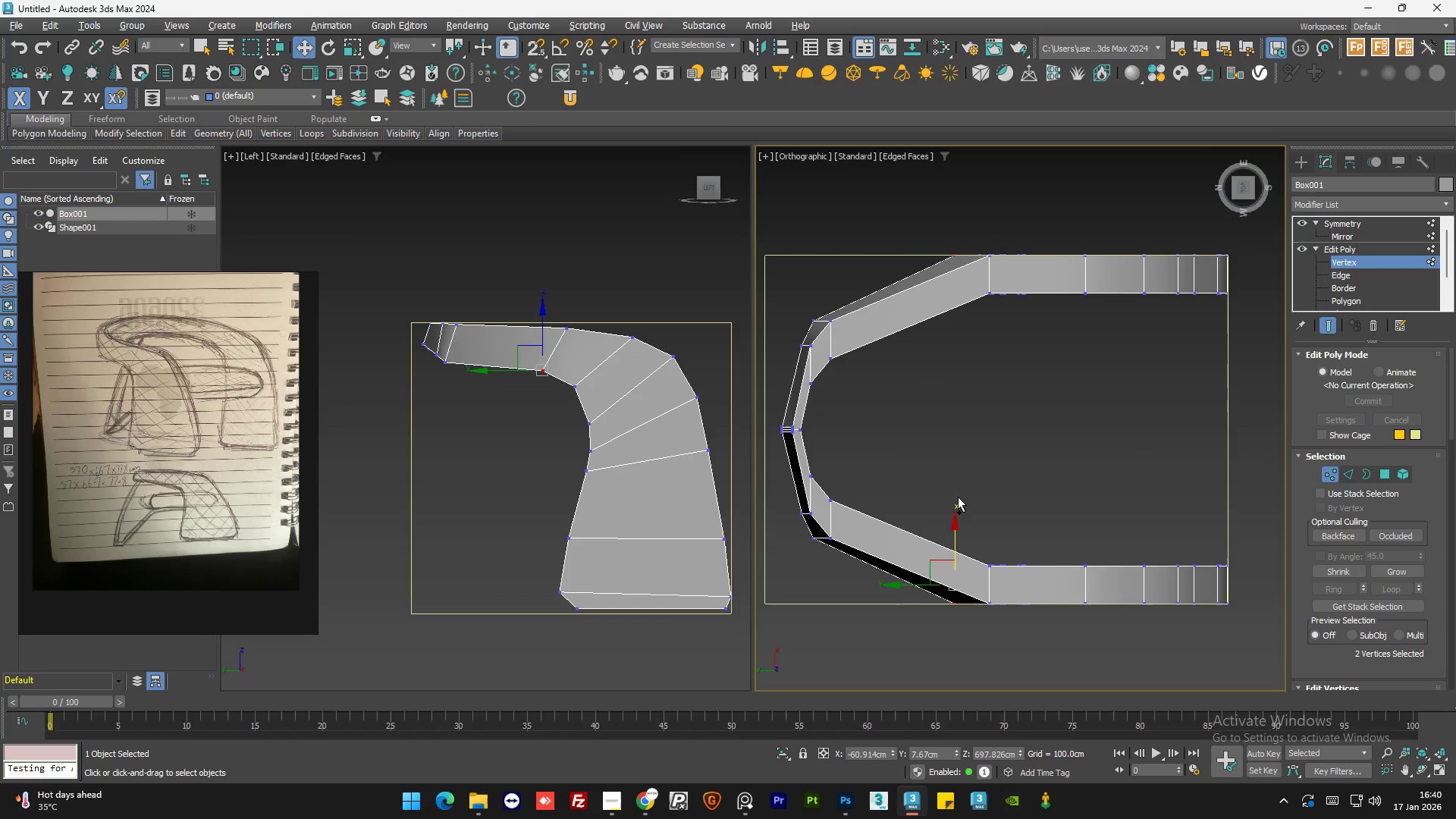 
key(Control+Z)
 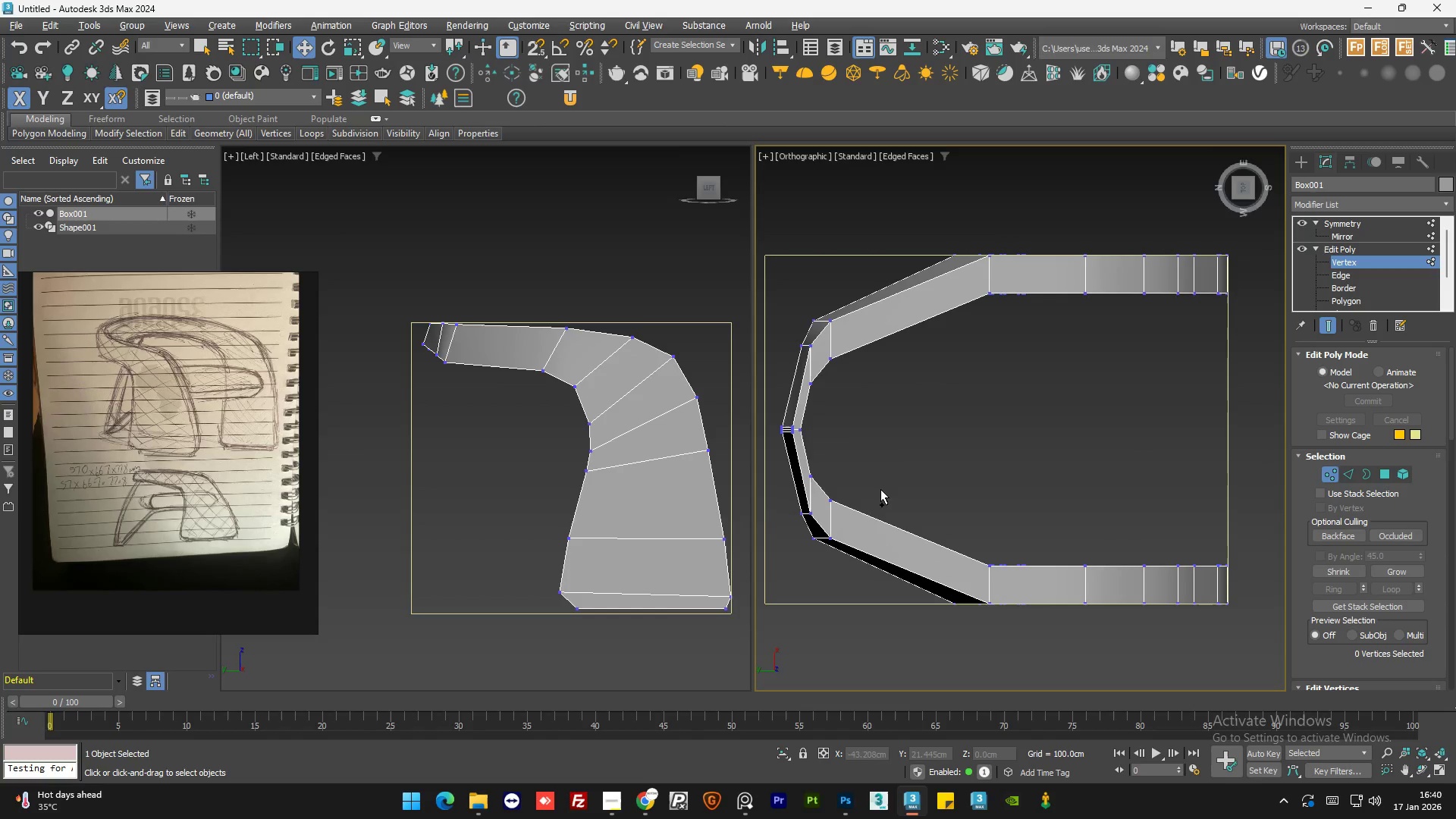 
key(Control+Z)
 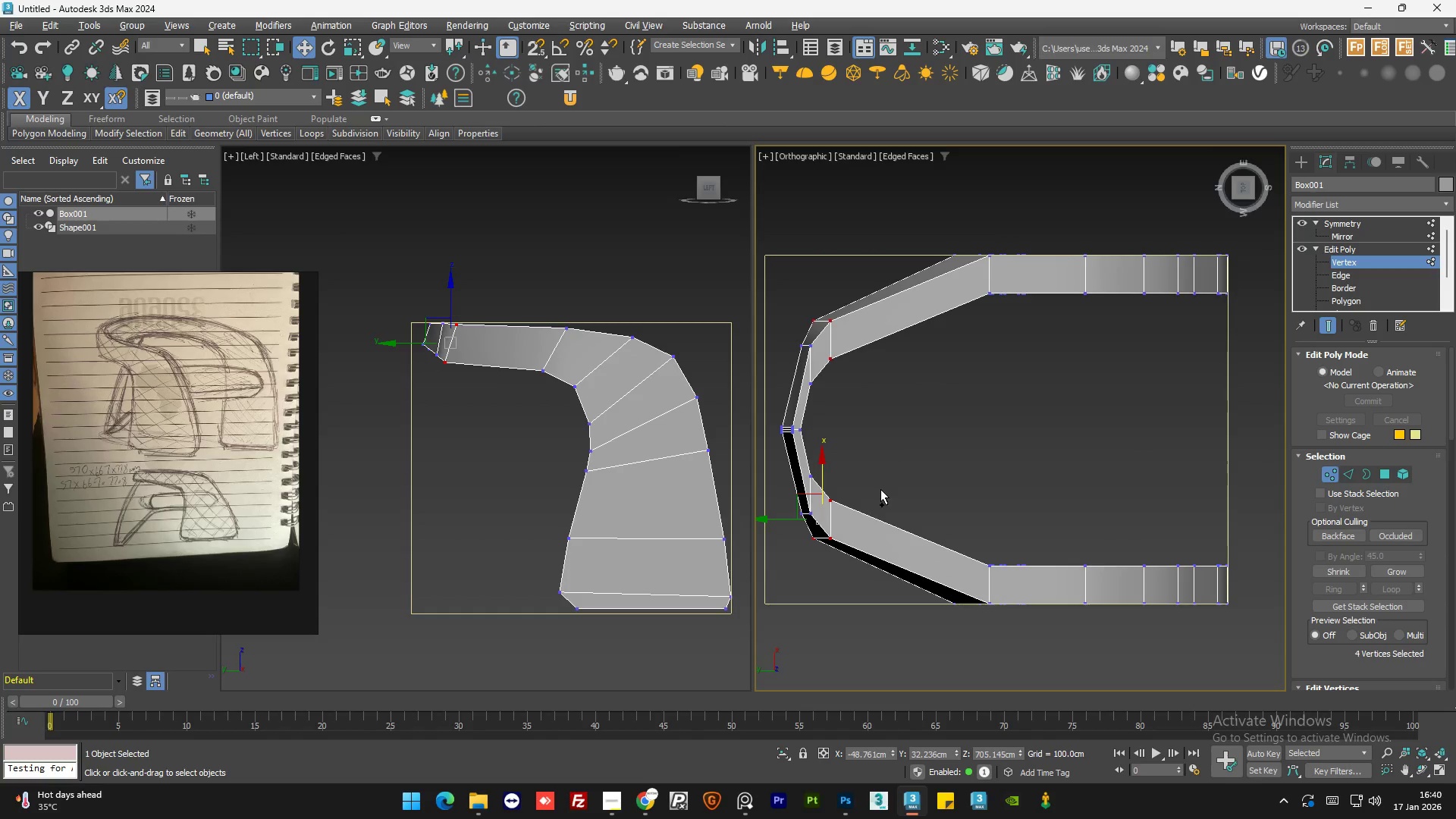 
key(Control+Z)
 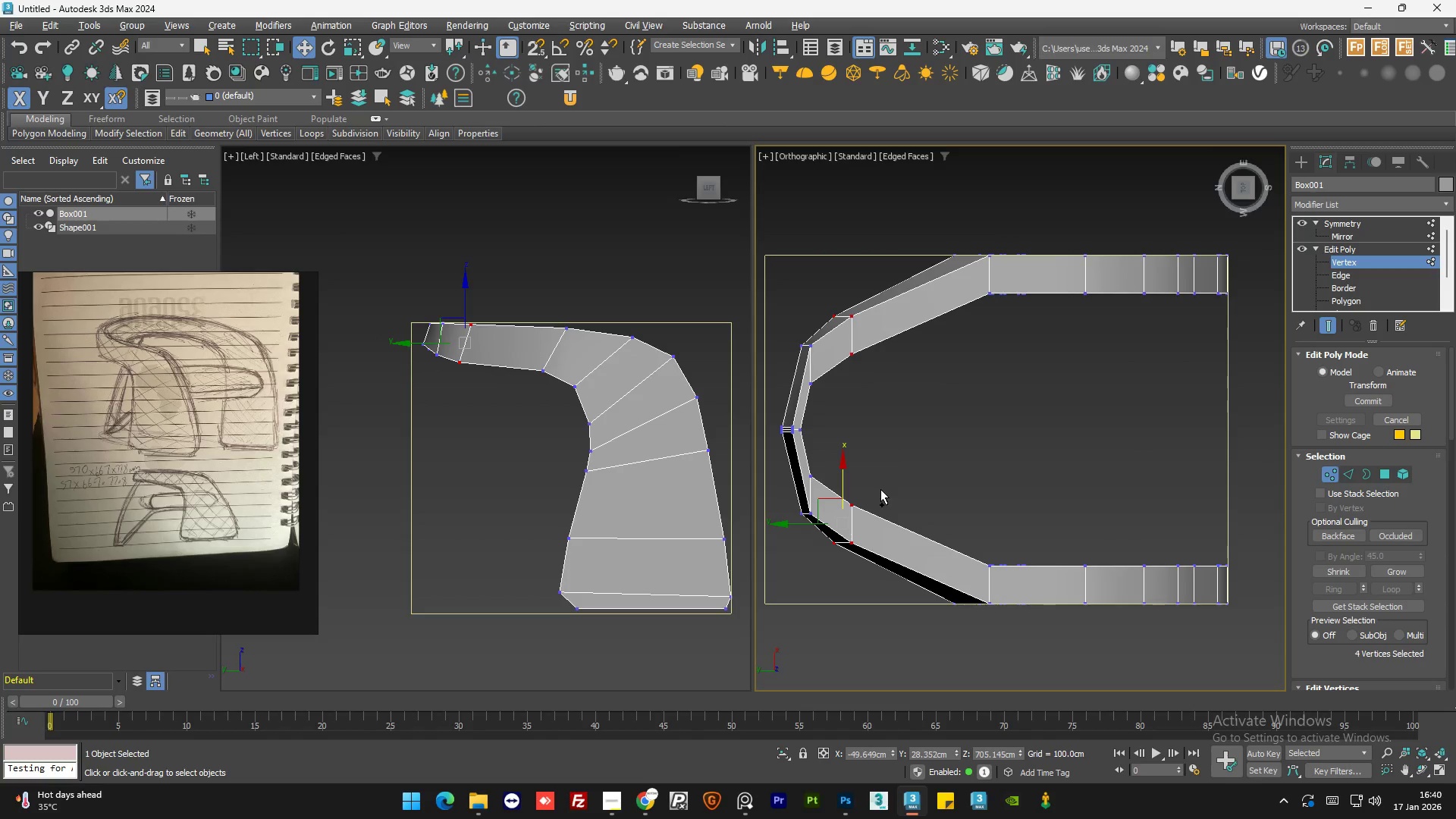 
key(Control+Z)
 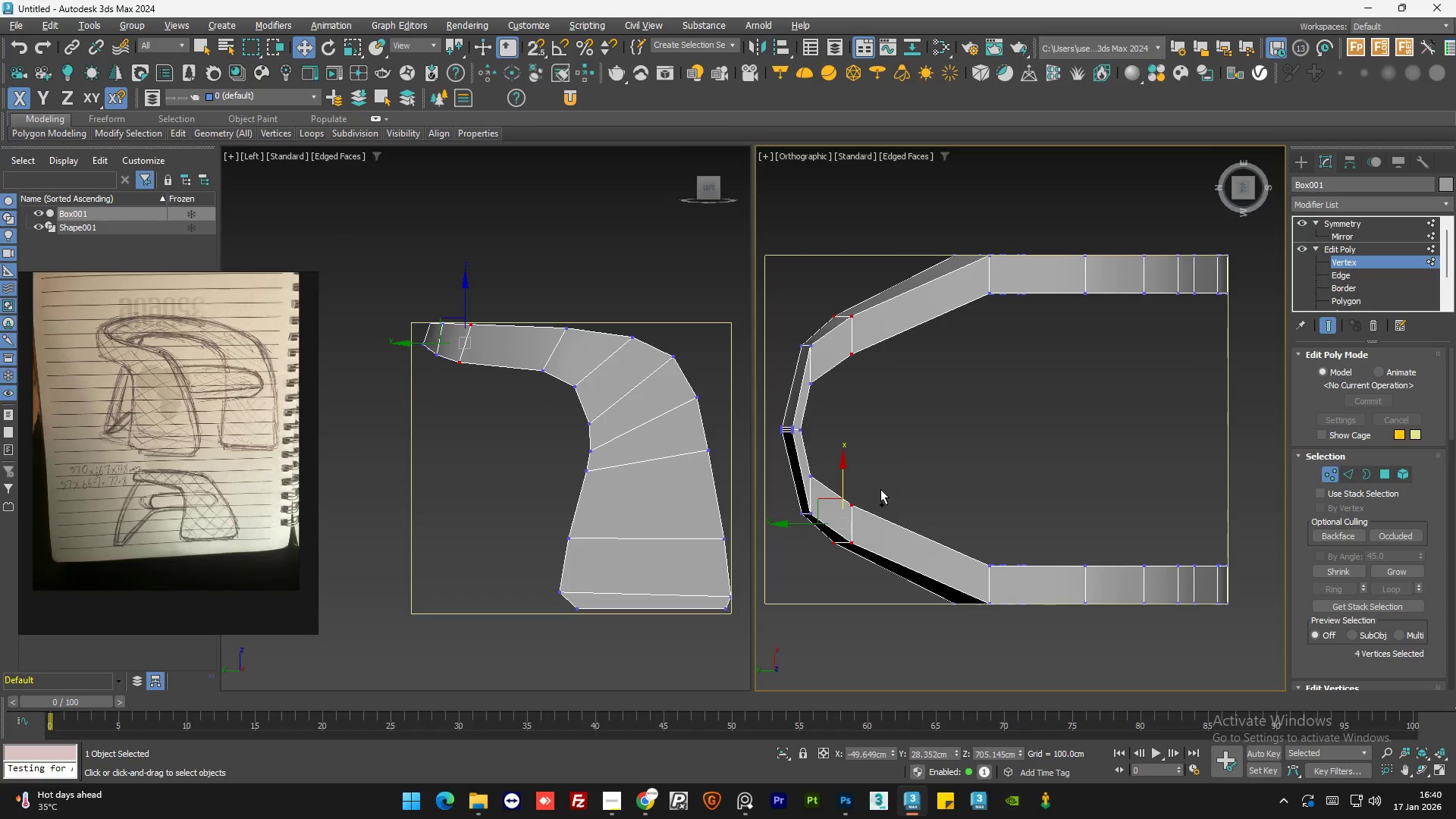 
key(Control+Z)
 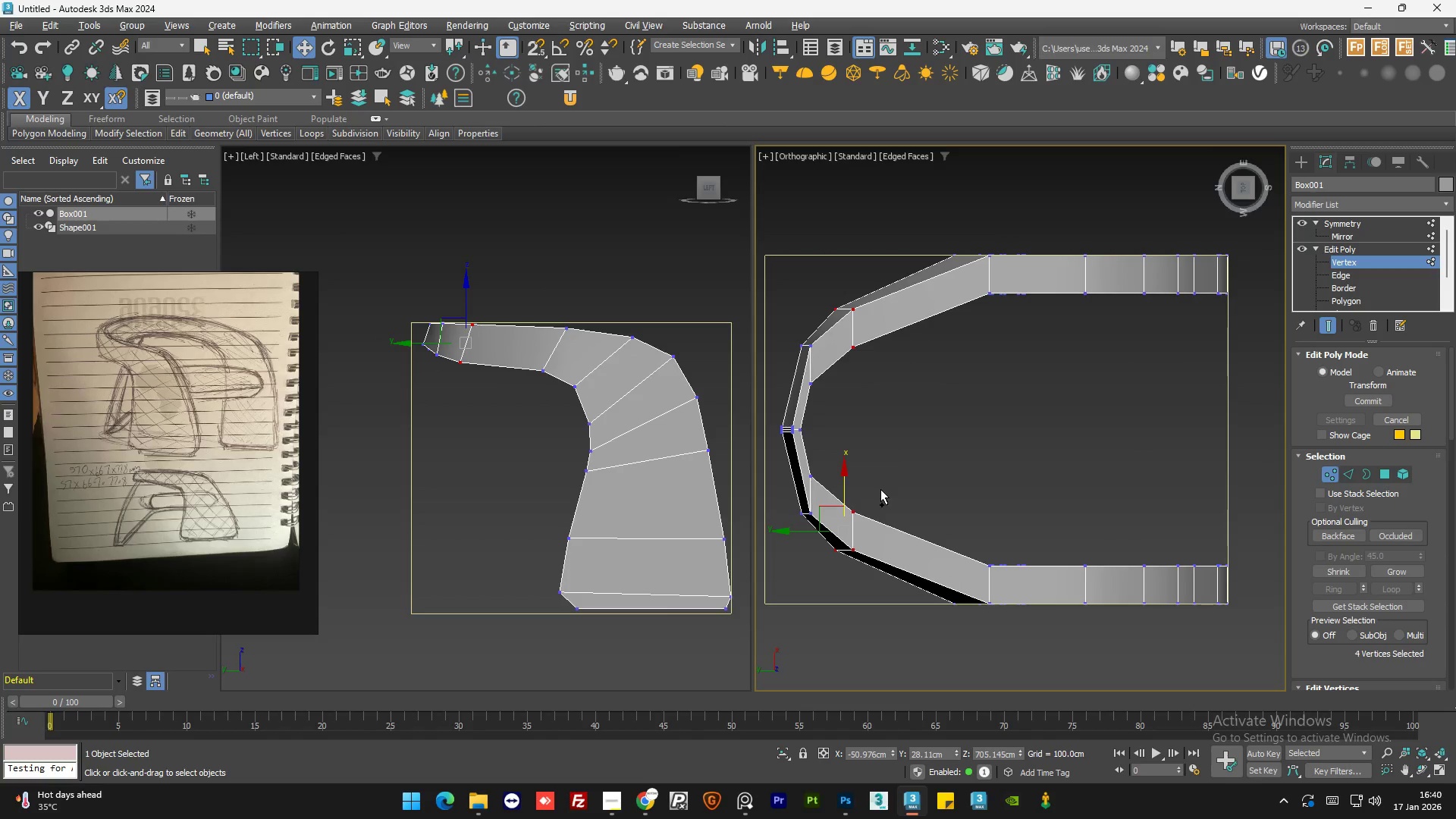 
key(Control+Z)
 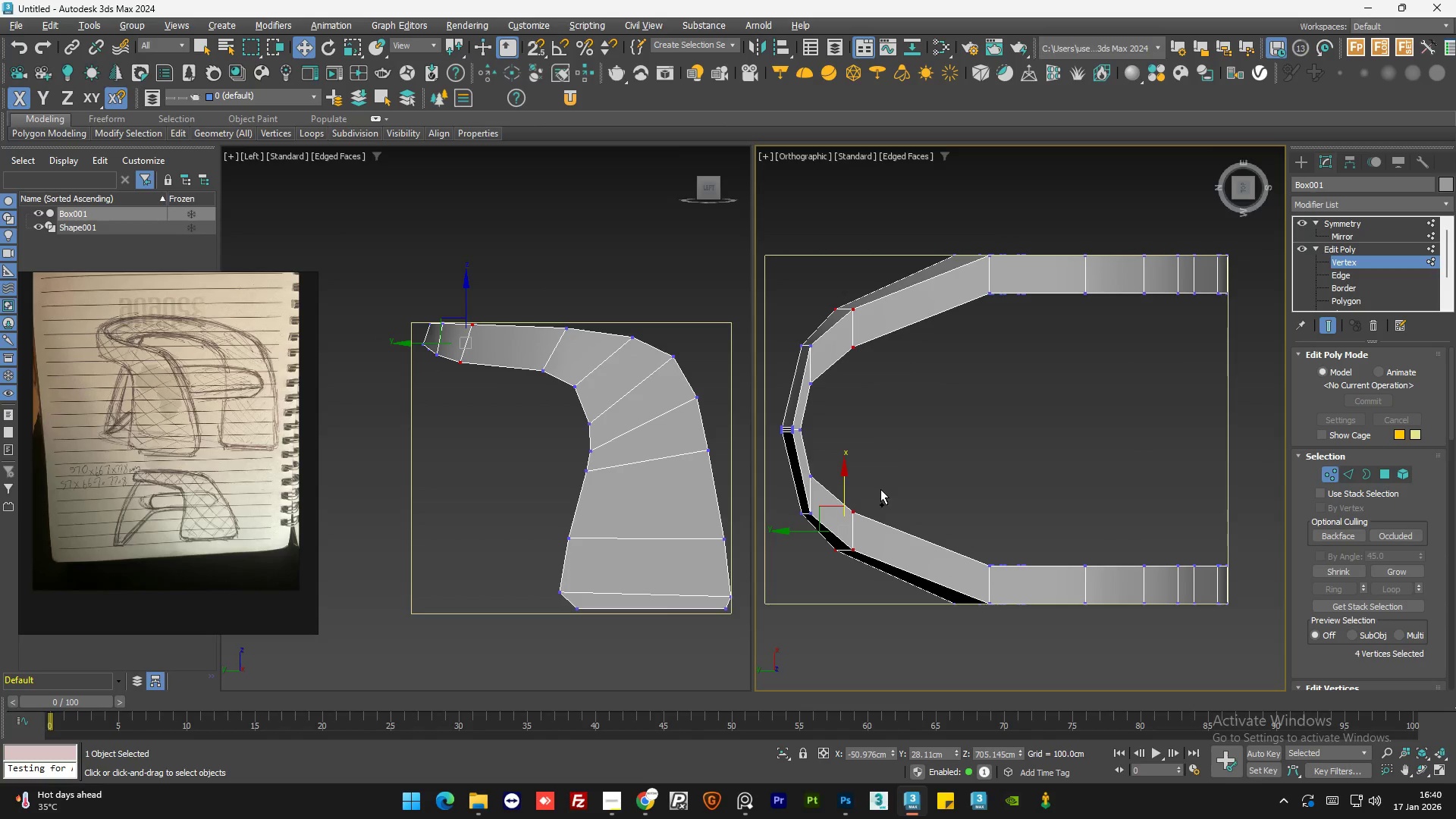 
key(Control+Z)
 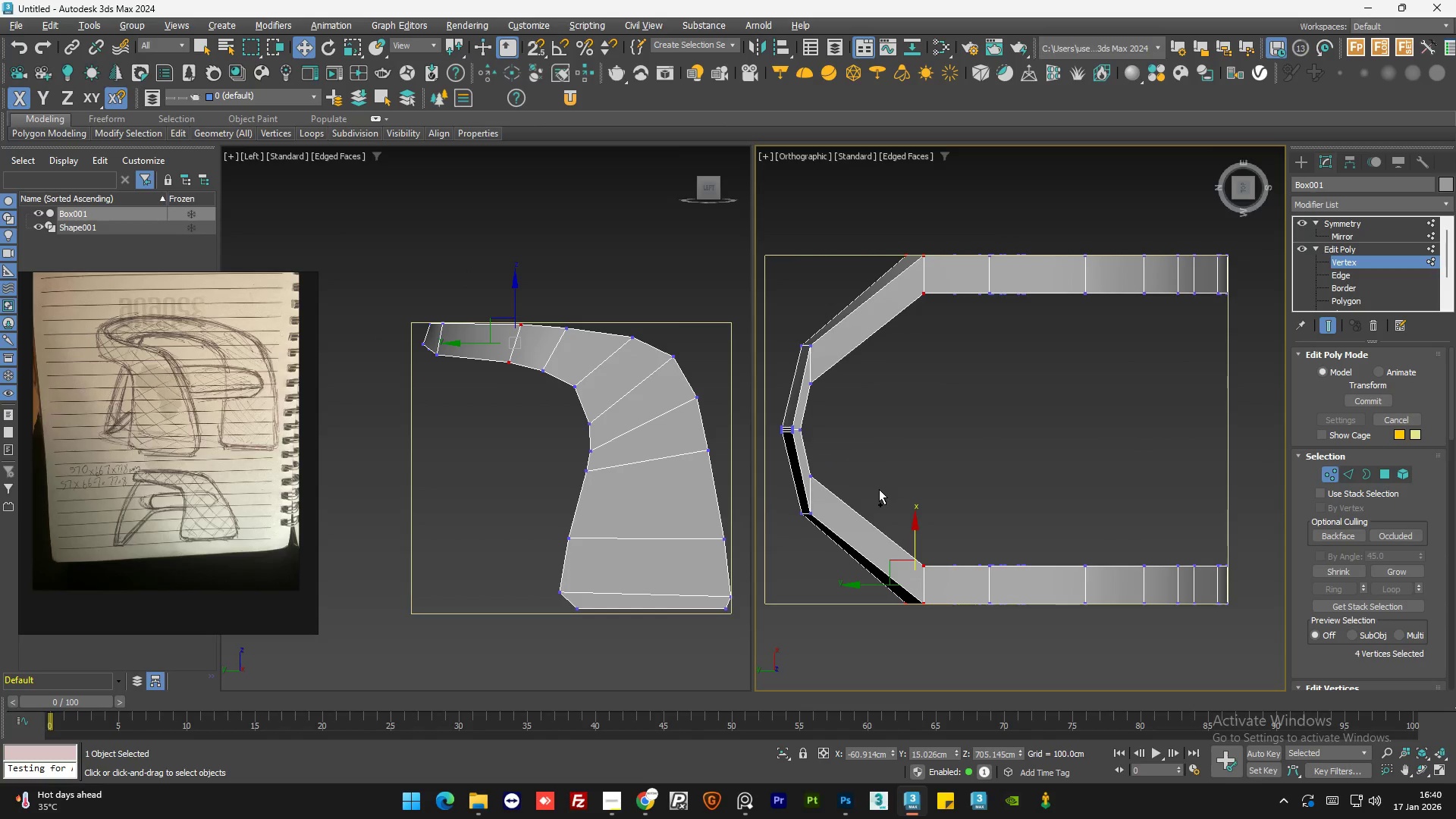 
key(Control+Z)
 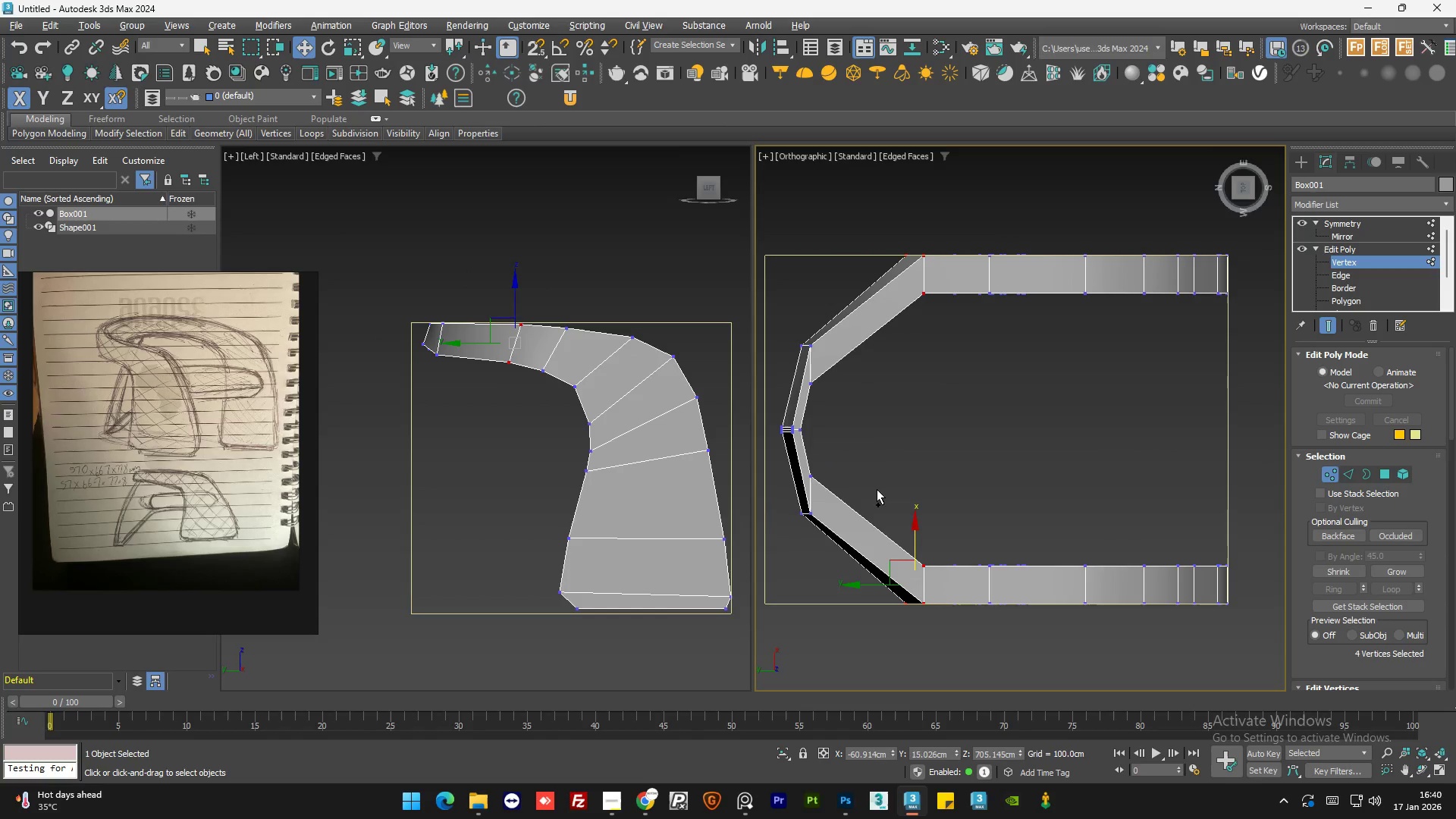 
key(Control+Z)
 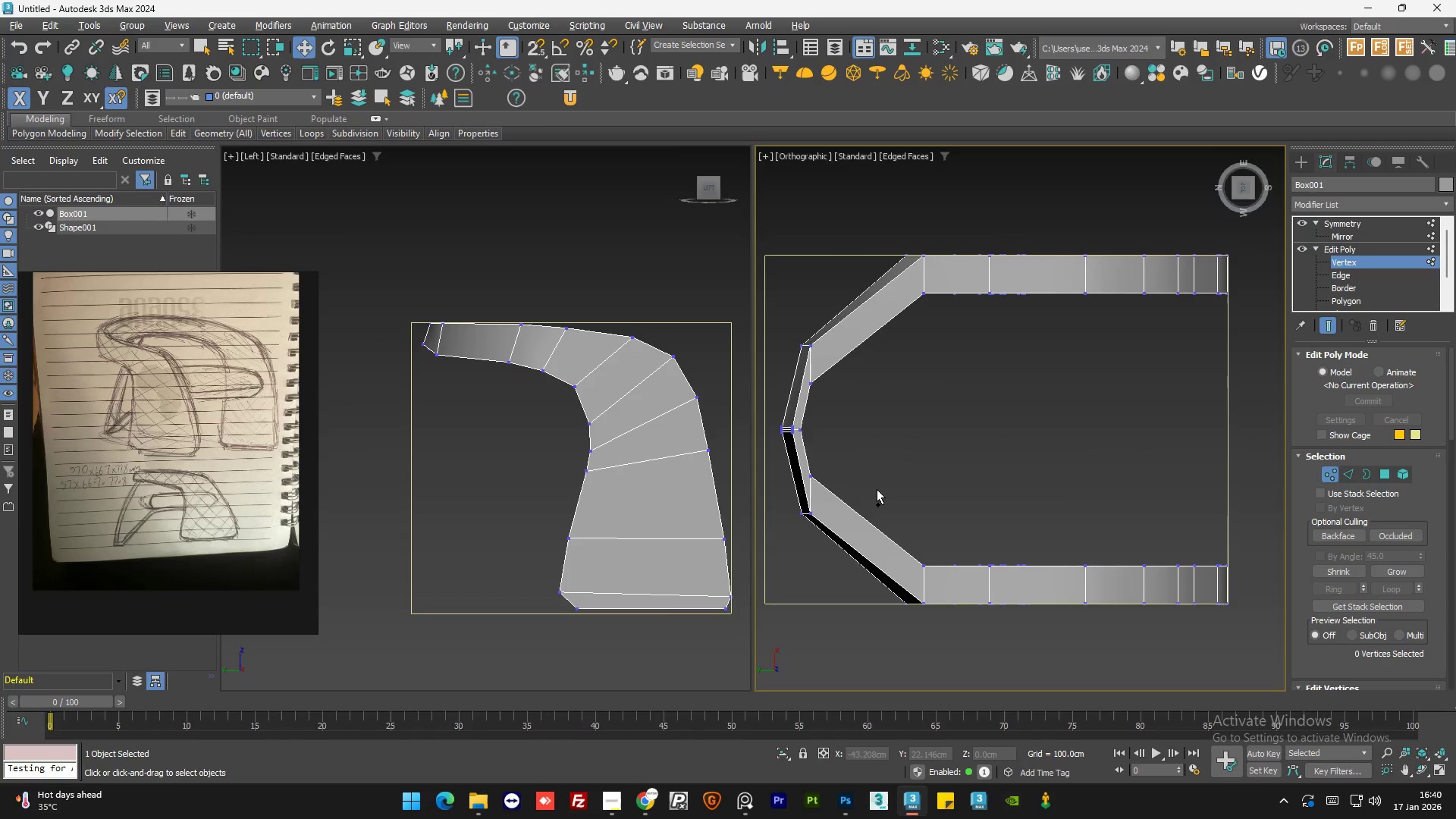 
key(Control+Z)
 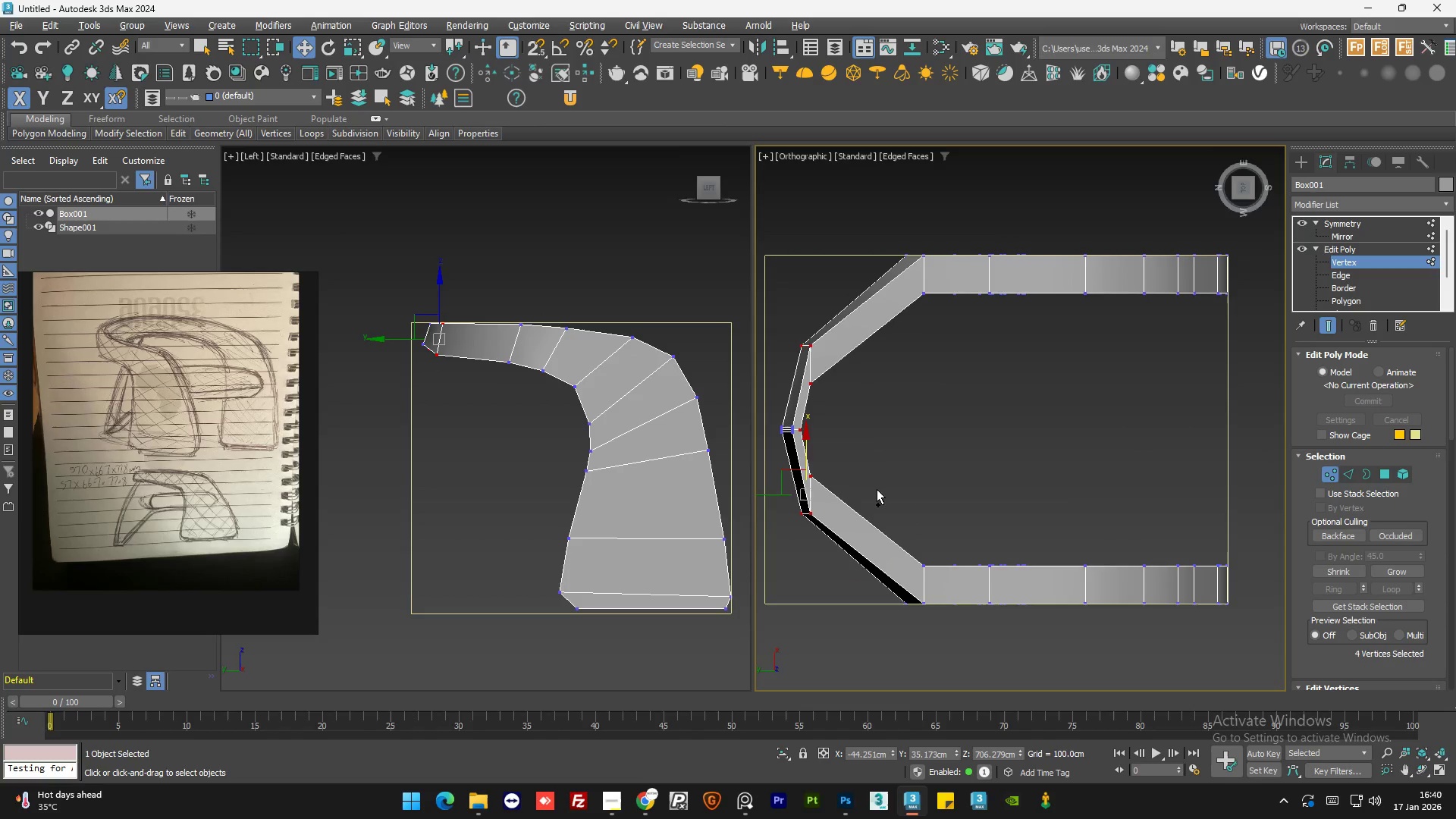 
key(Control+Z)
 